 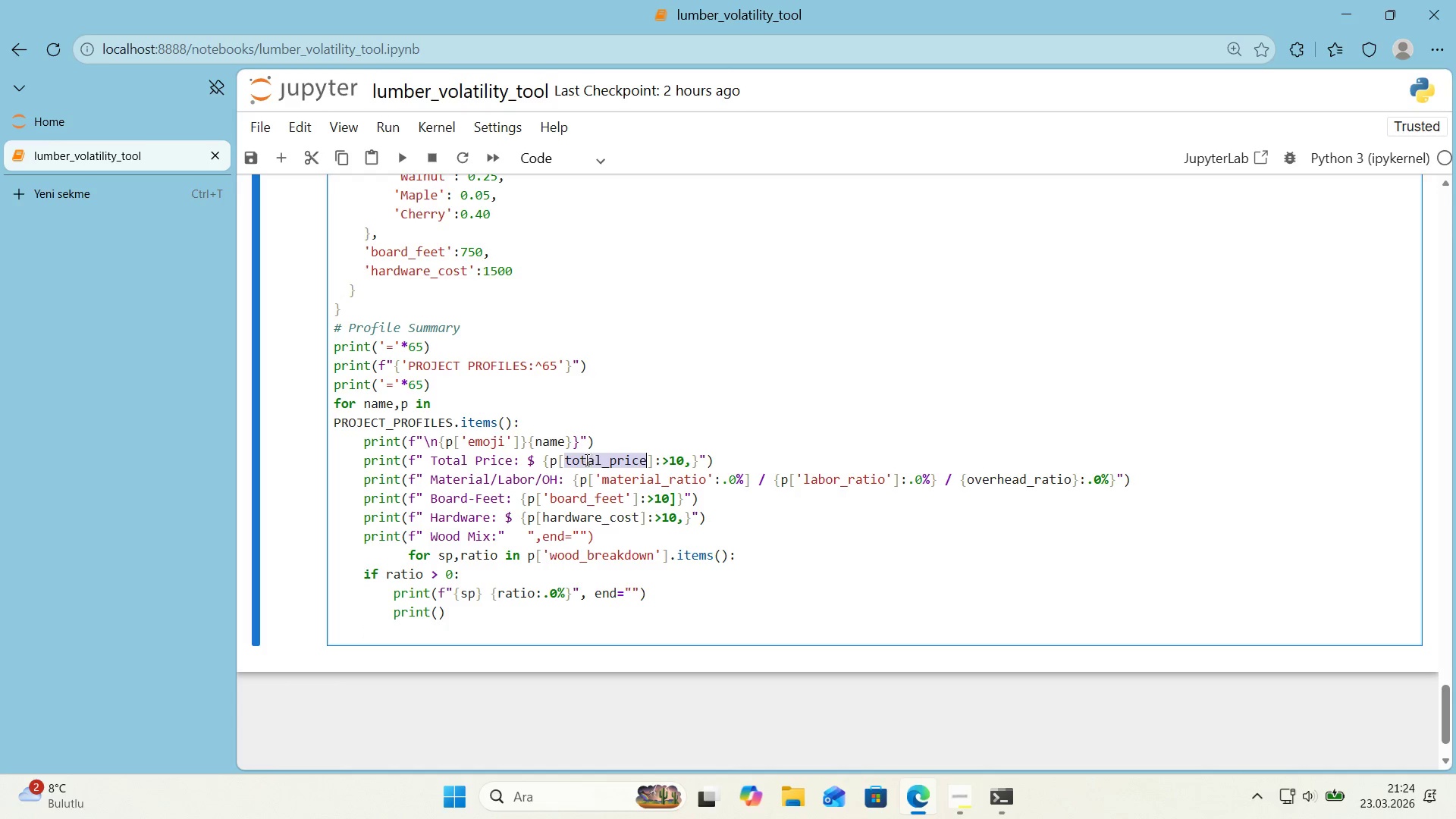 
double_click([567, 459])
 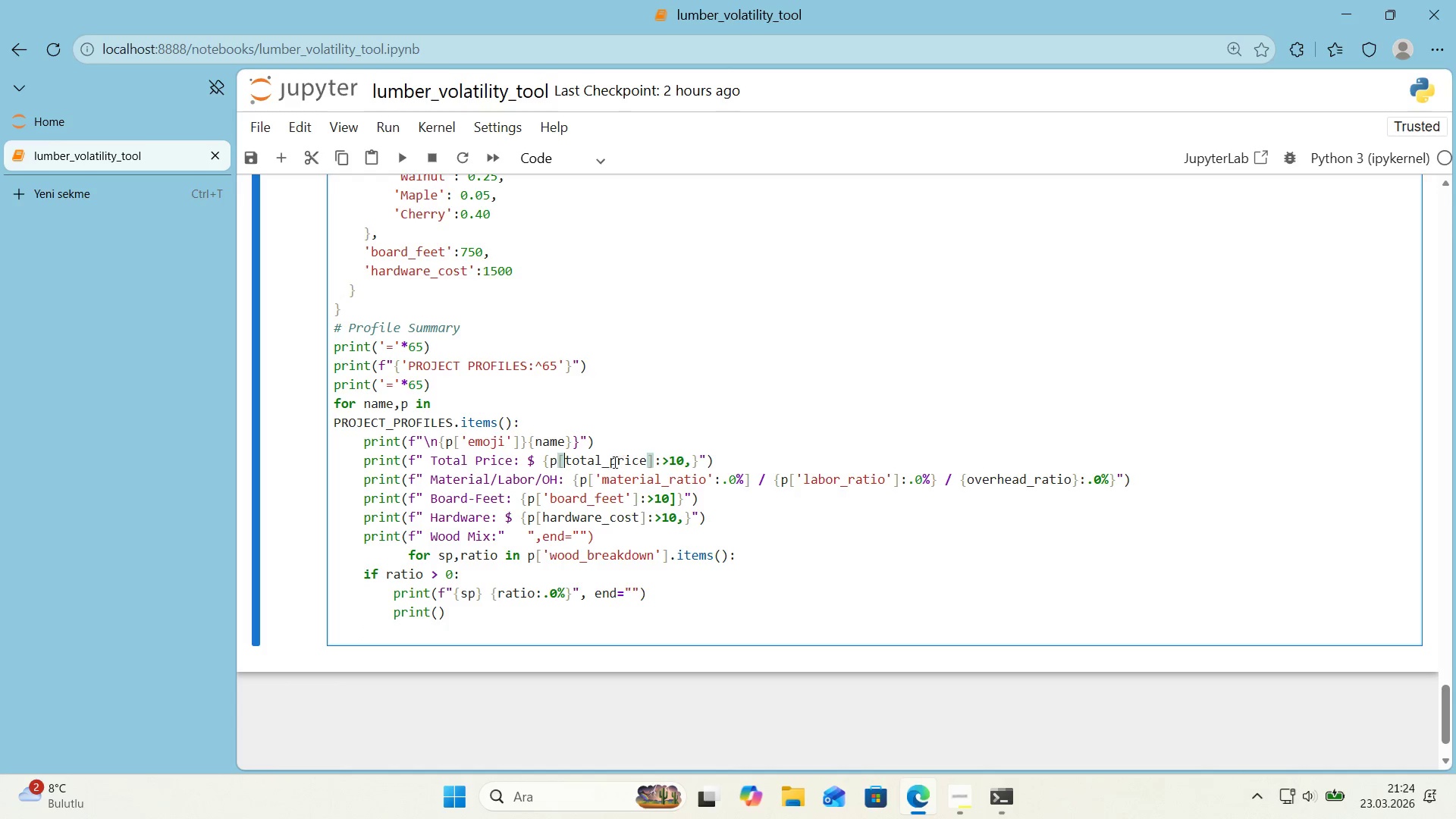 
double_click([602, 460])
 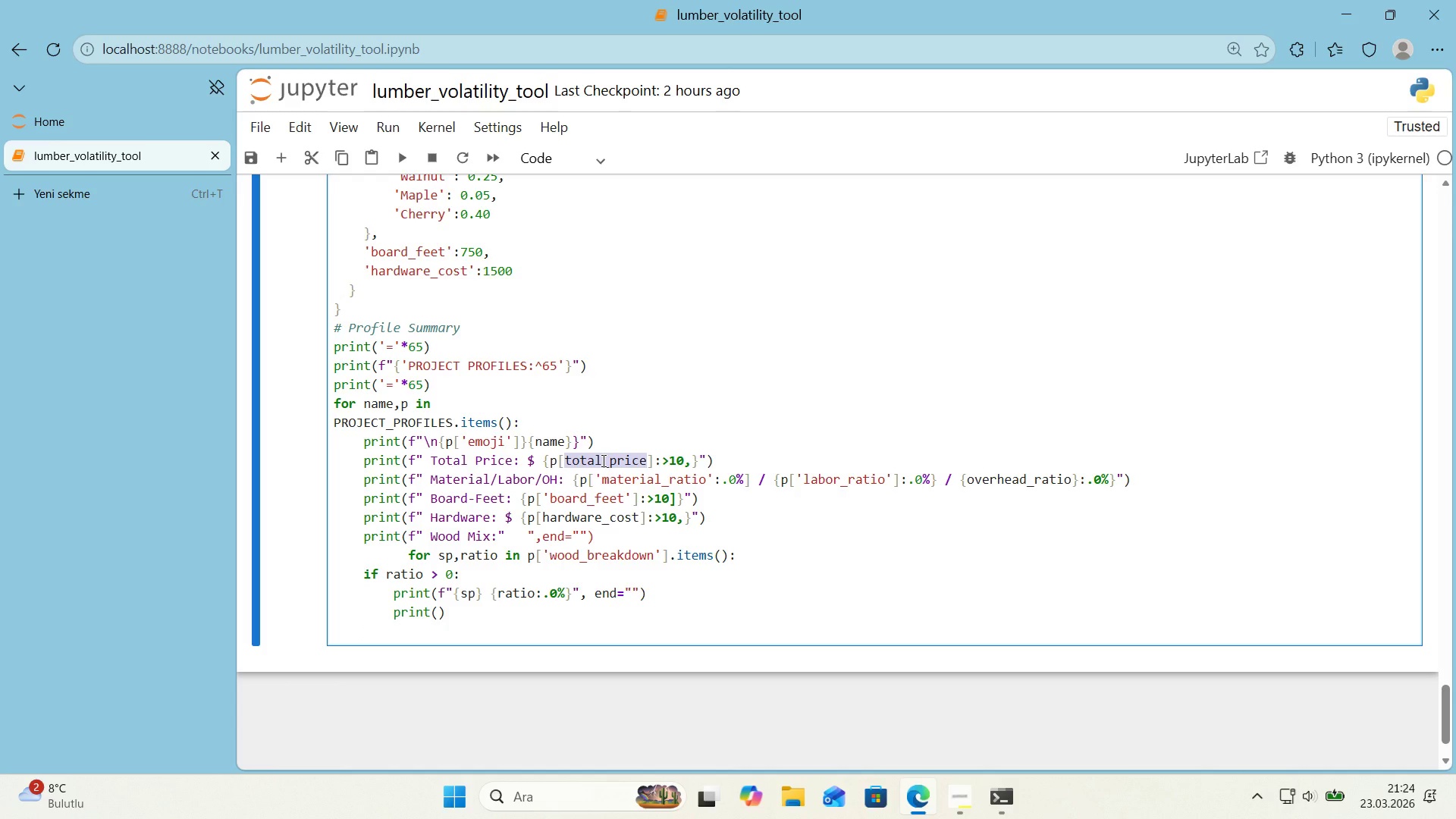 
key(Backquote)
 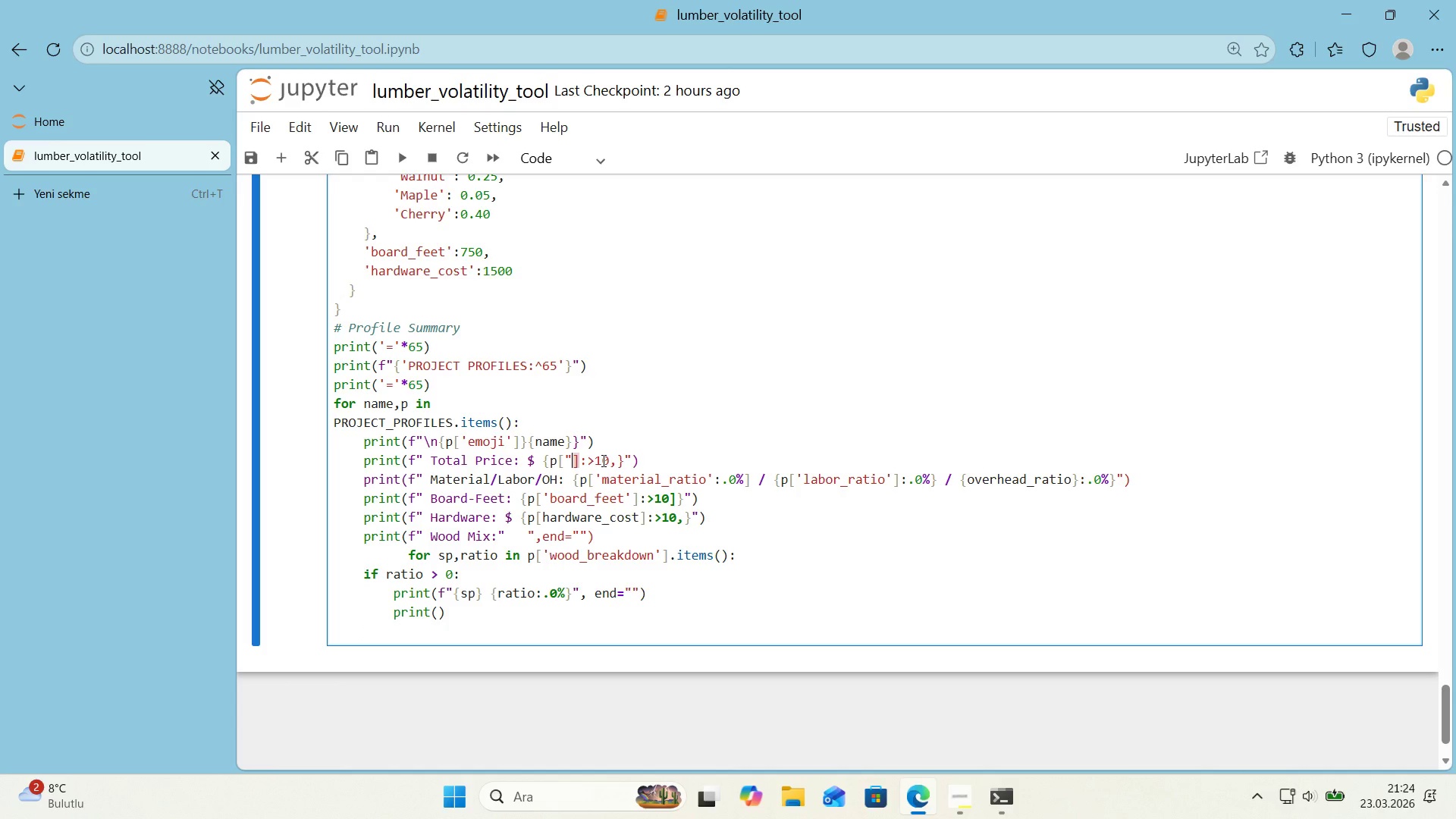 
key(Backquote)
 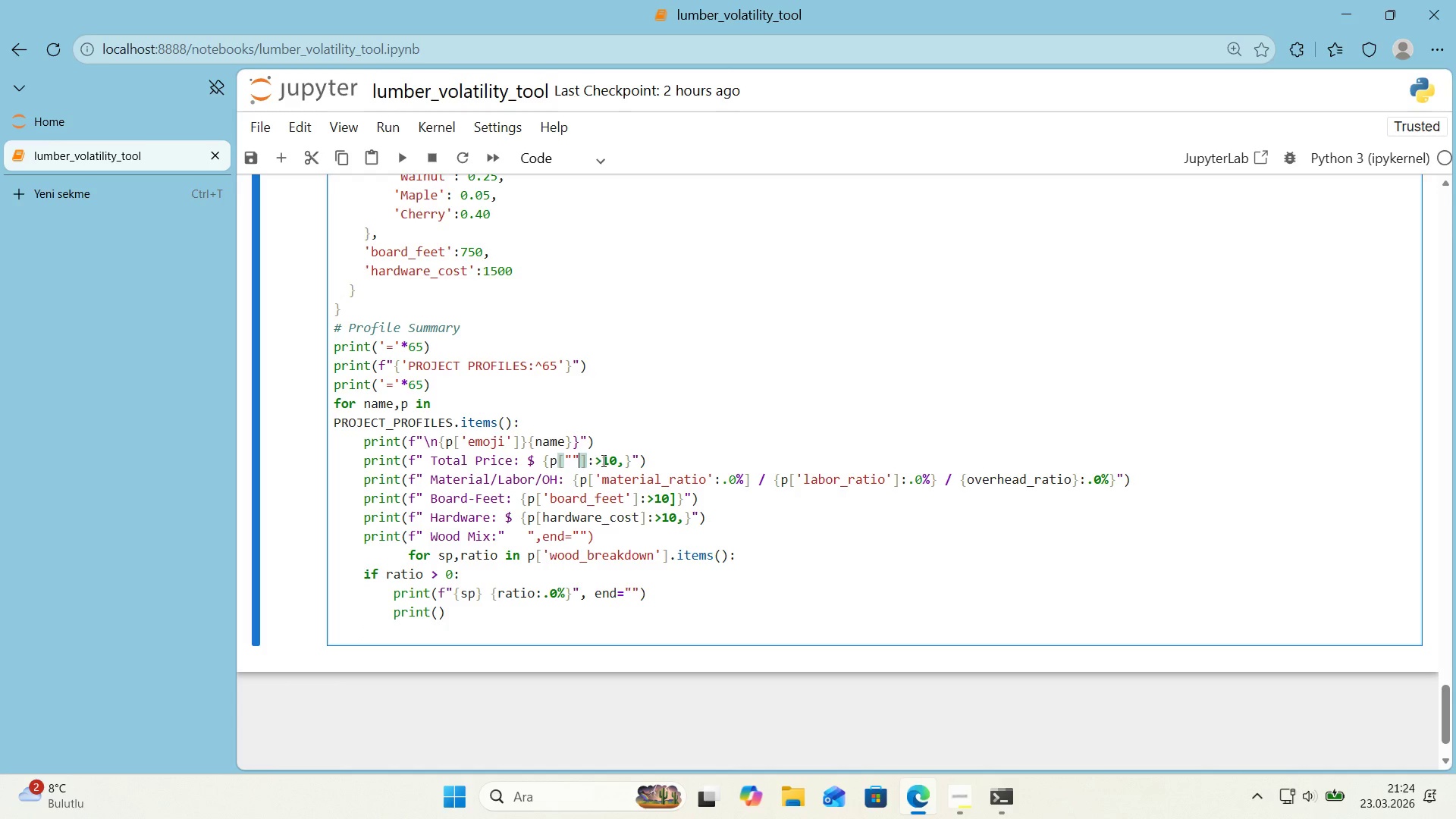 
key(ArrowLeft)
 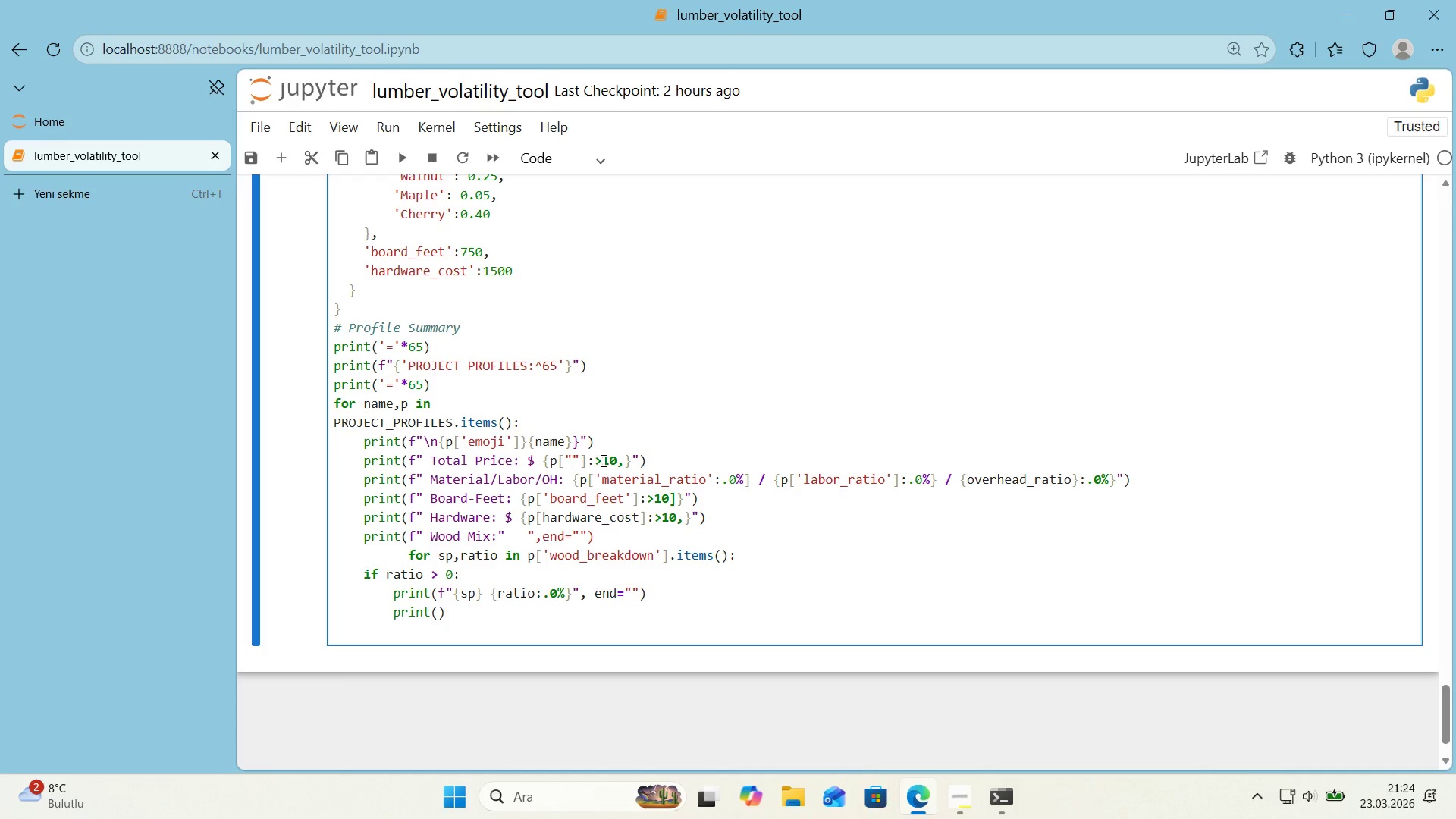 
type(total_pr'ce)
 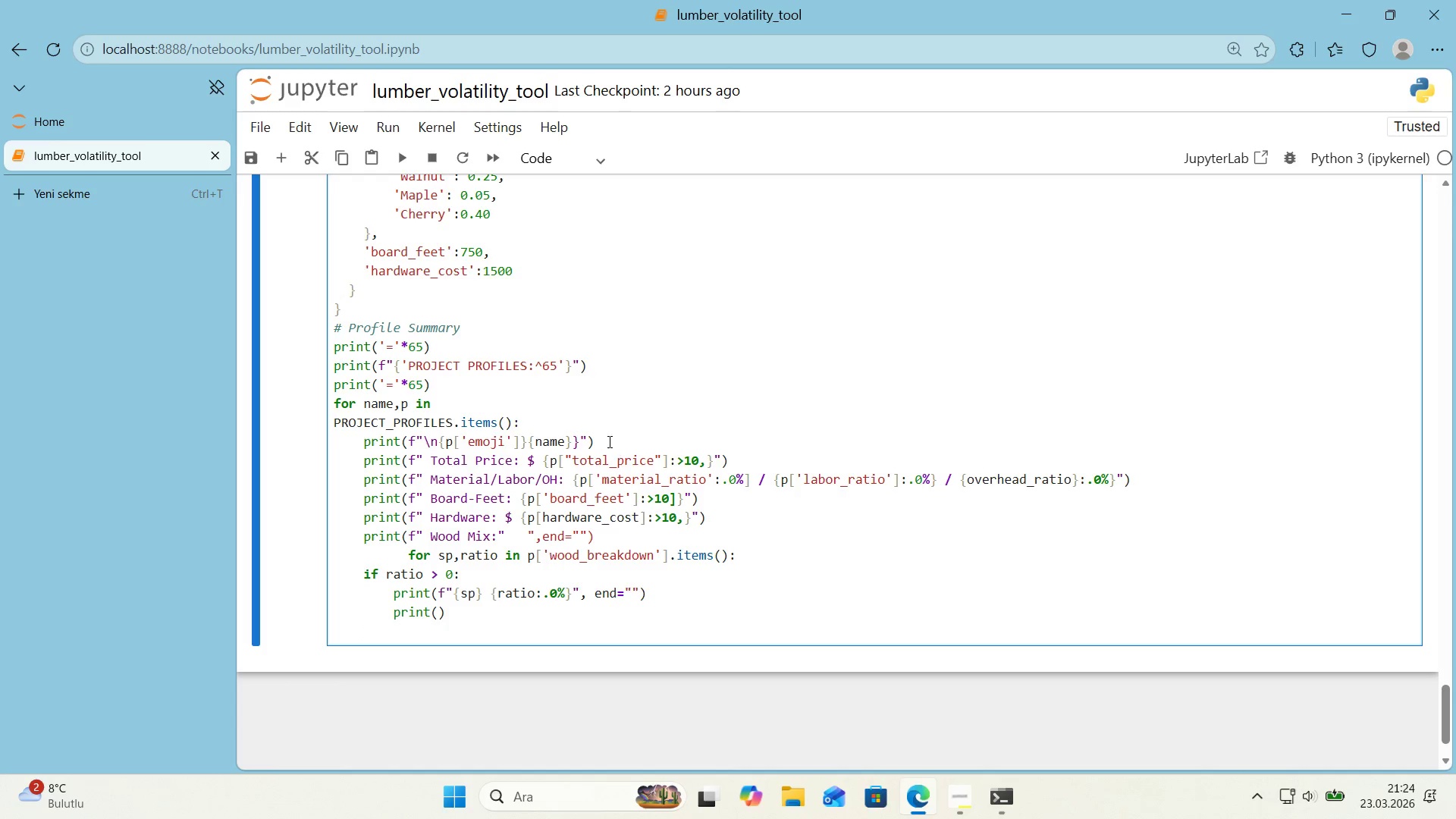 
left_click_drag(start_coordinate=[562, 460], to_coordinate=[570, 460])
 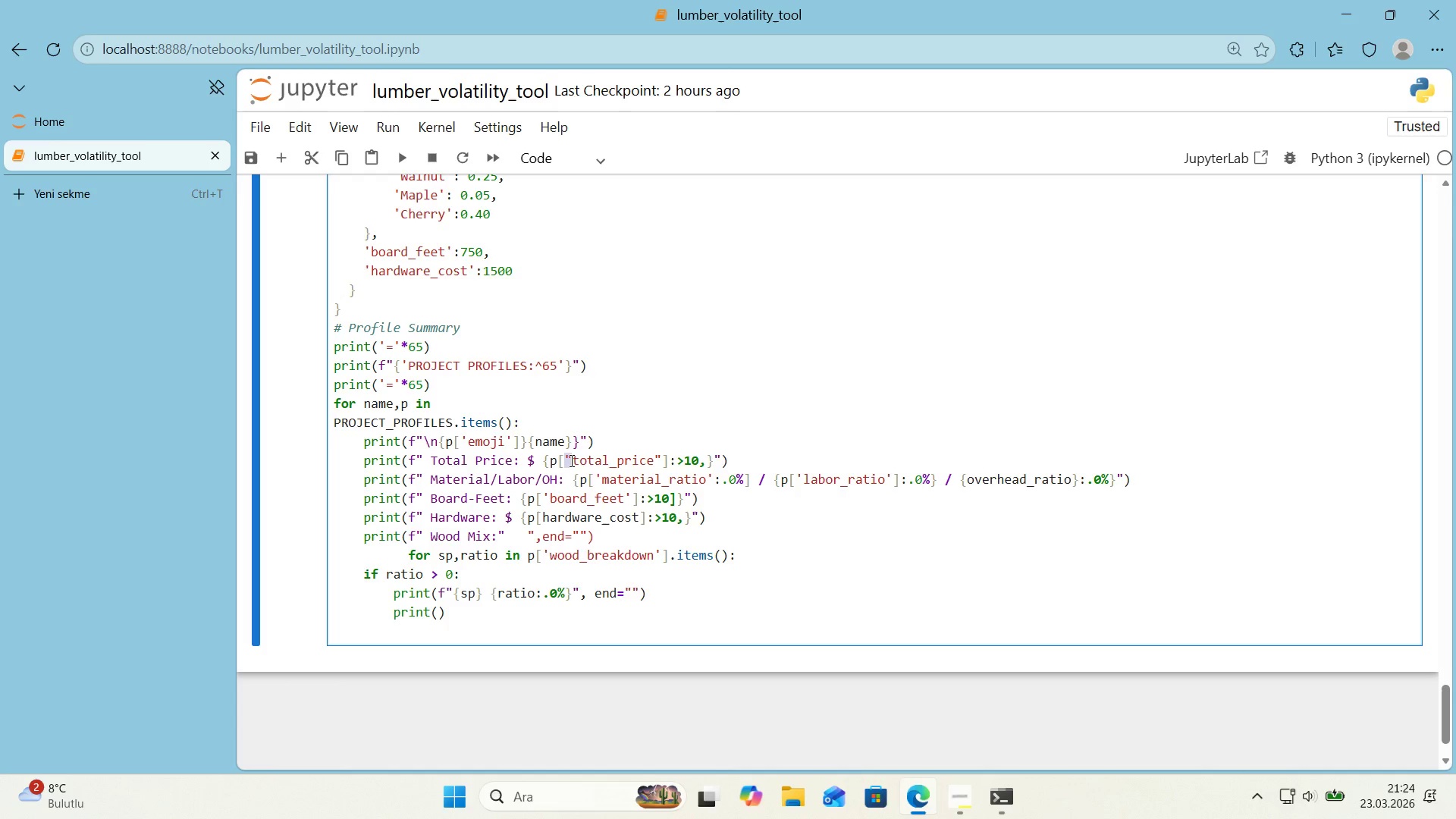 
key(Shift+ShiftRight)
 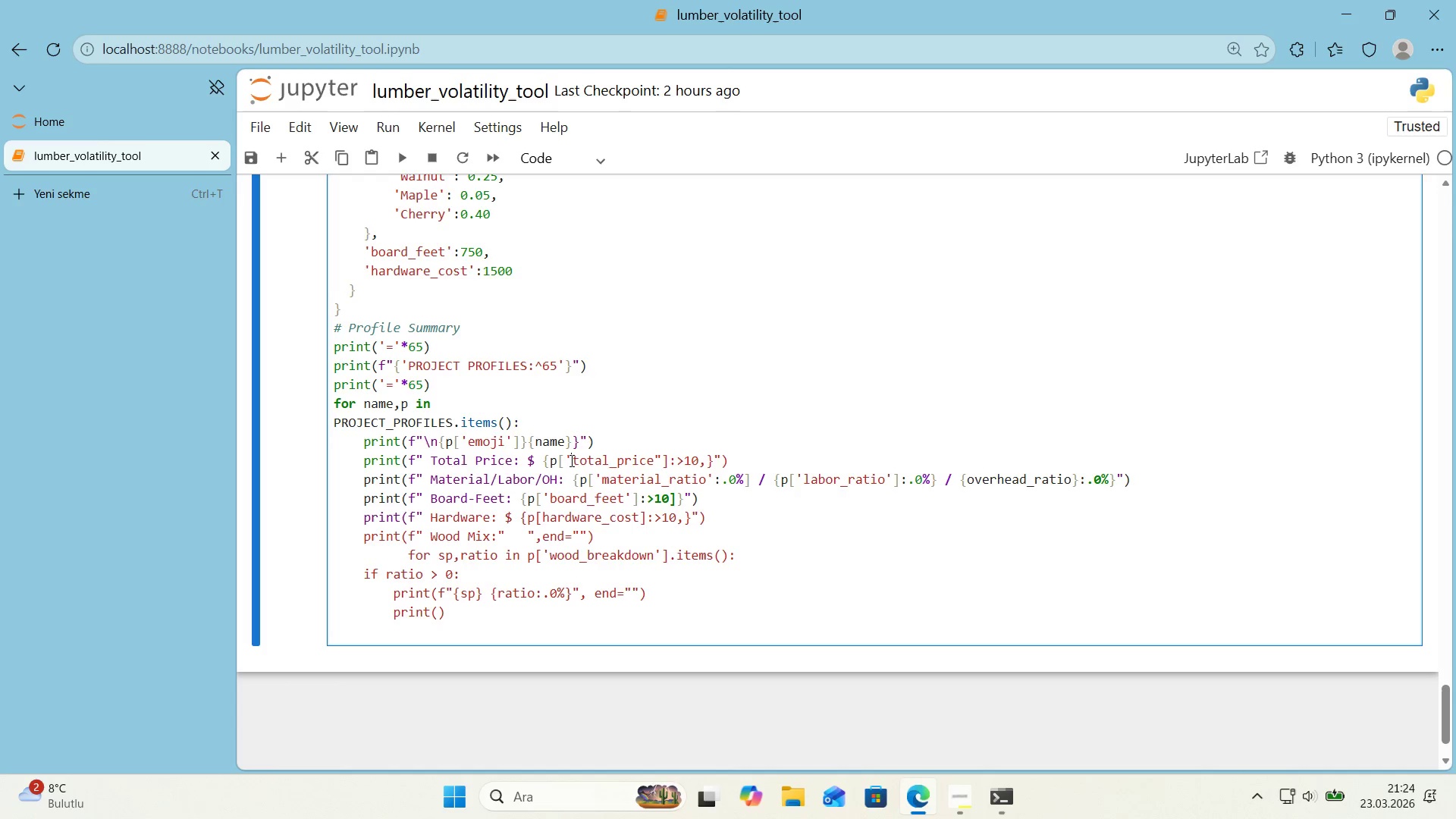 
key(Shift+2)
 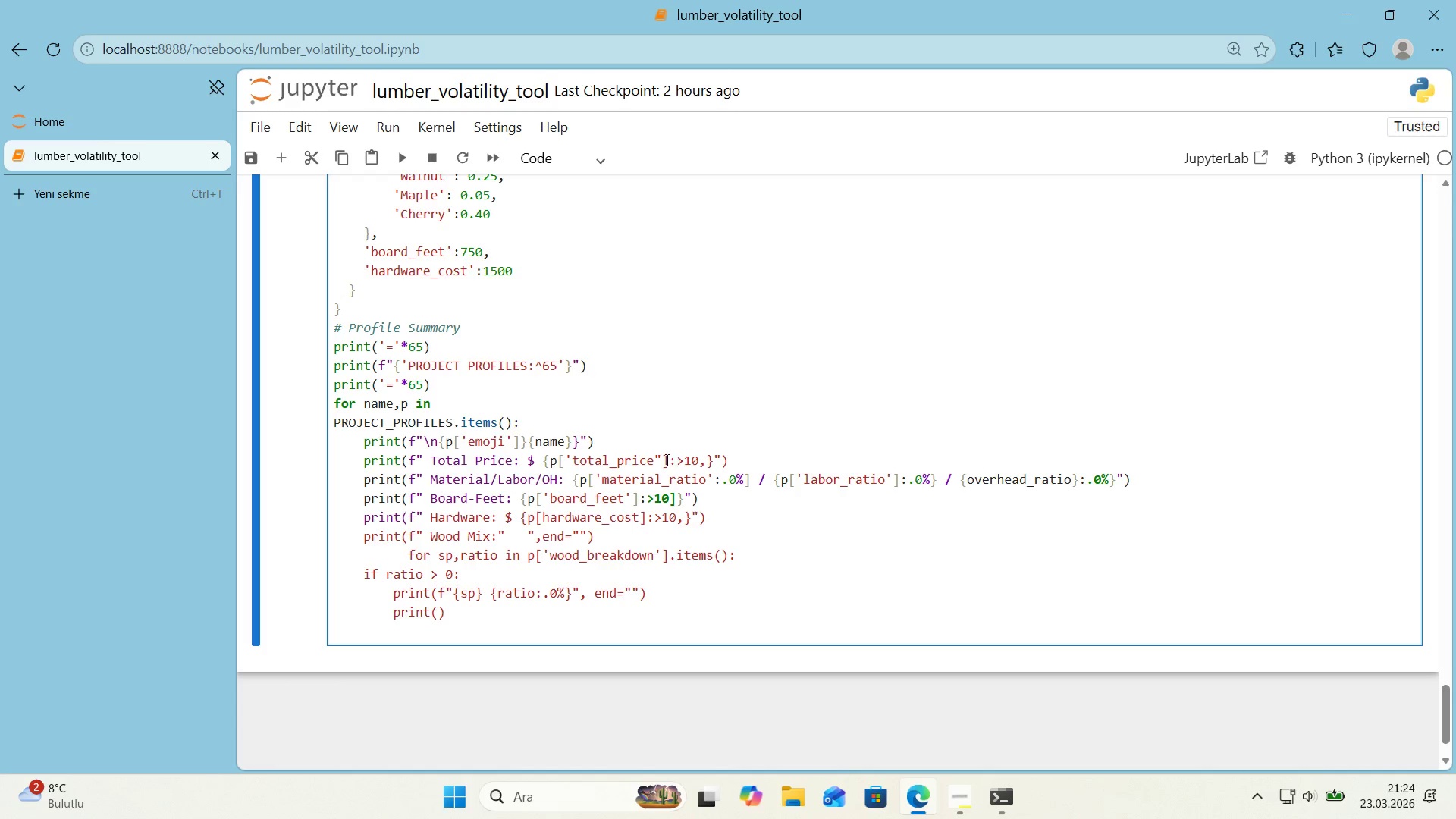 
left_click_drag(start_coordinate=[664, 460], to_coordinate=[657, 460])
 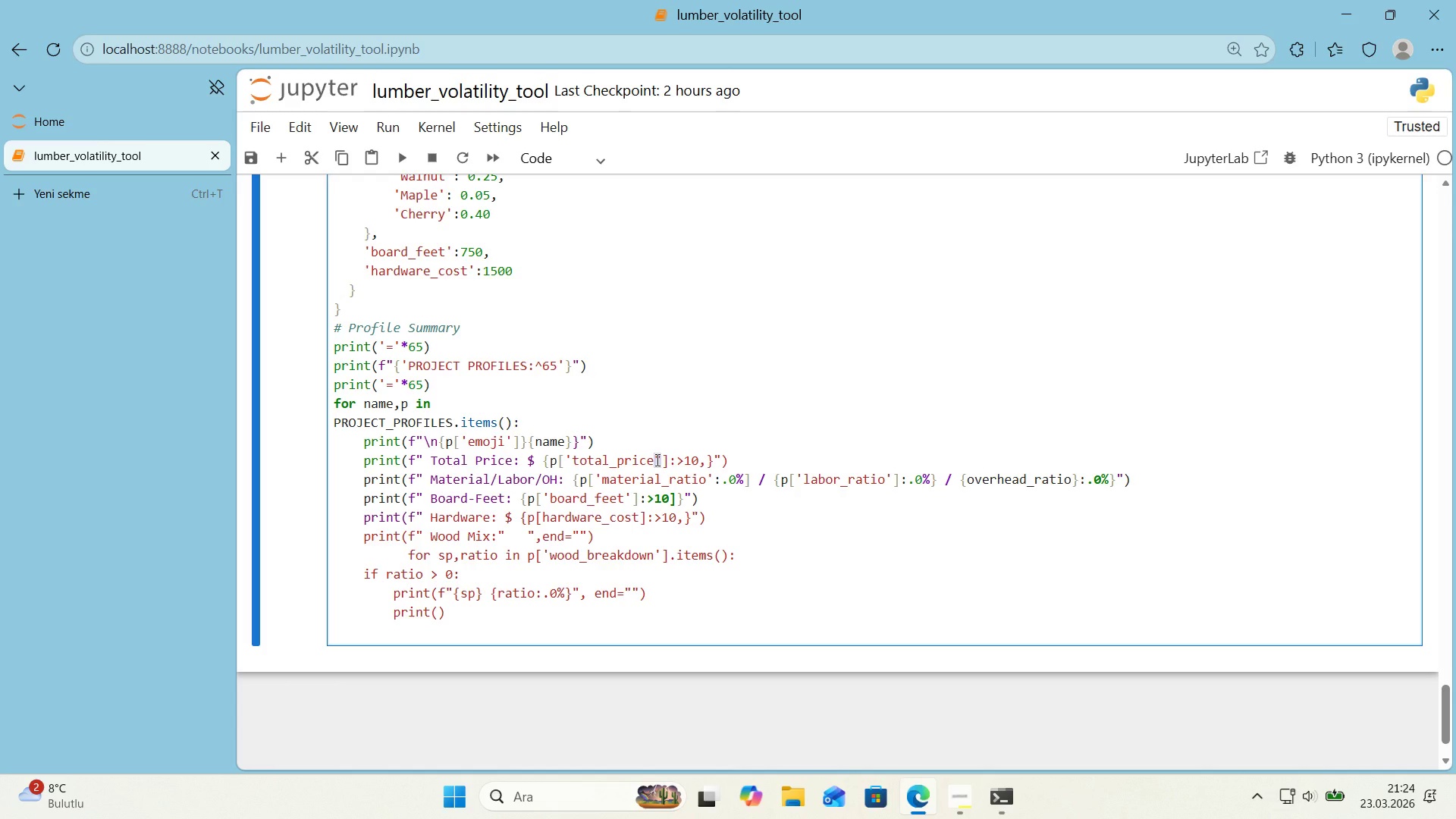 
key(Shift+2)
 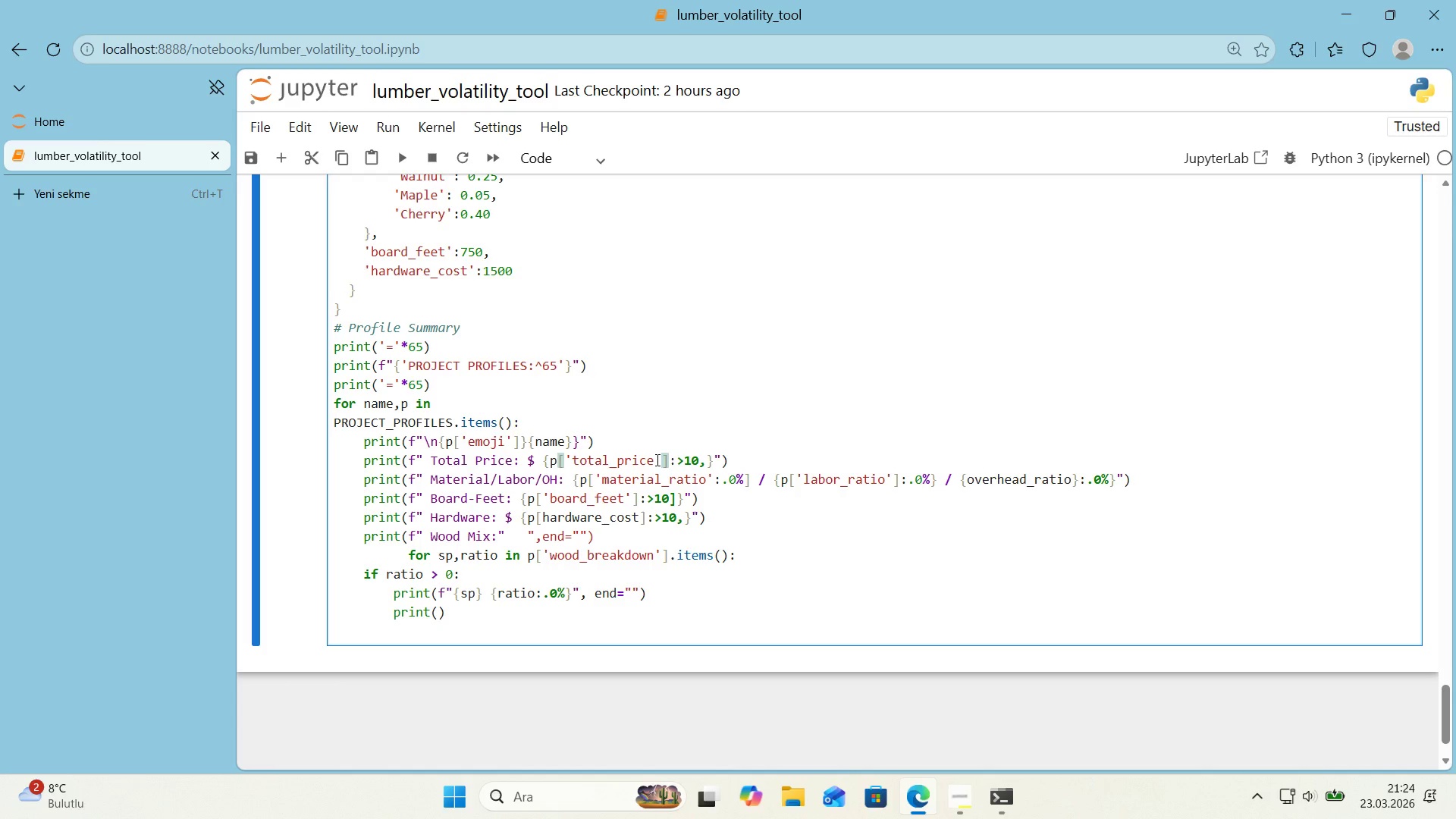 
wait(10.48)
 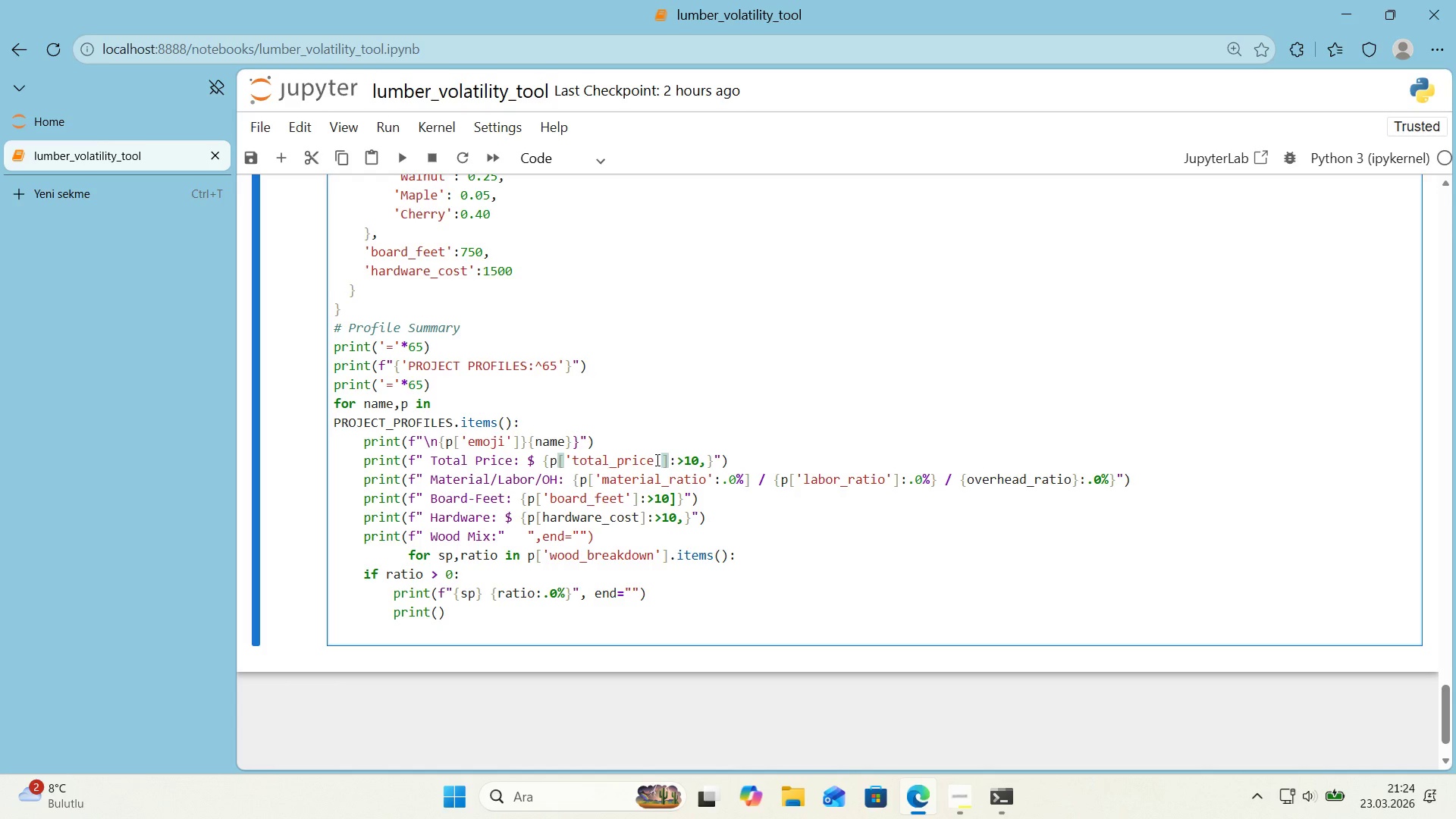 
left_click([544, 518])
 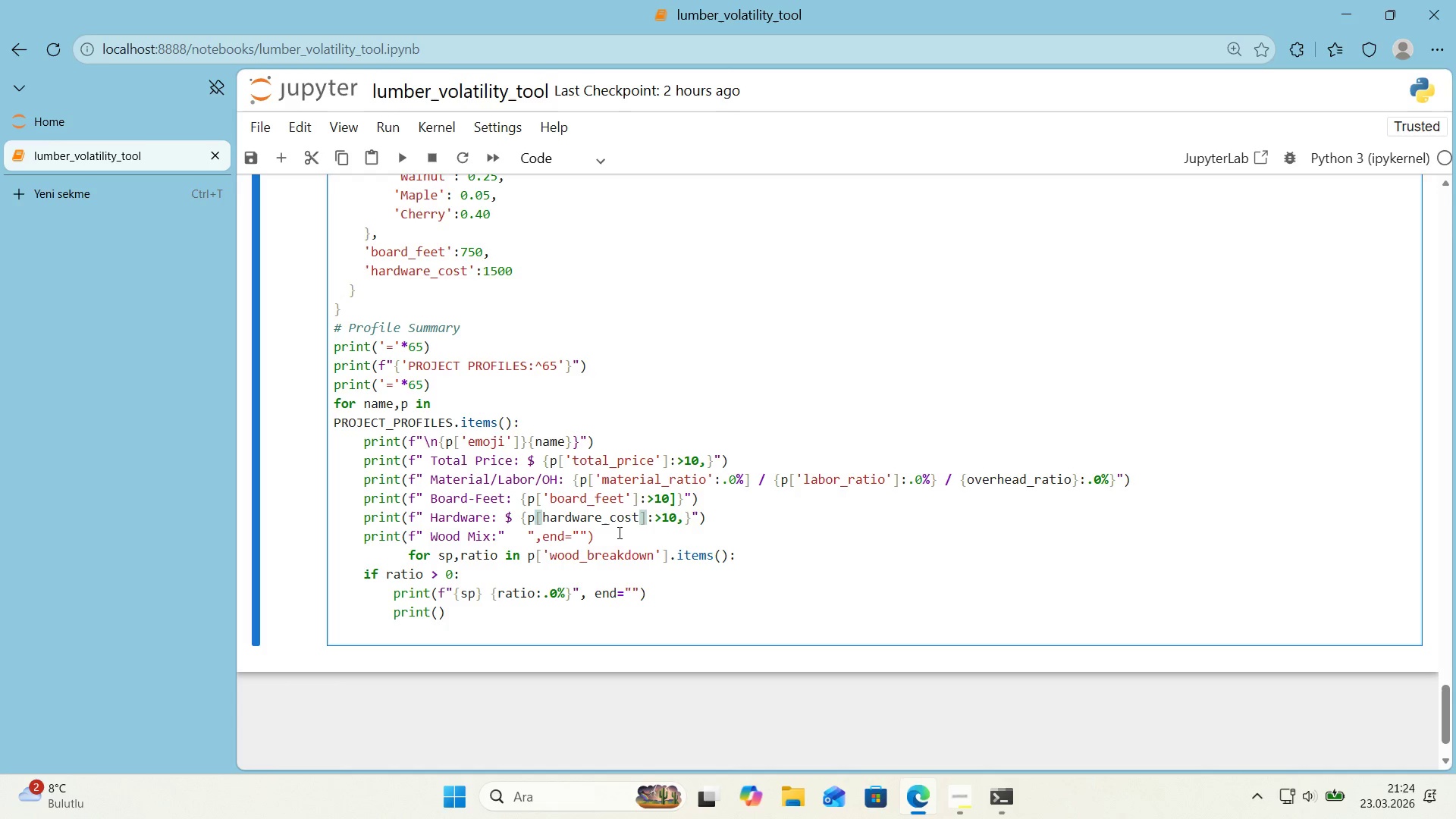 
key(Shift+ShiftRight)
 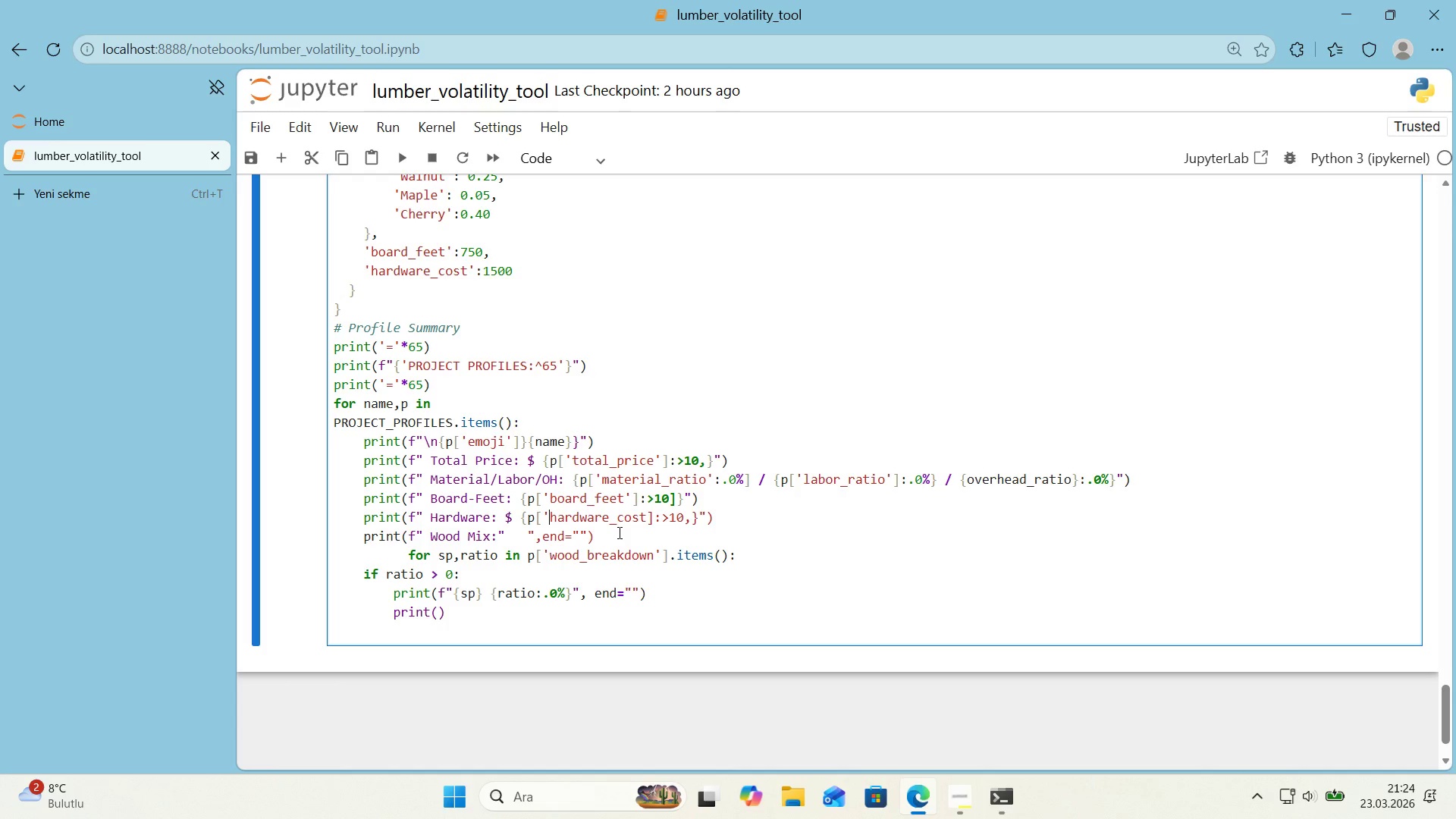 
key(Shift+2)
 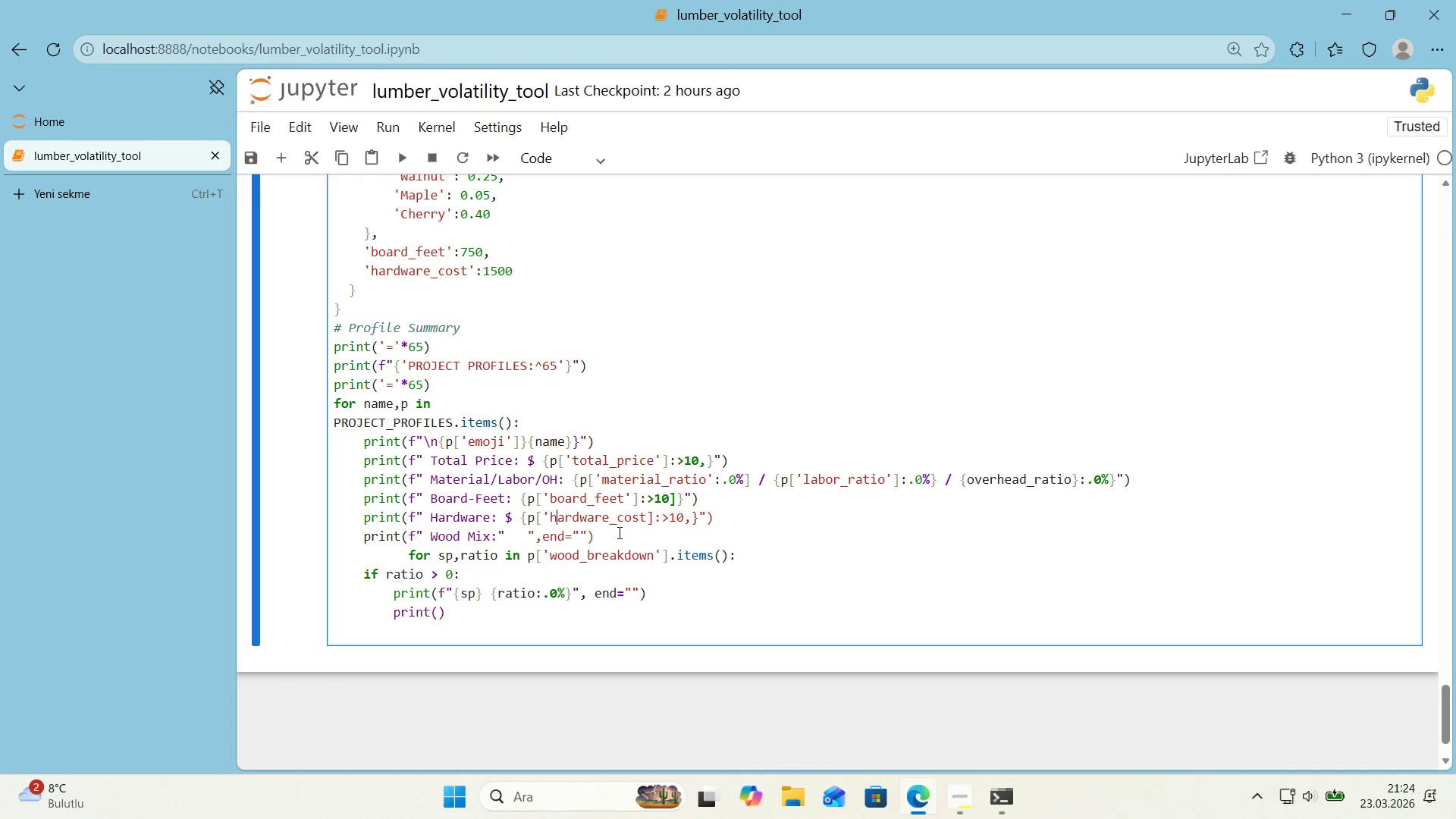 
hold_key(key=ArrowRight, duration=0.83)
 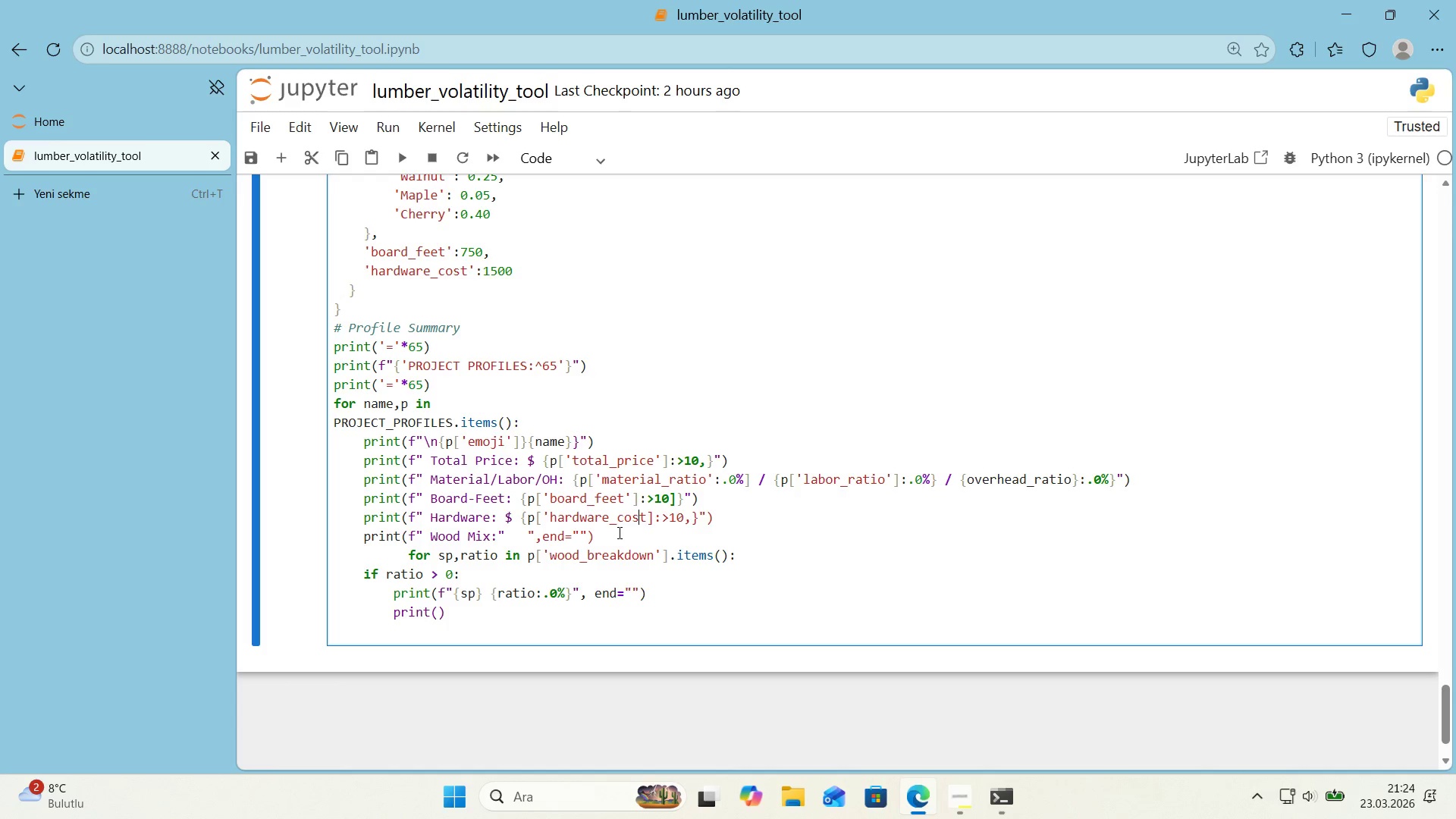 
key(ArrowRight)
 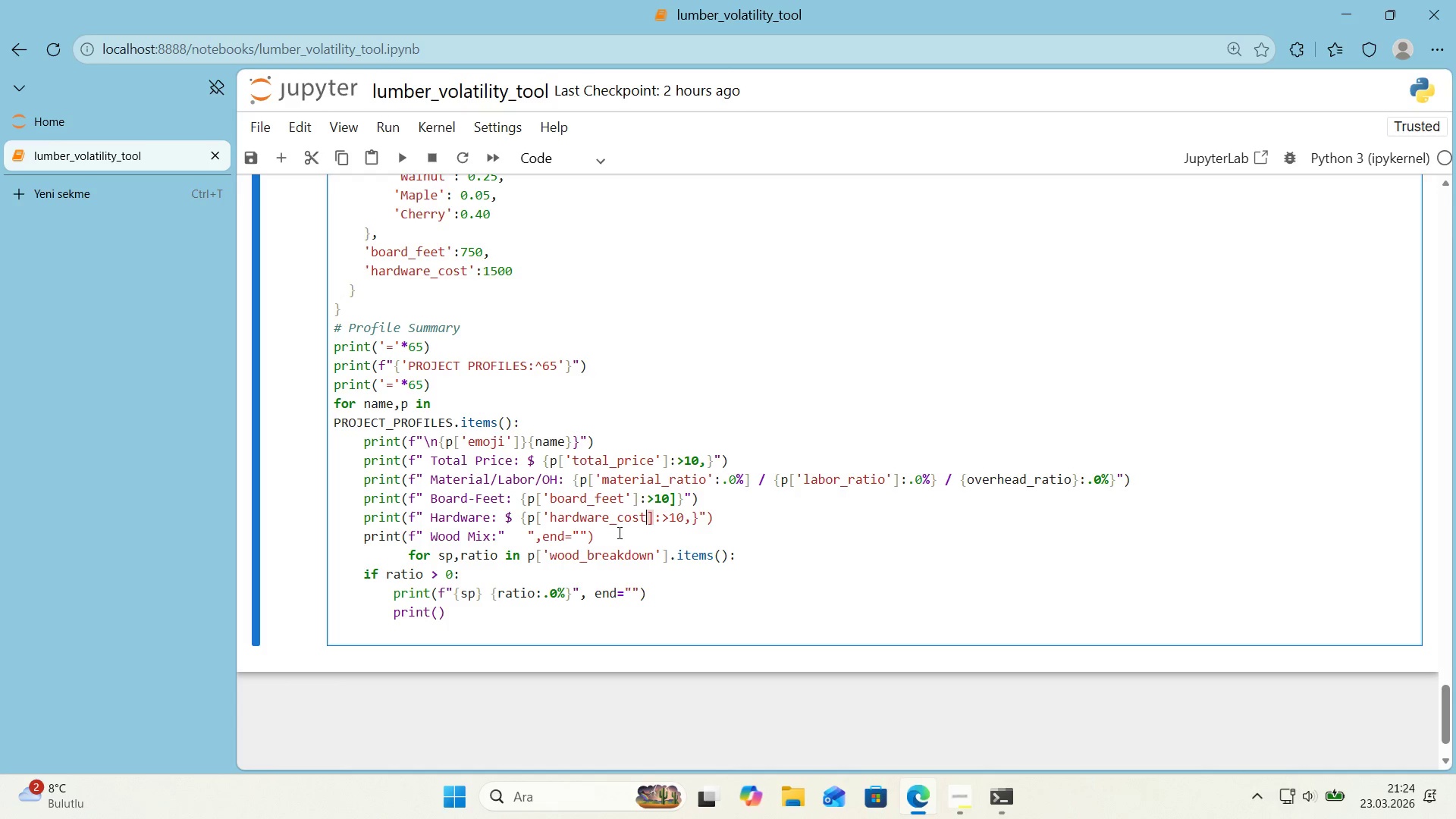 
key(Shift+ShiftRight)
 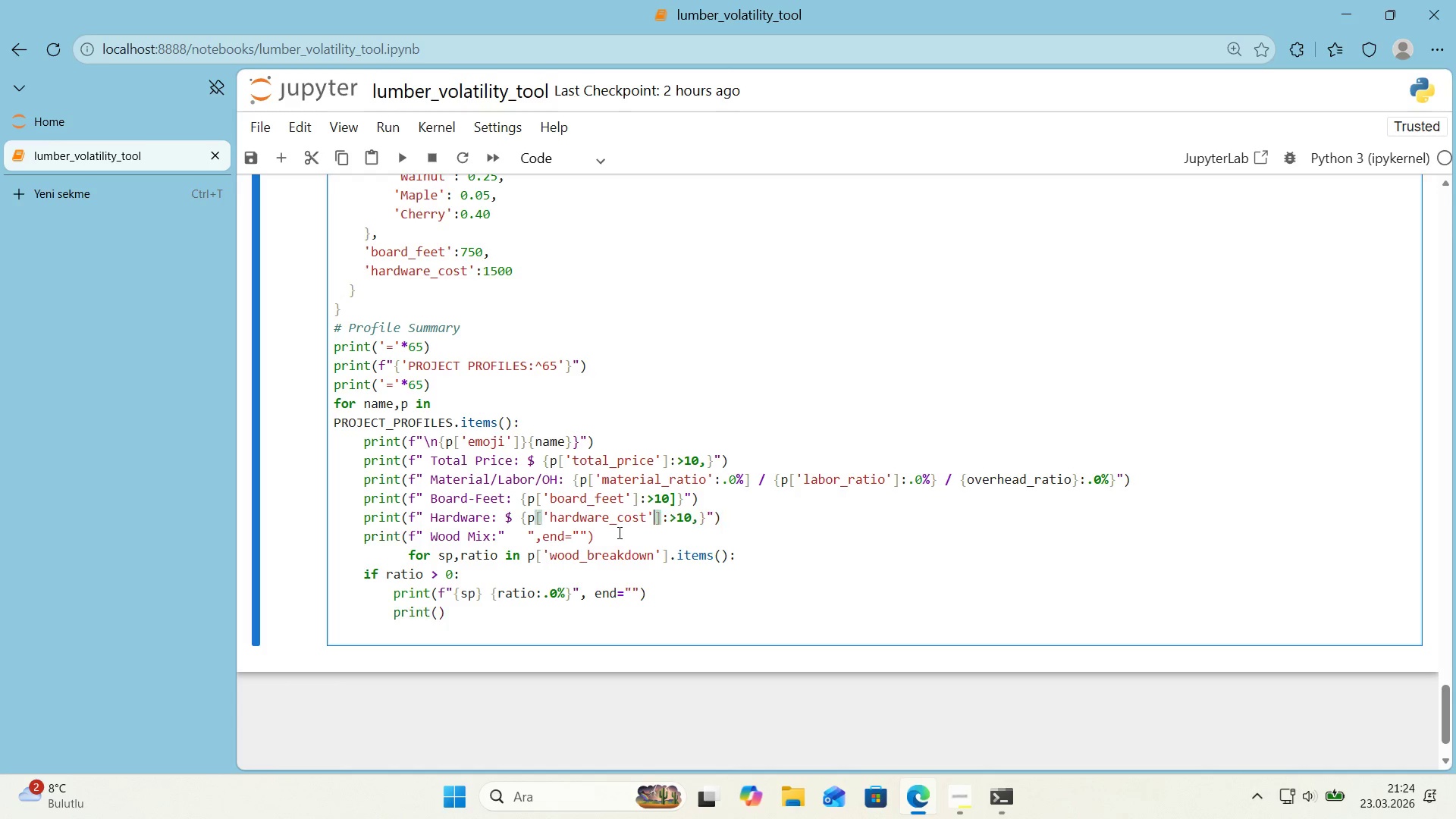 
key(Shift+2)
 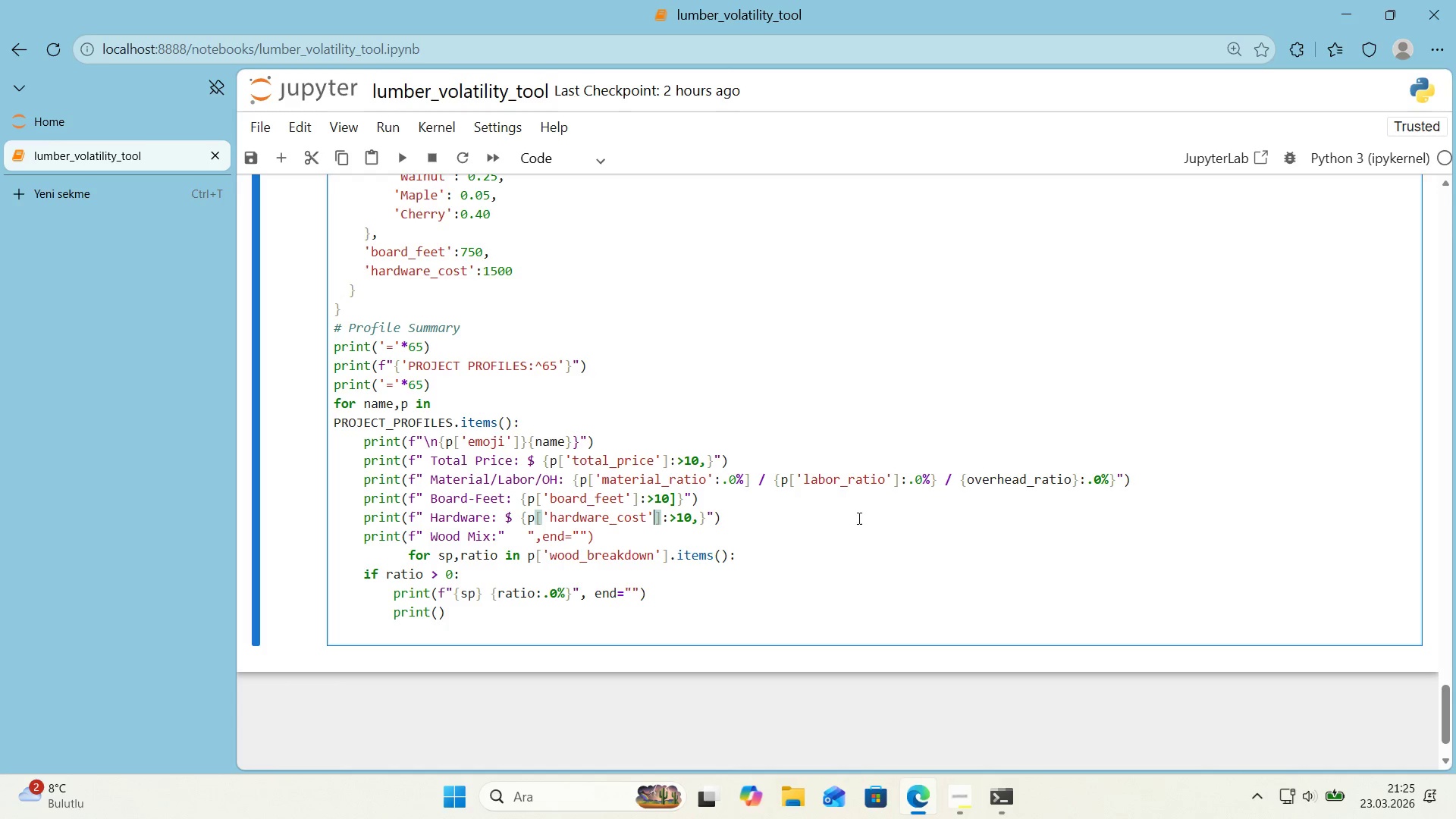 
wait(24.17)
 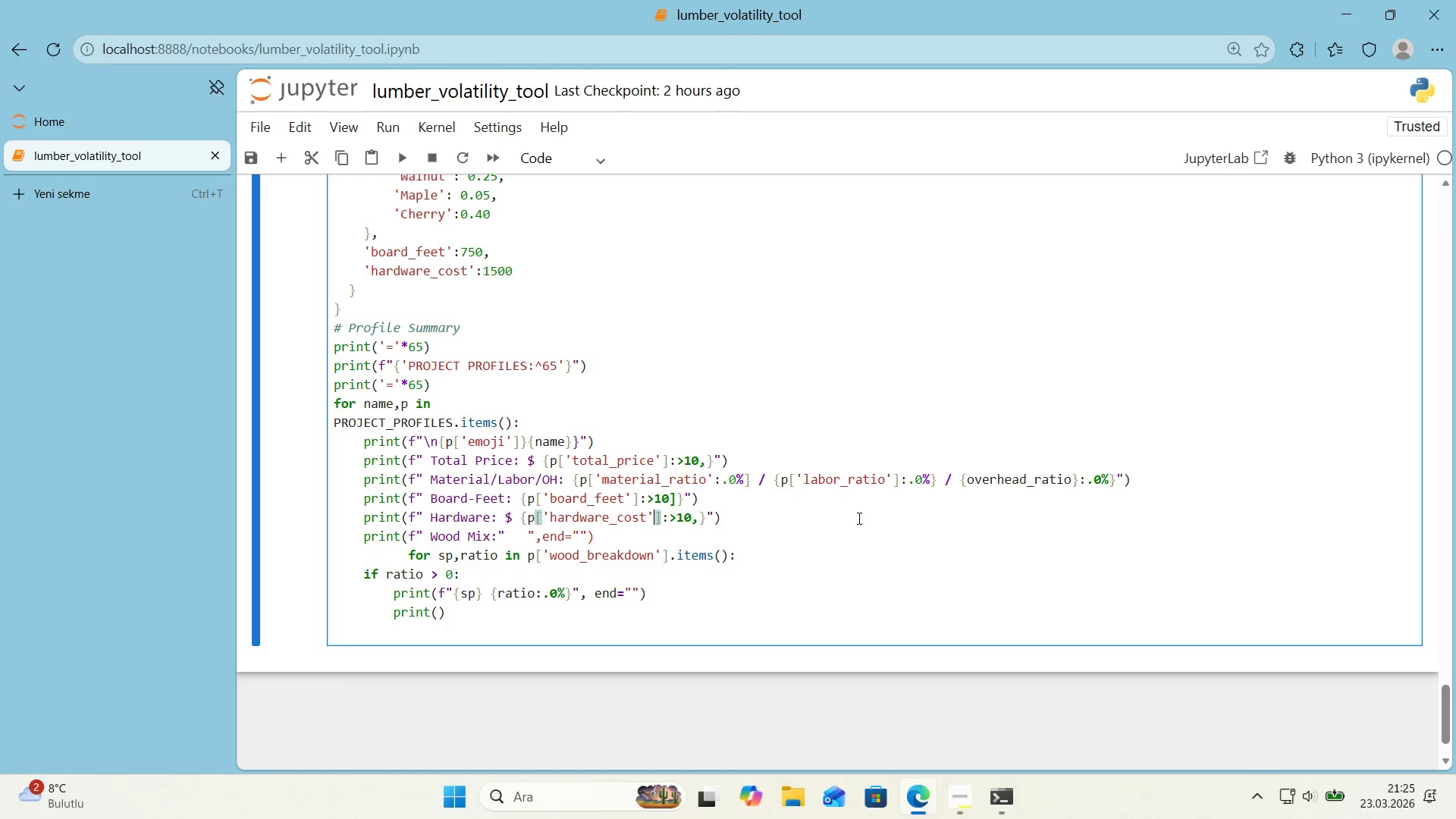 
left_click([967, 480])
 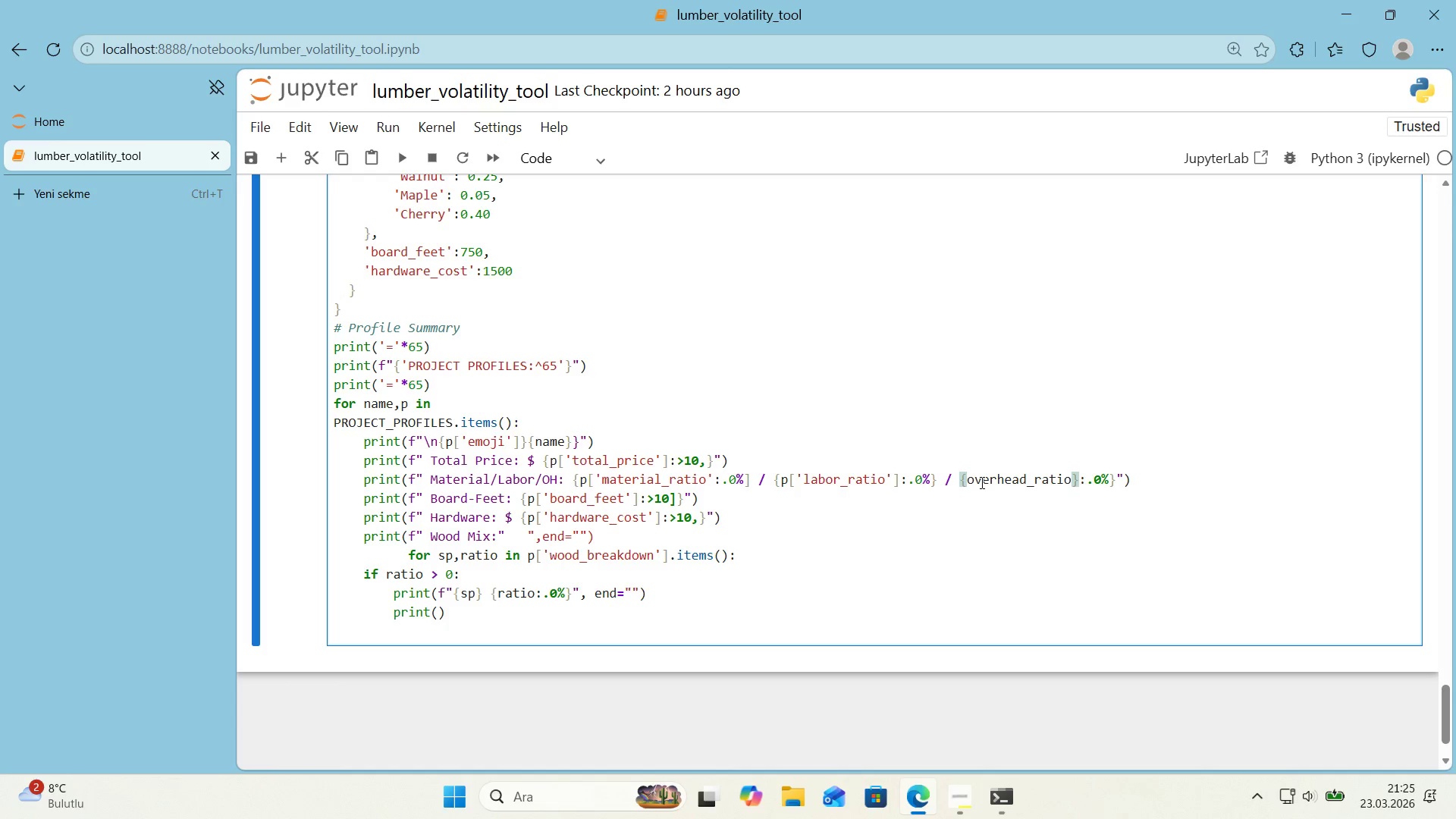 
key(Shift+ShiftRight)
 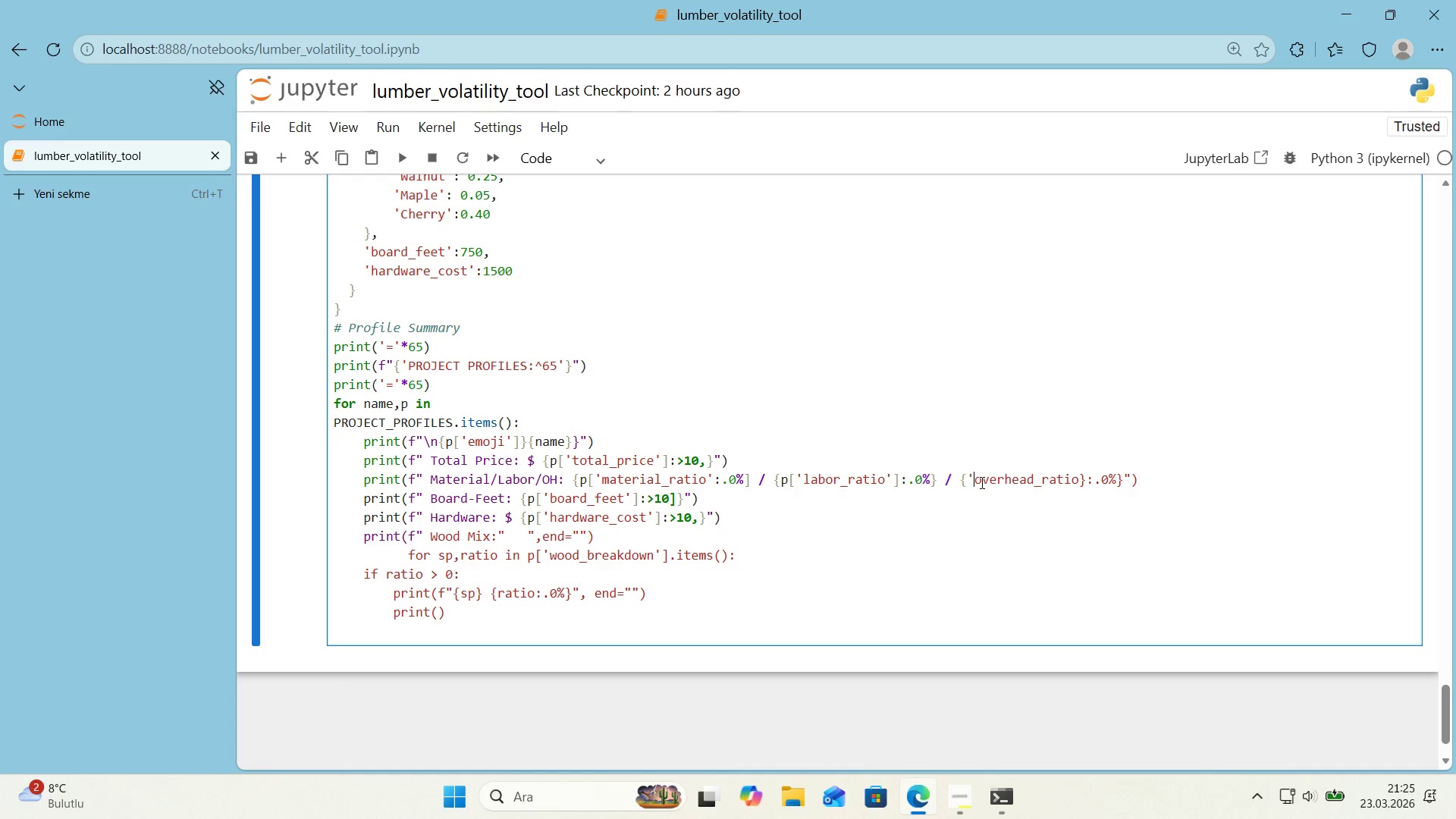 
key(Shift+2)
 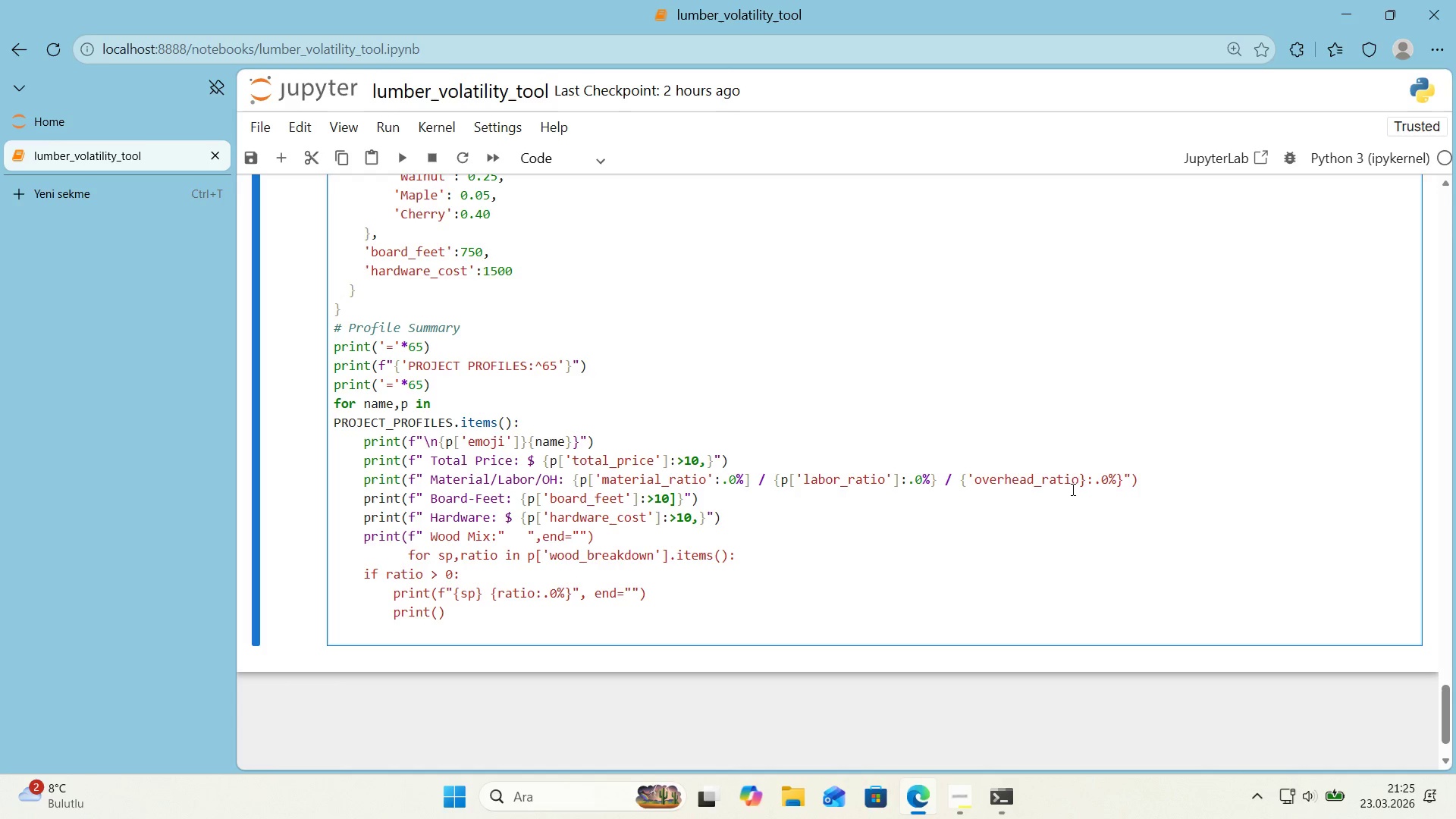 
left_click([1078, 481])
 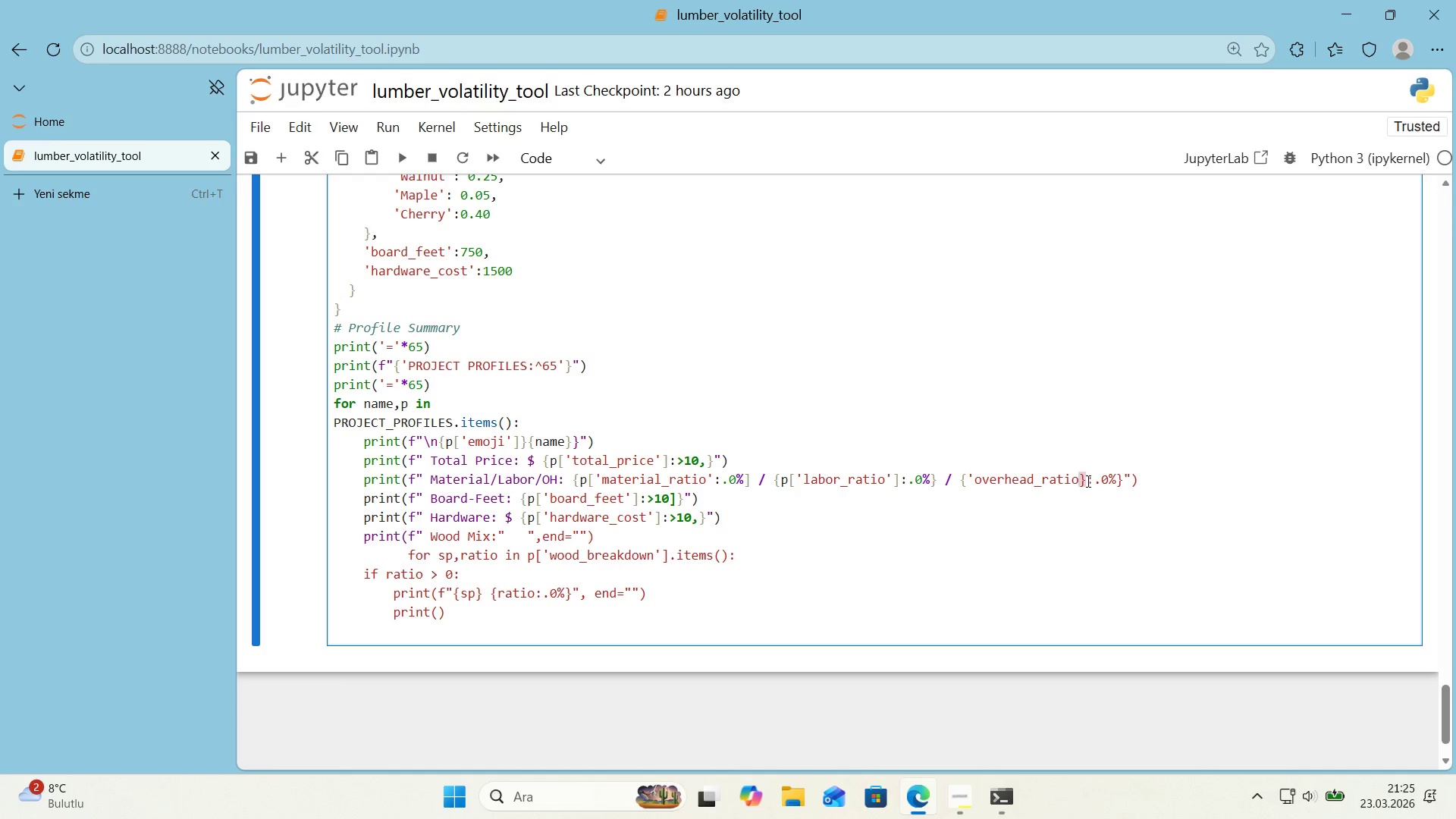 
key(Shift+ShiftRight)
 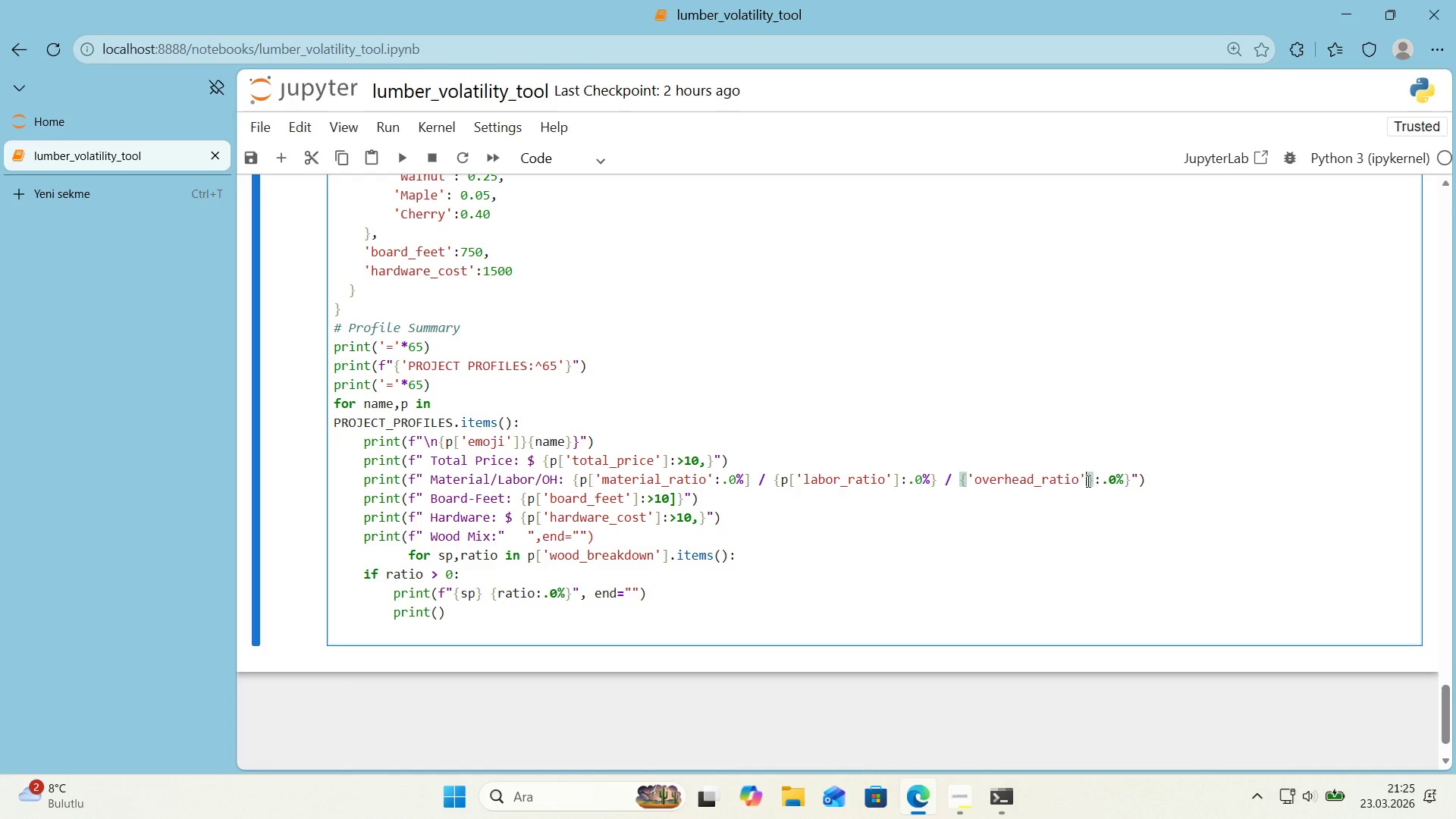 
key(Shift+2)
 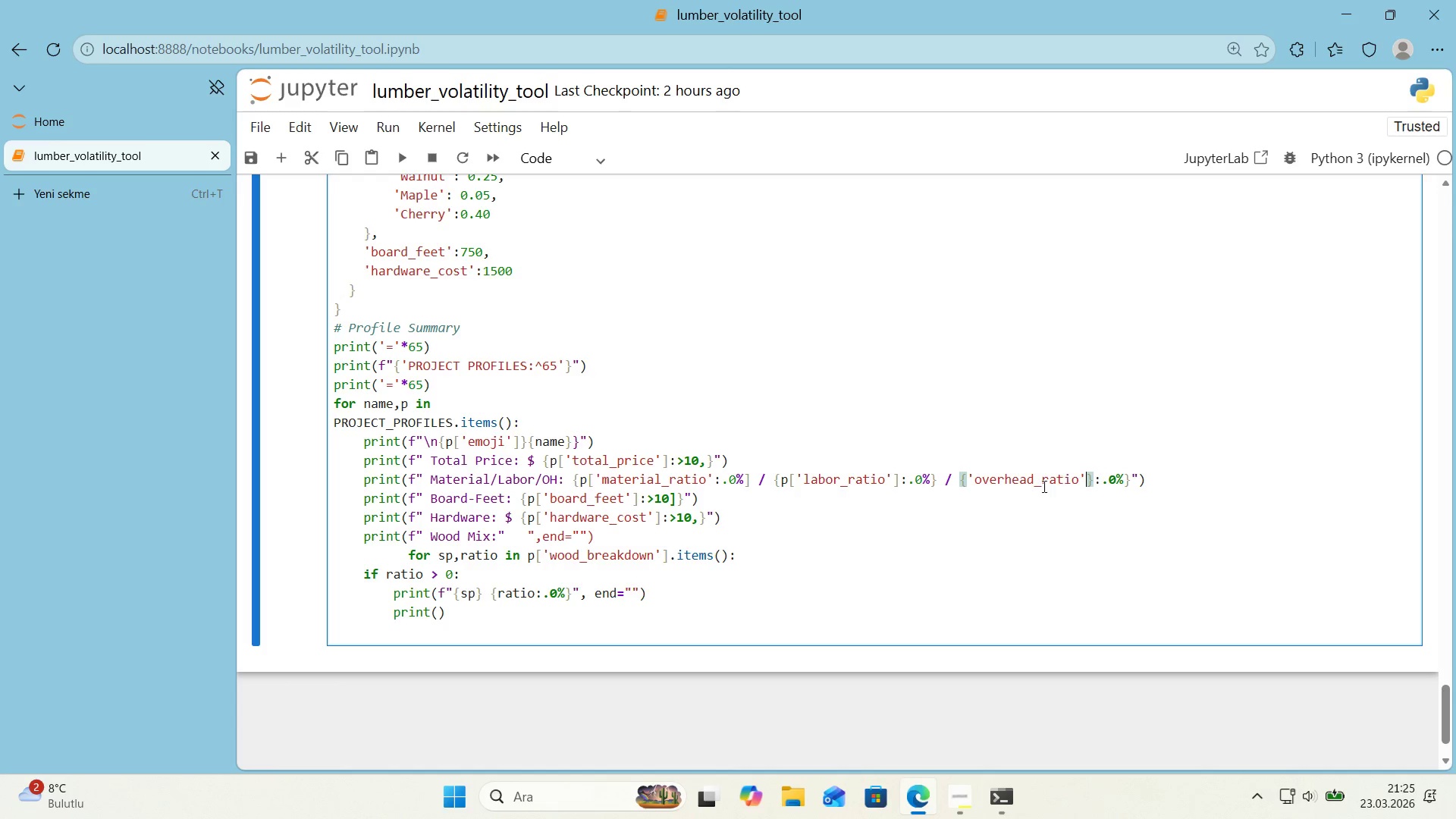 
left_click_drag(start_coordinate=[967, 478], to_coordinate=[961, 479])
 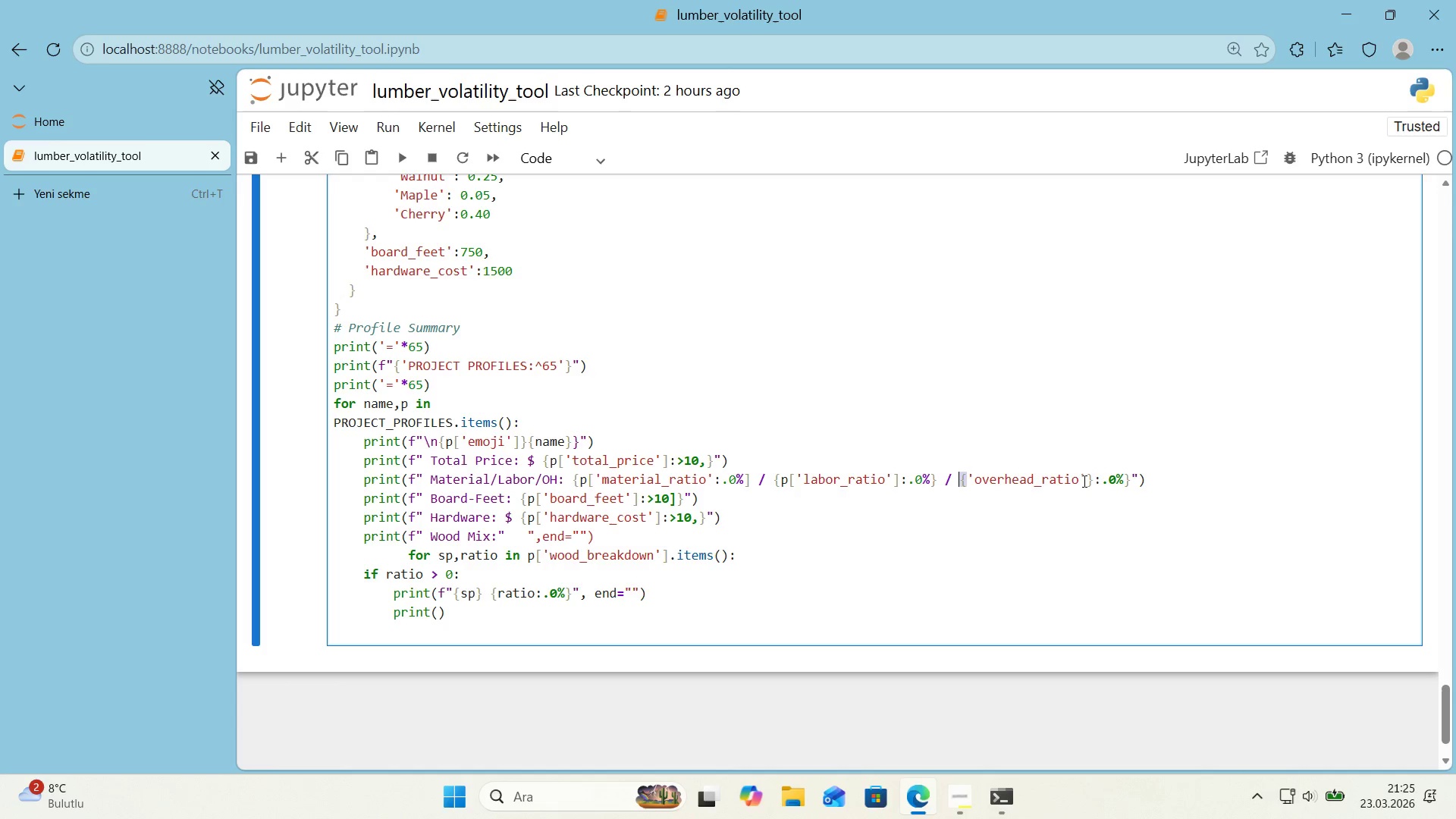 
key(Alt+Control+8)
 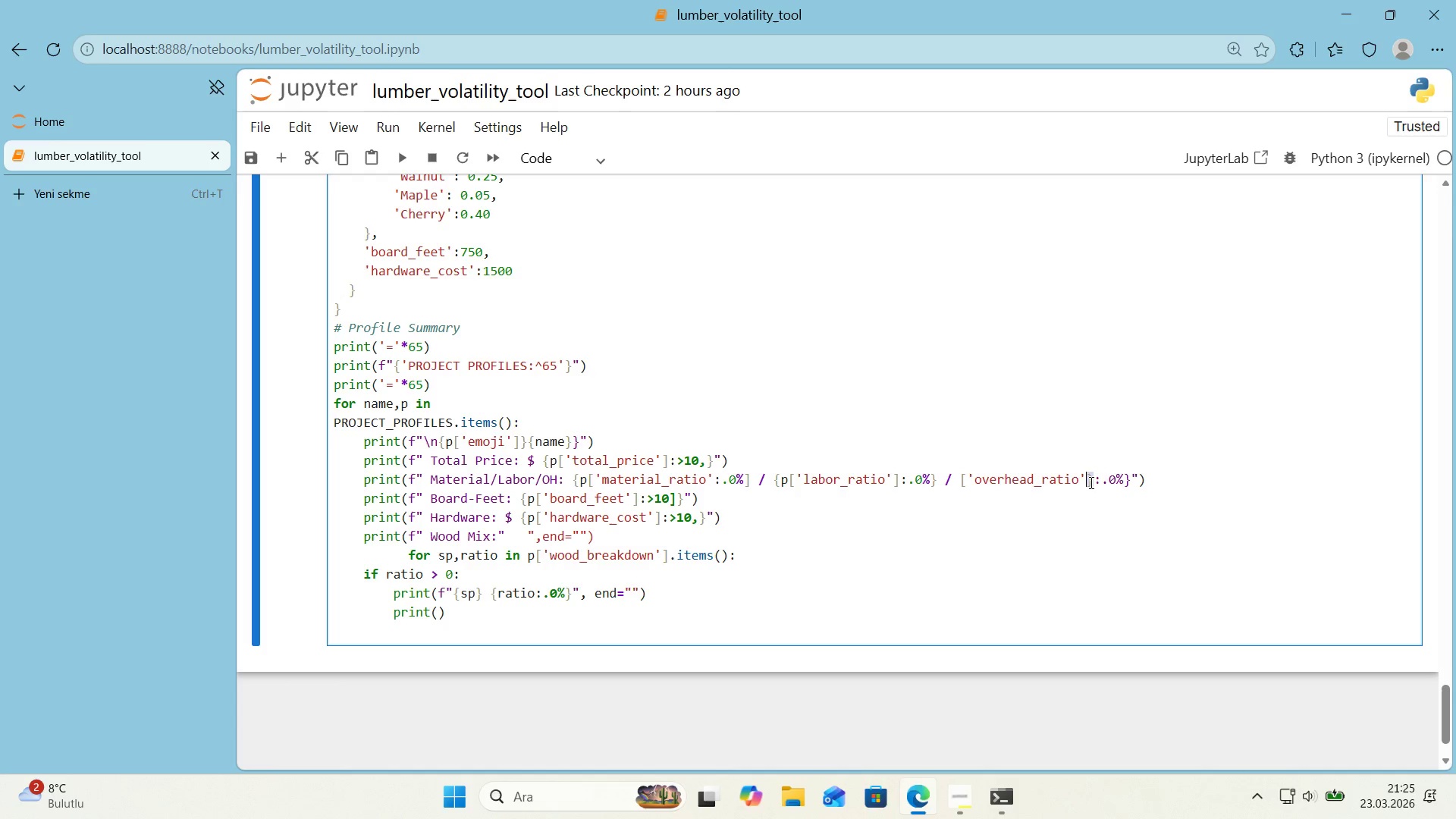 
key(Control+ControlLeft)
 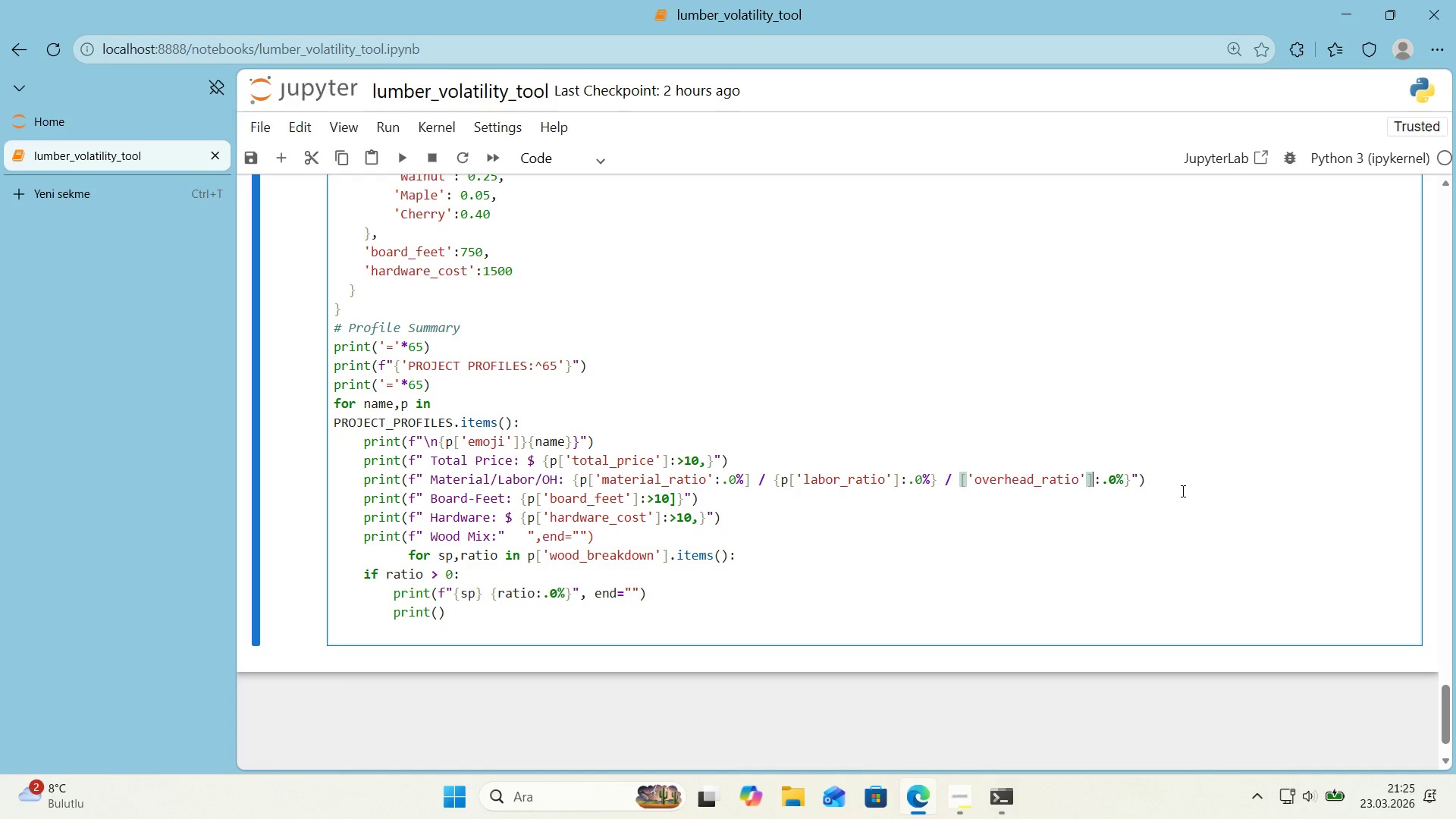 
key(Alt+Control+AltRight)
 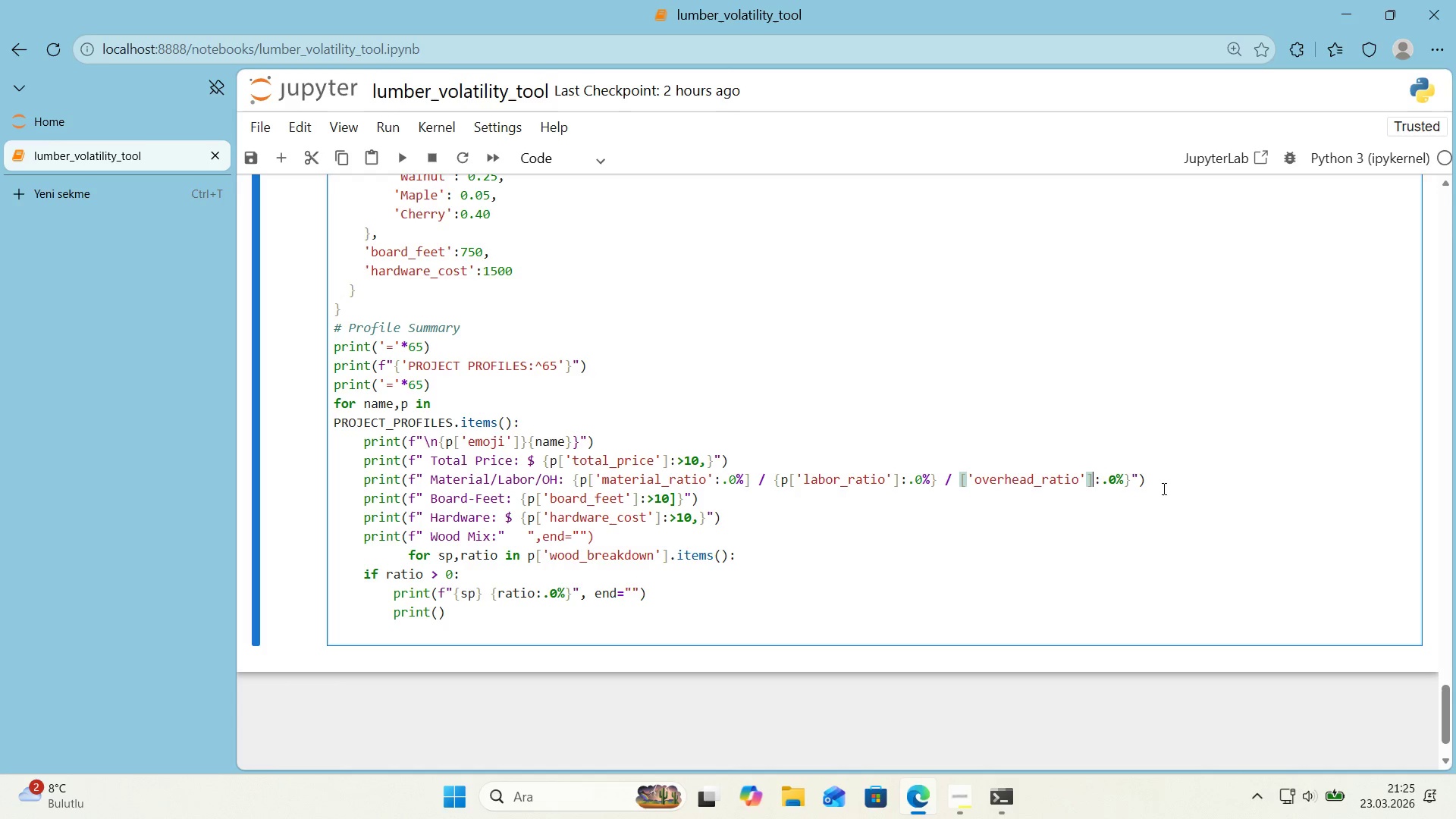 
key(Alt+Control+9)
 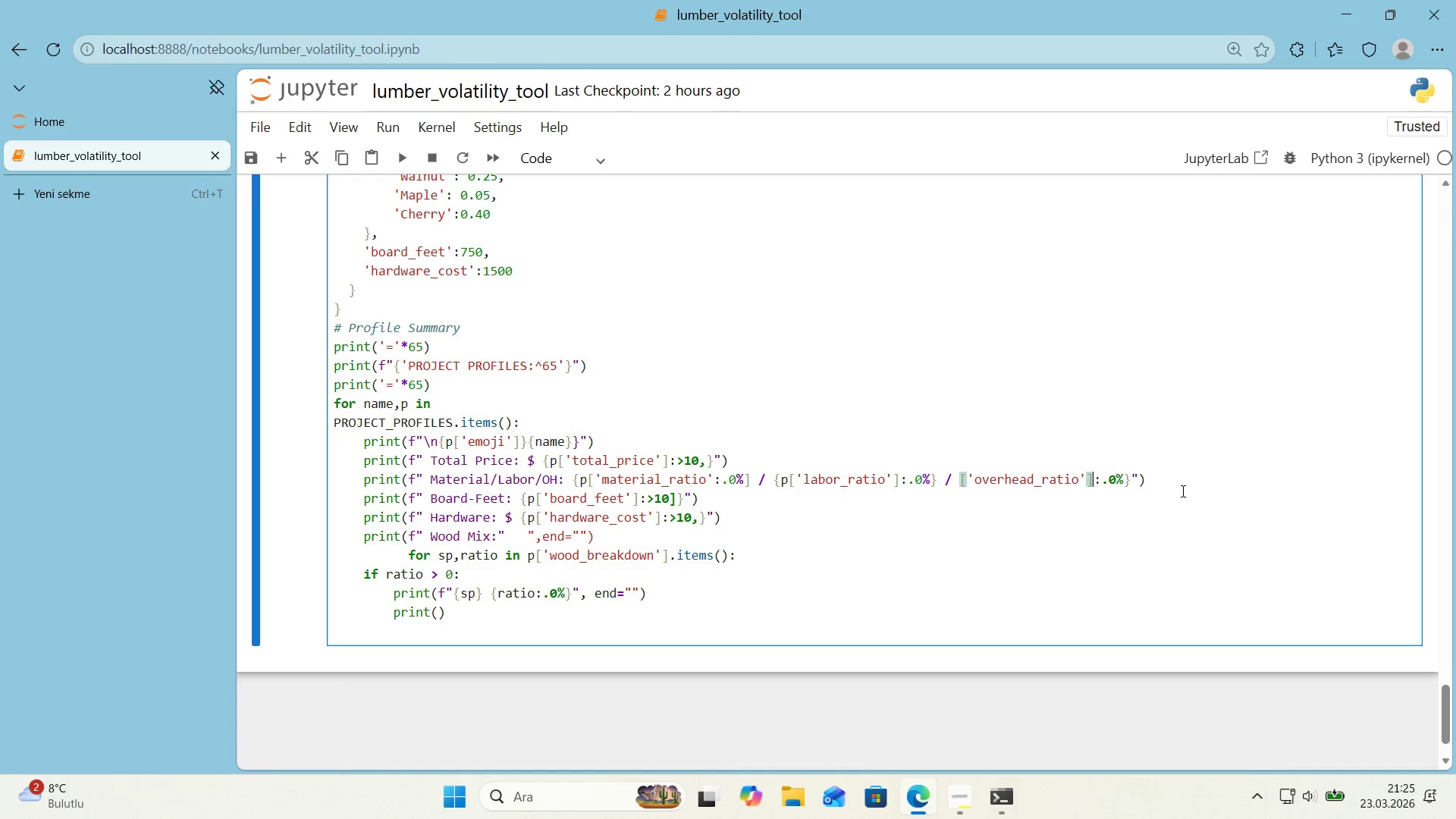 
left_click([1181, 491])
 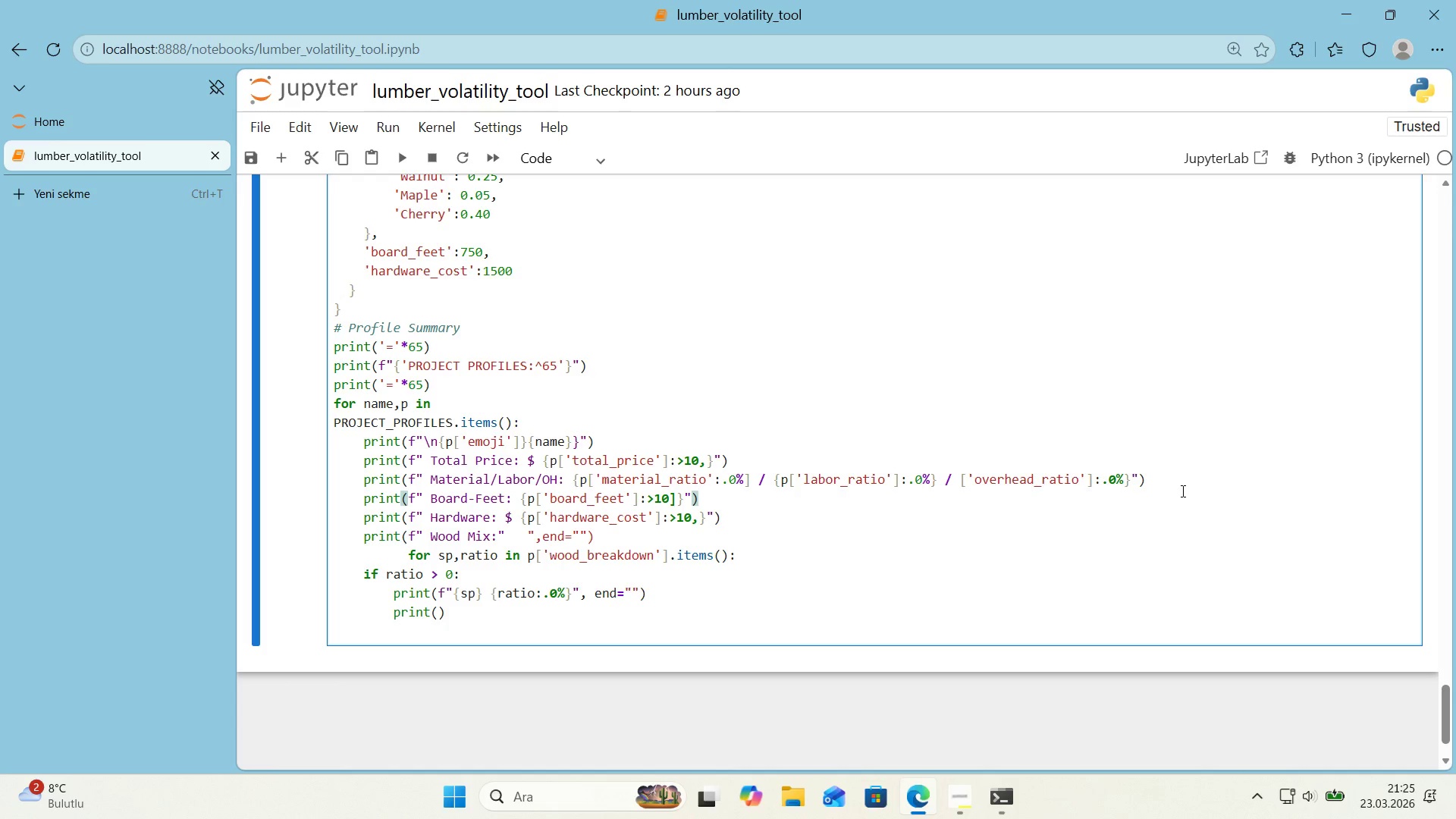 
wait(7.58)
 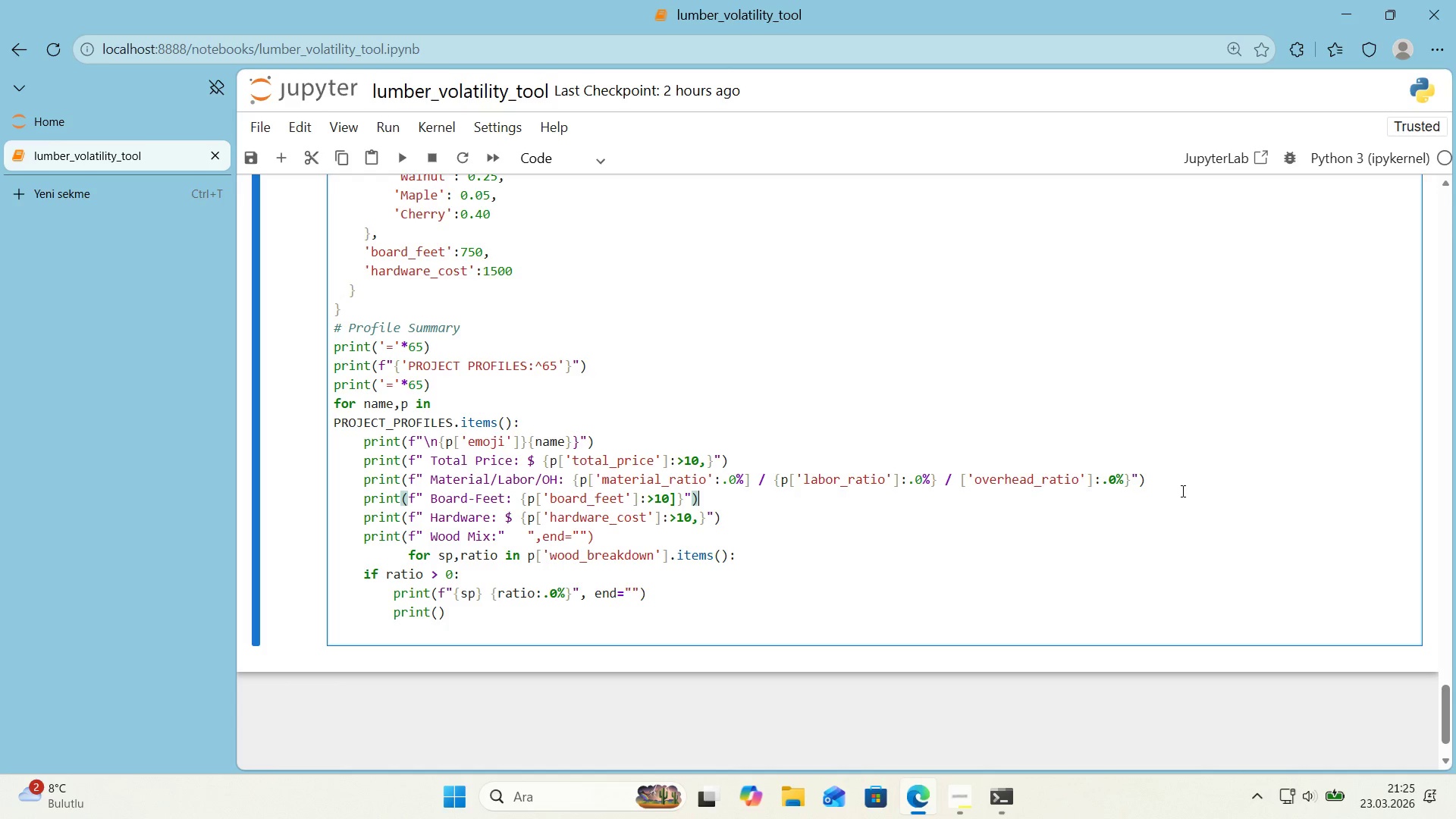 
left_click([364, 579])
 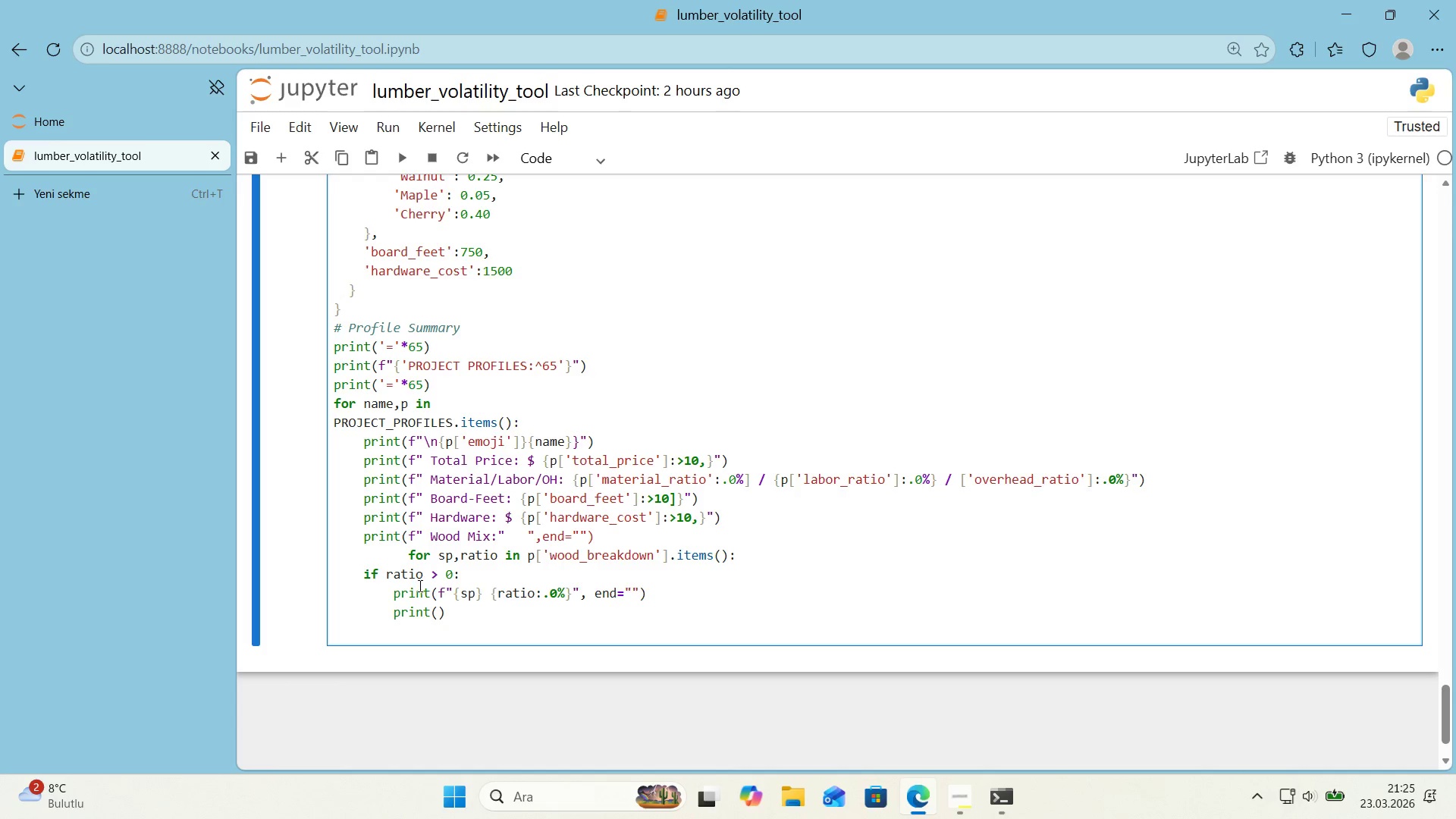 
key(Tab)
 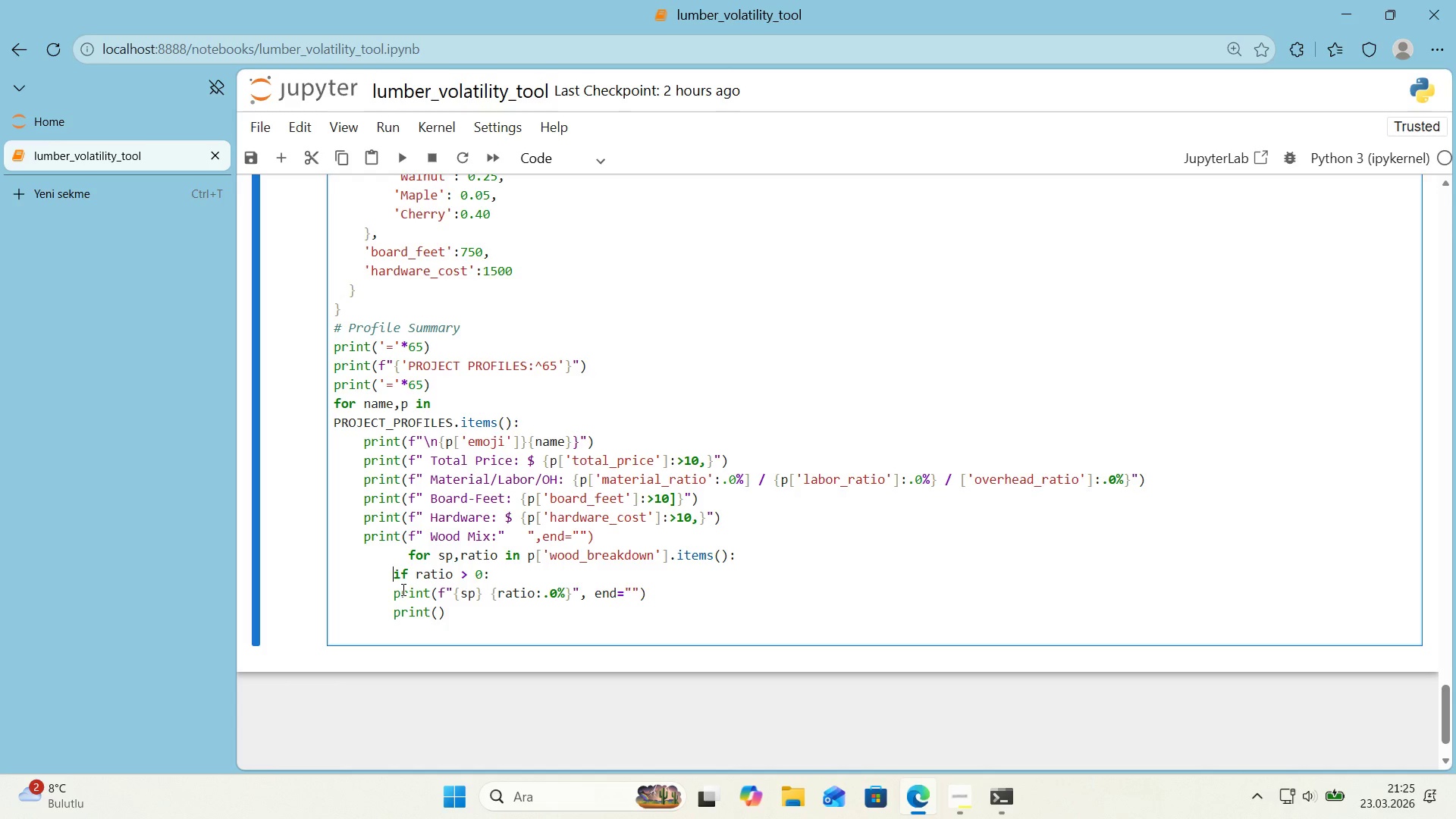 
key(Tab)
 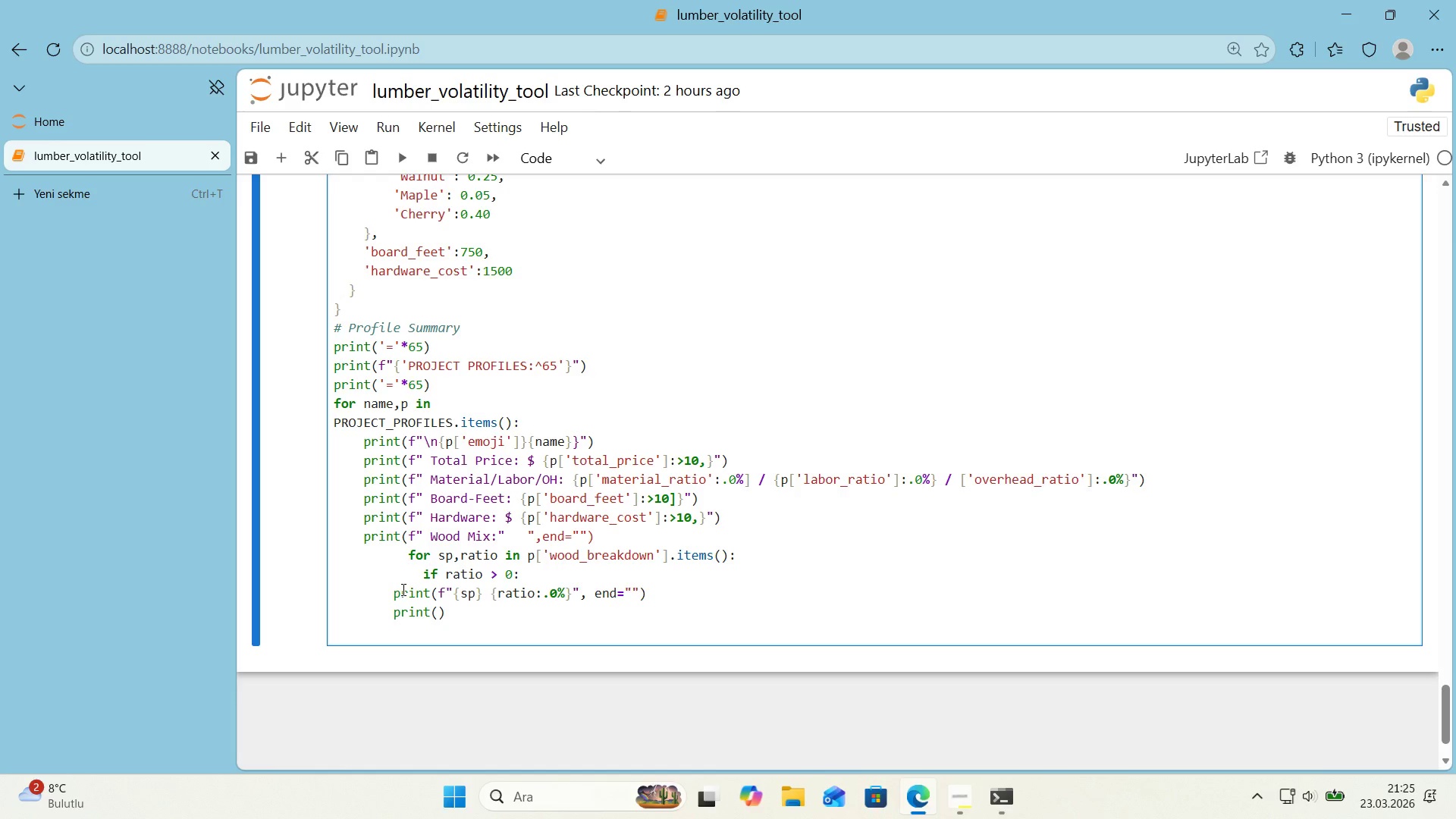 
key(Backspace)
 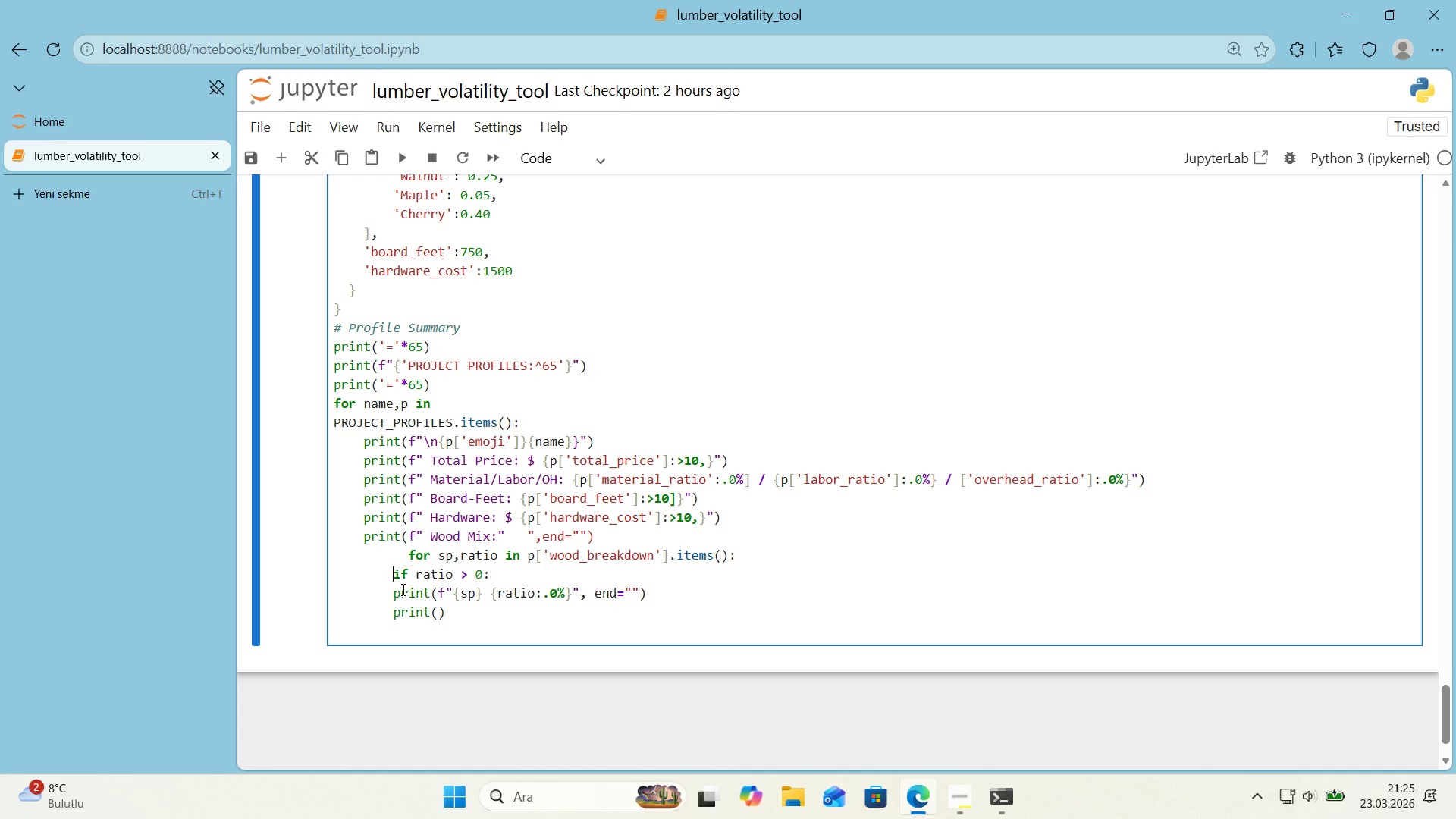 
key(Space)
 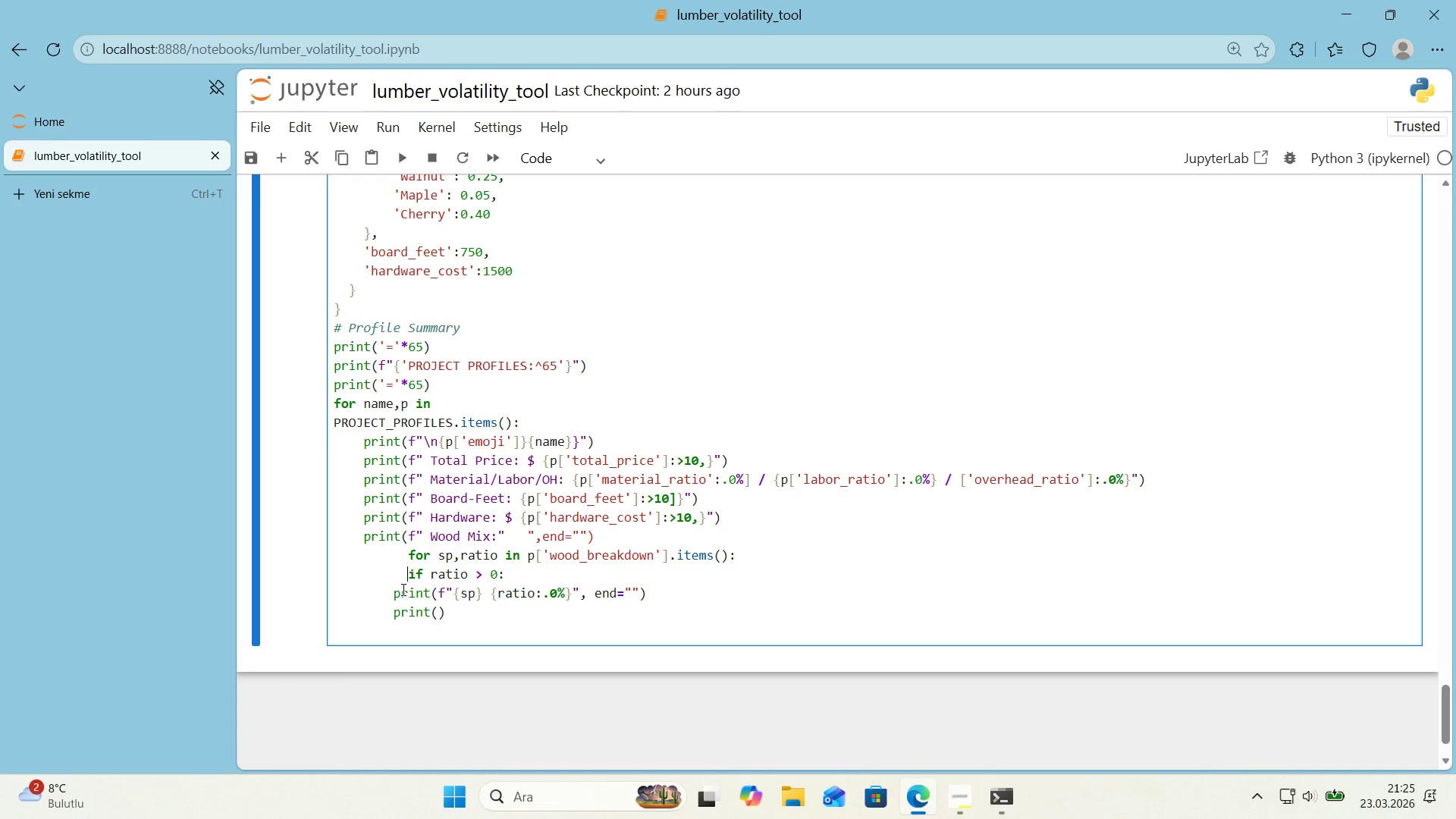 
key(Space)
 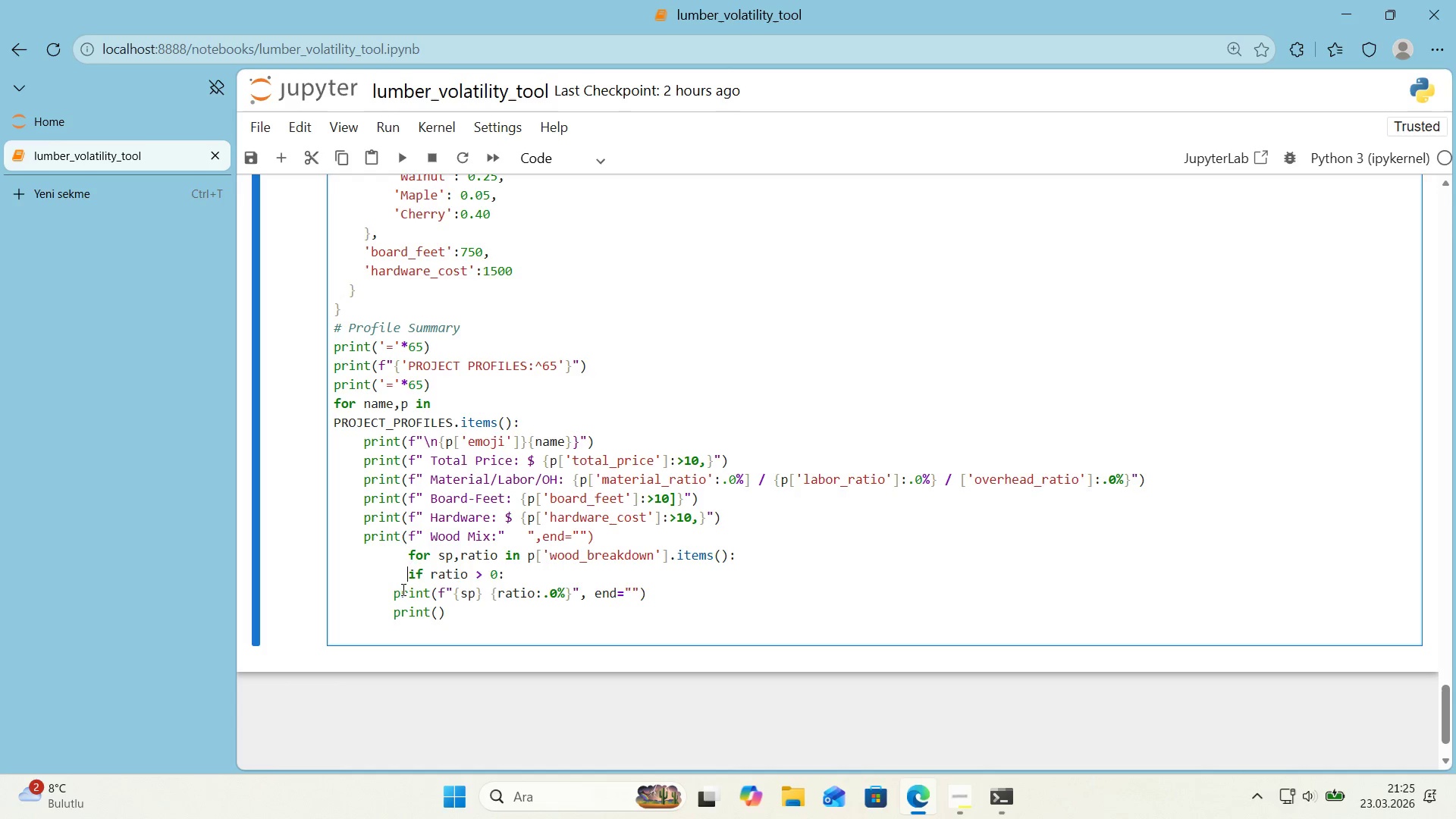 
key(Tab)
 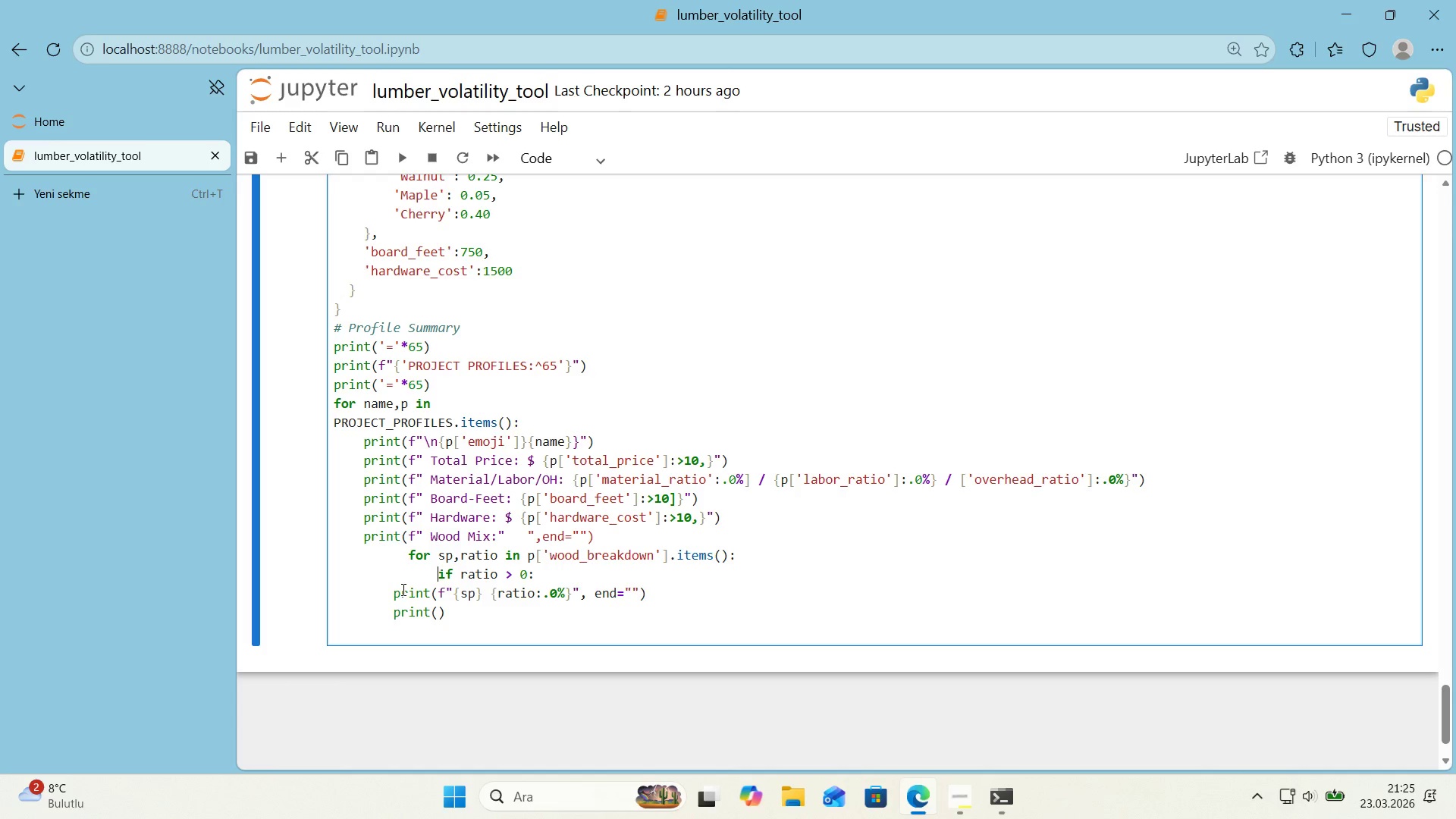 
key(ArrowDown)
 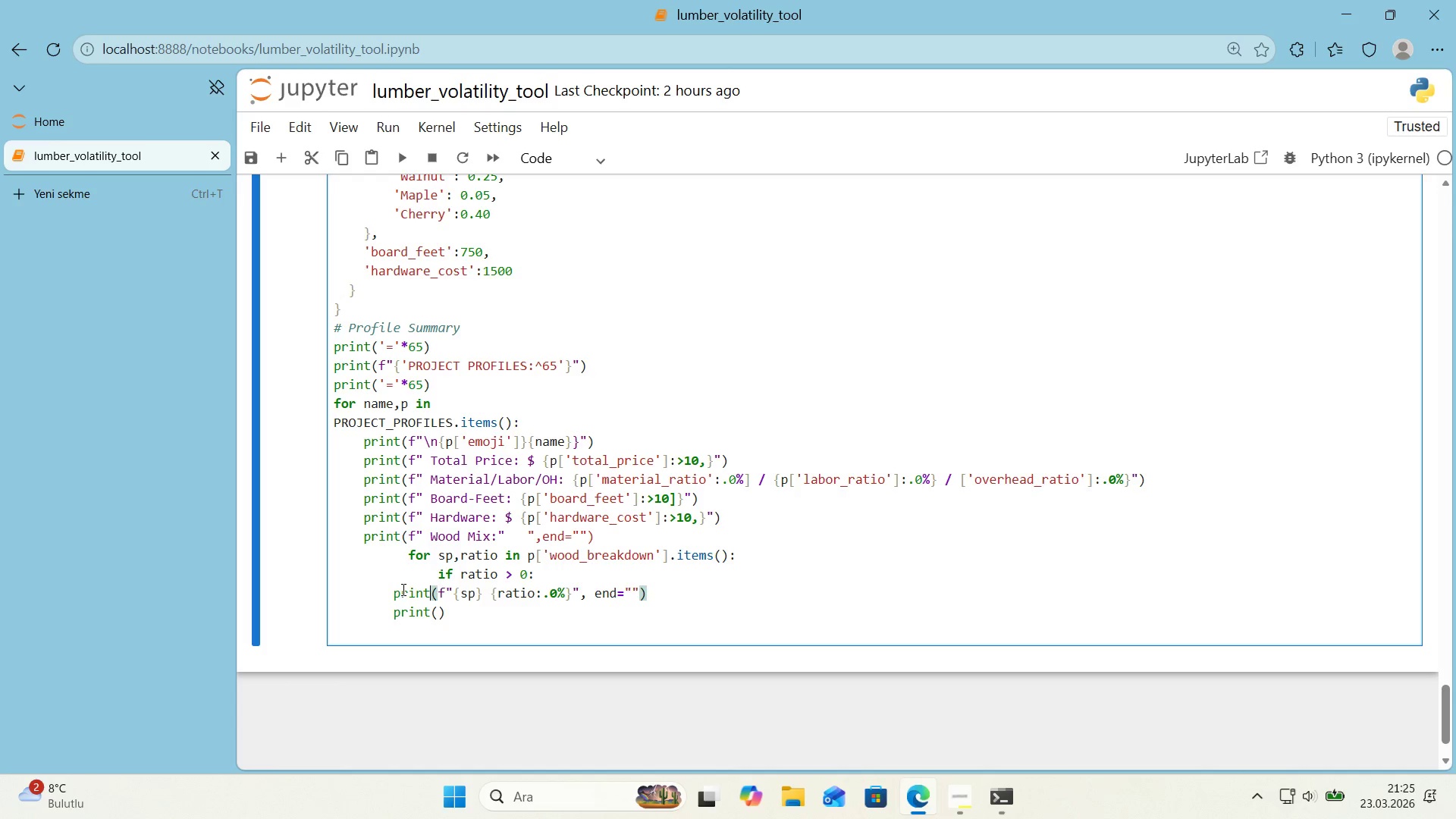 
key(ArrowLeft)
 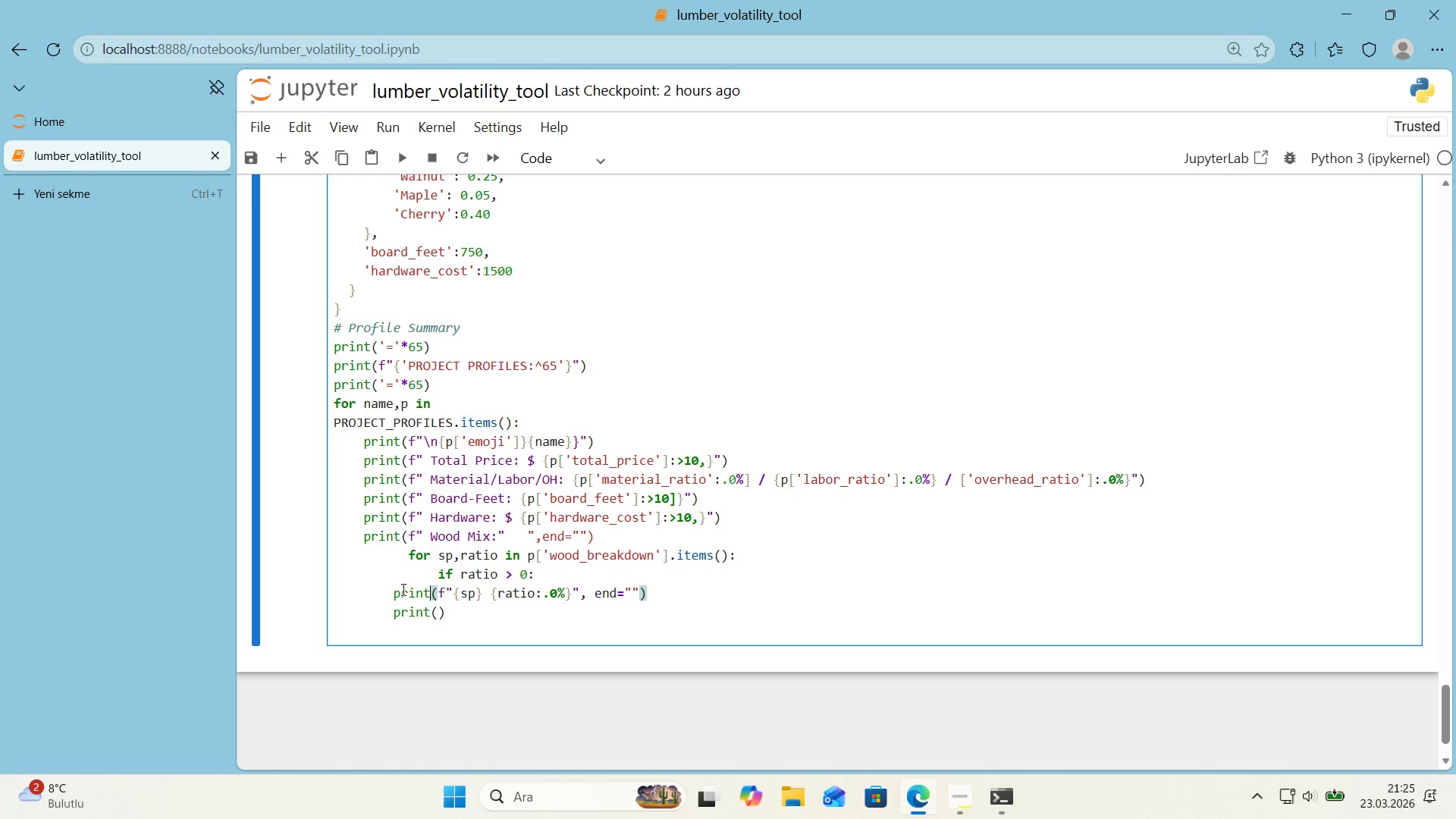 
key(ArrowLeft)
 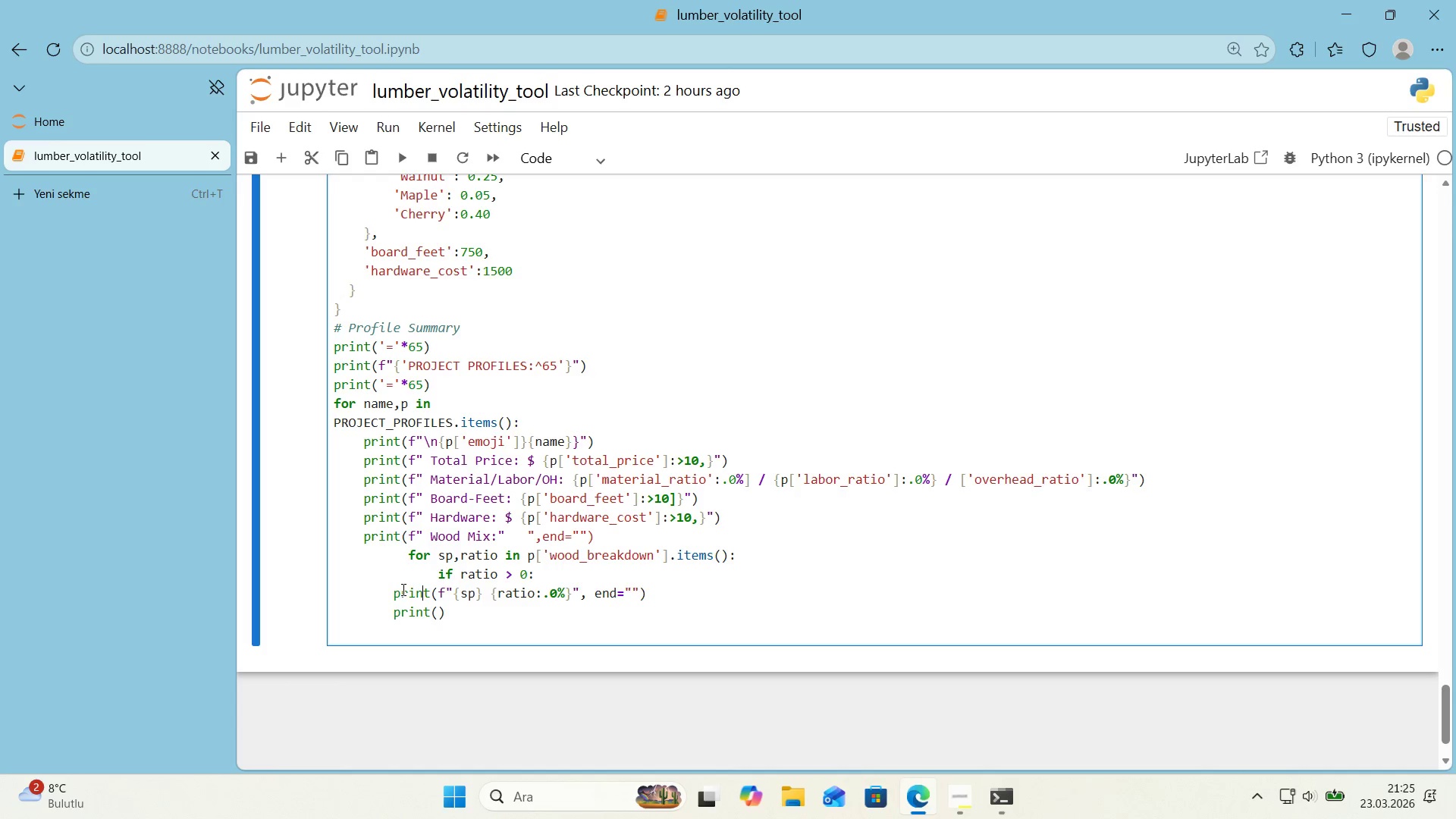 
key(ArrowLeft)
 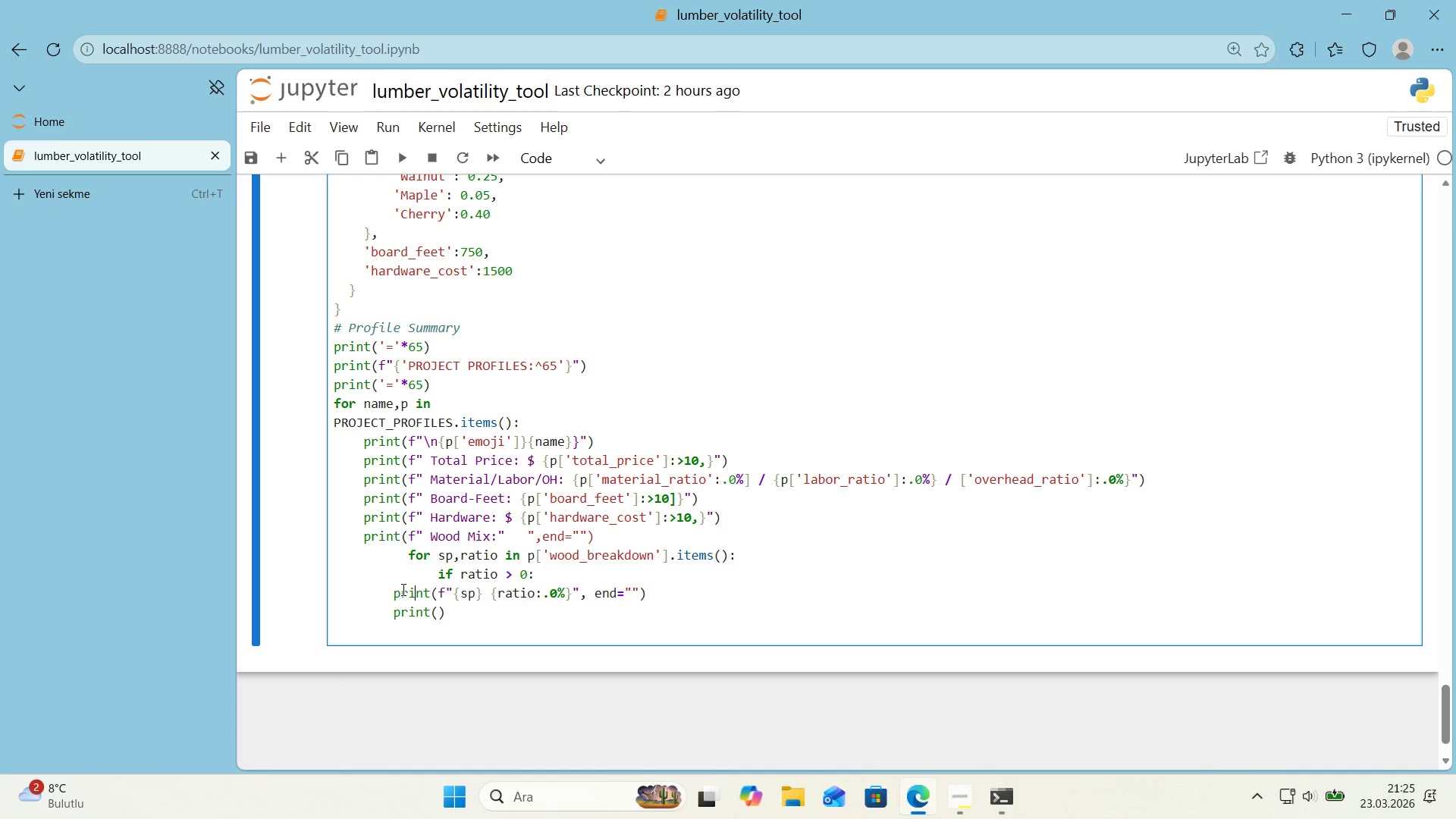 
key(ArrowLeft)
 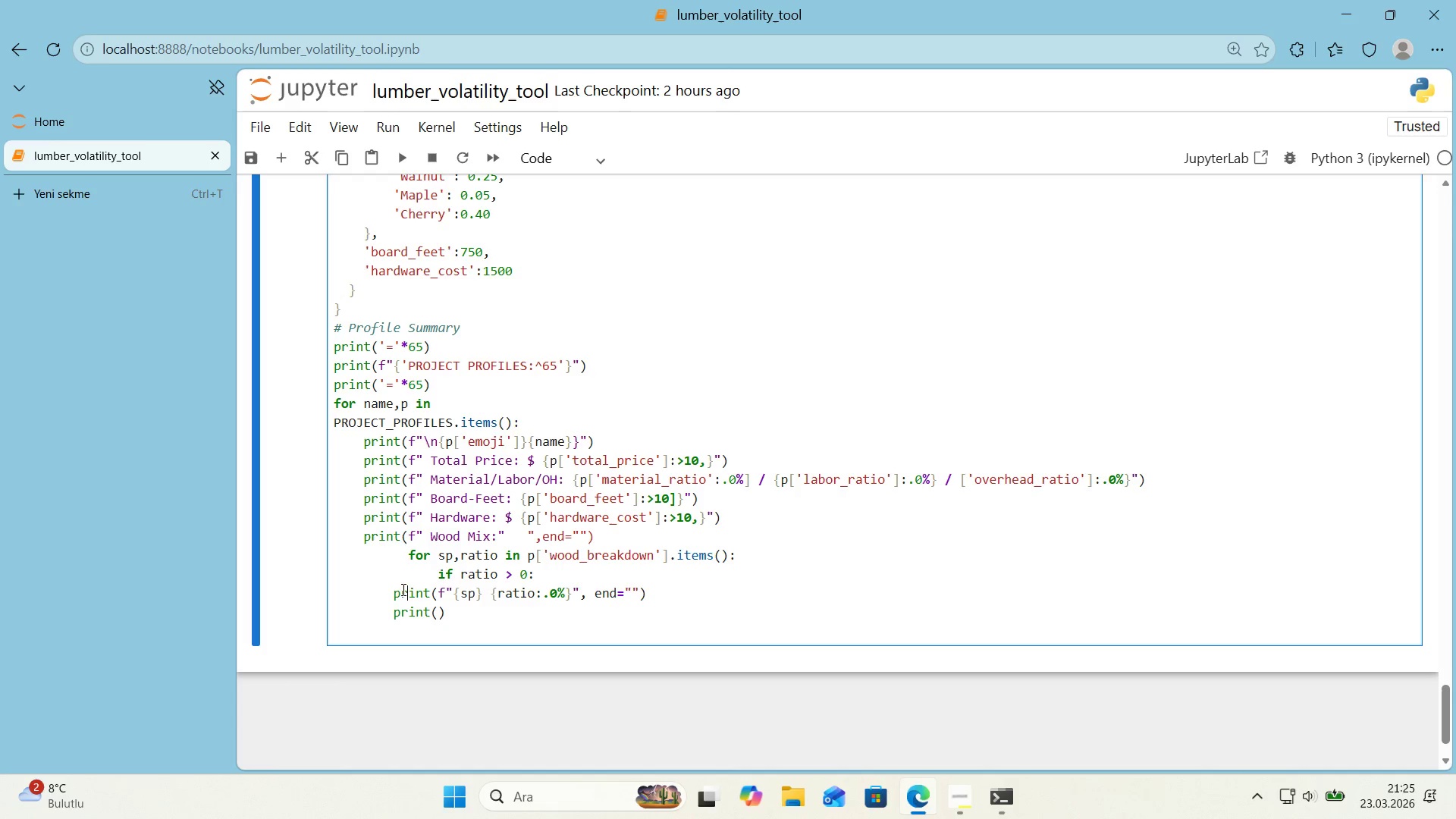 
key(ArrowLeft)
 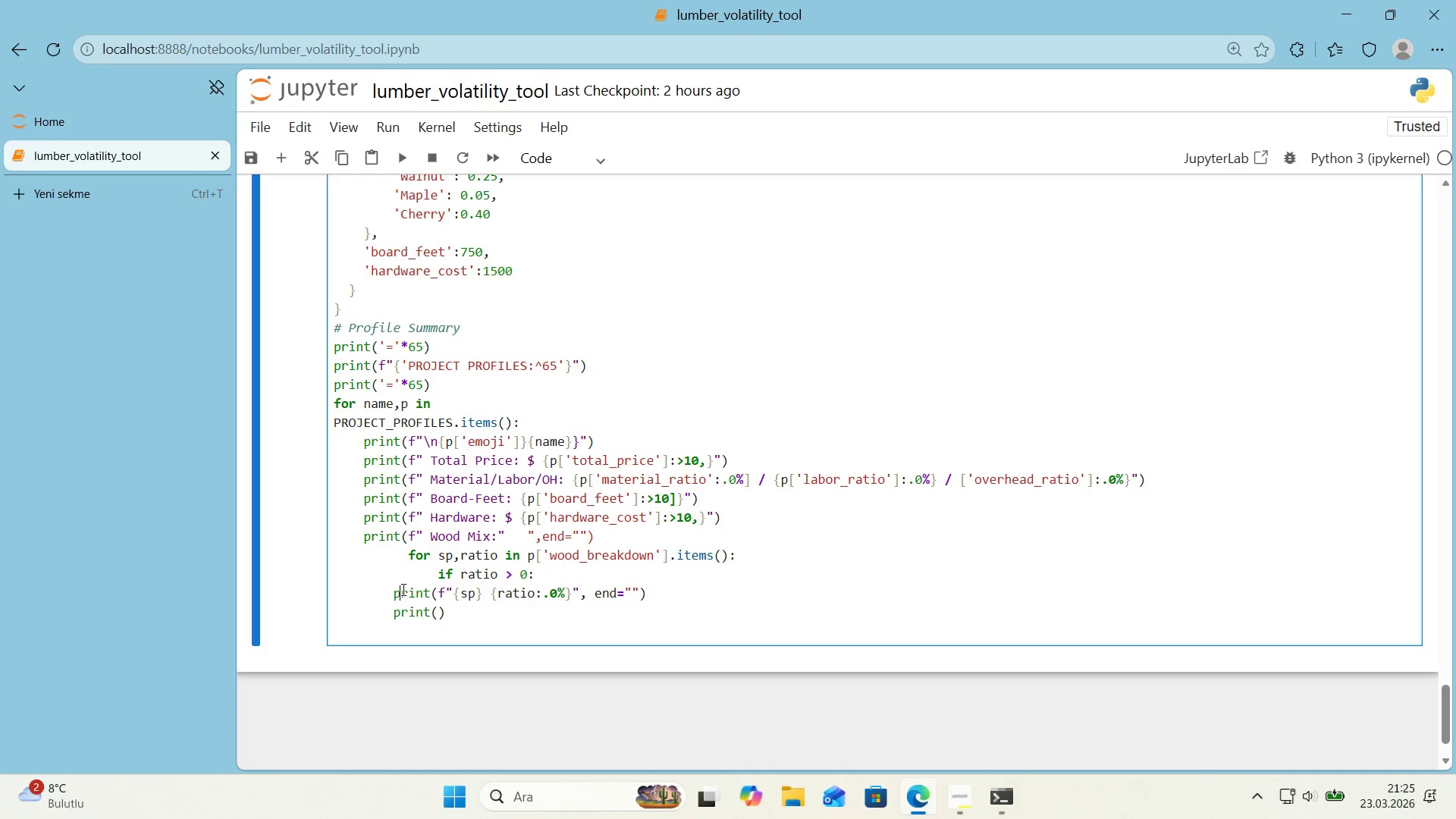 
key(ArrowLeft)
 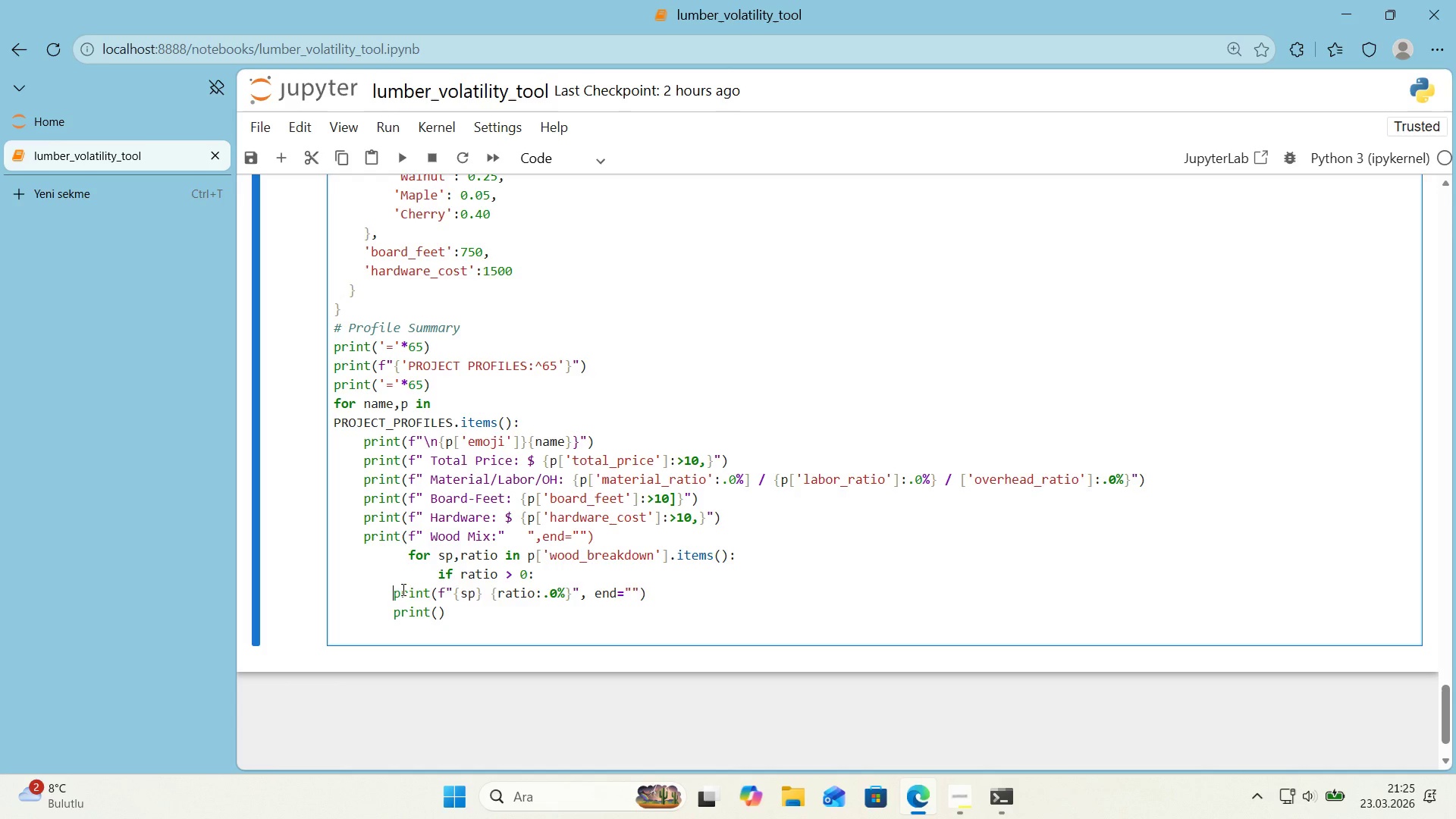 
key(Tab)
 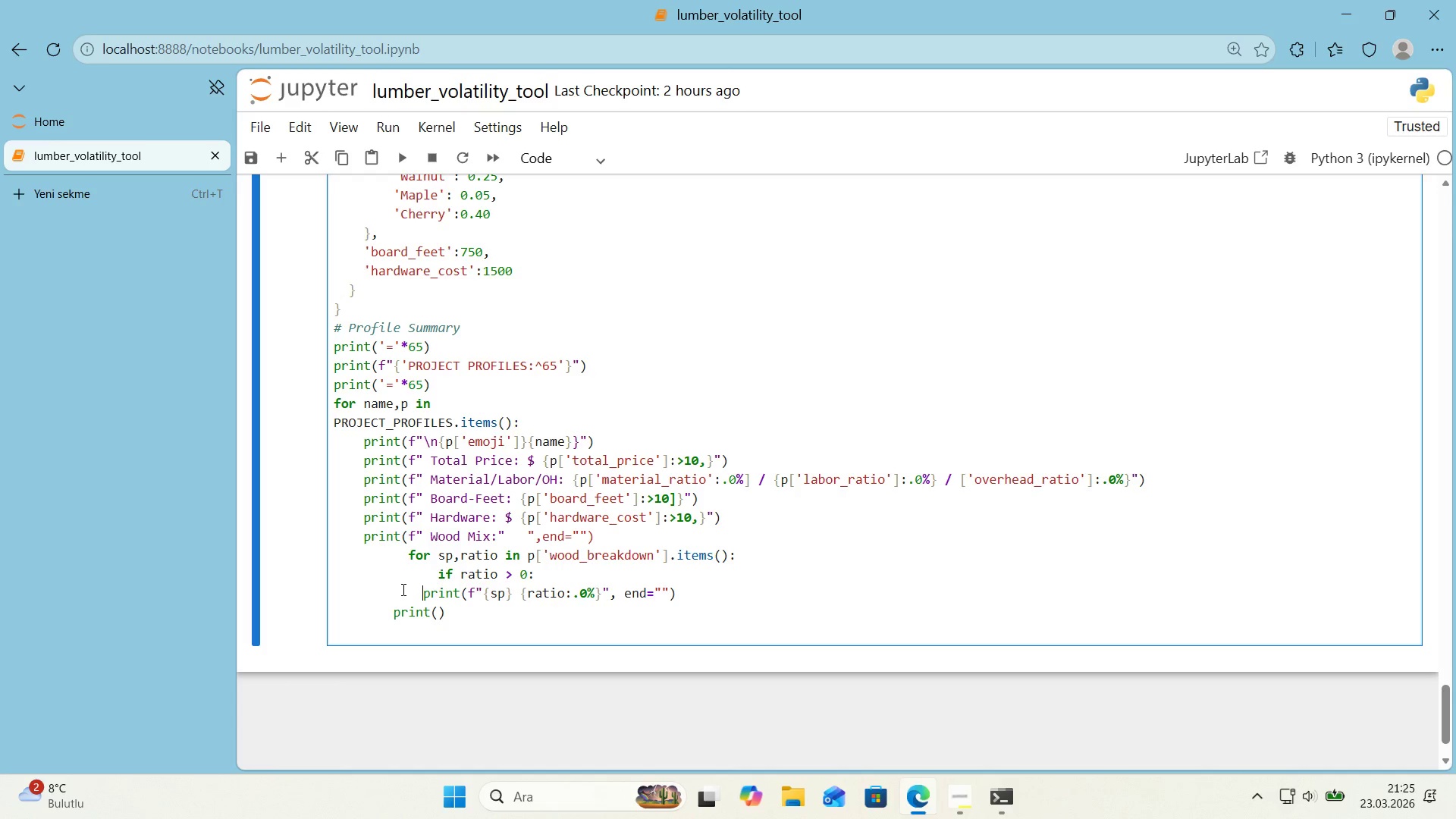 
key(ArrowDown)
 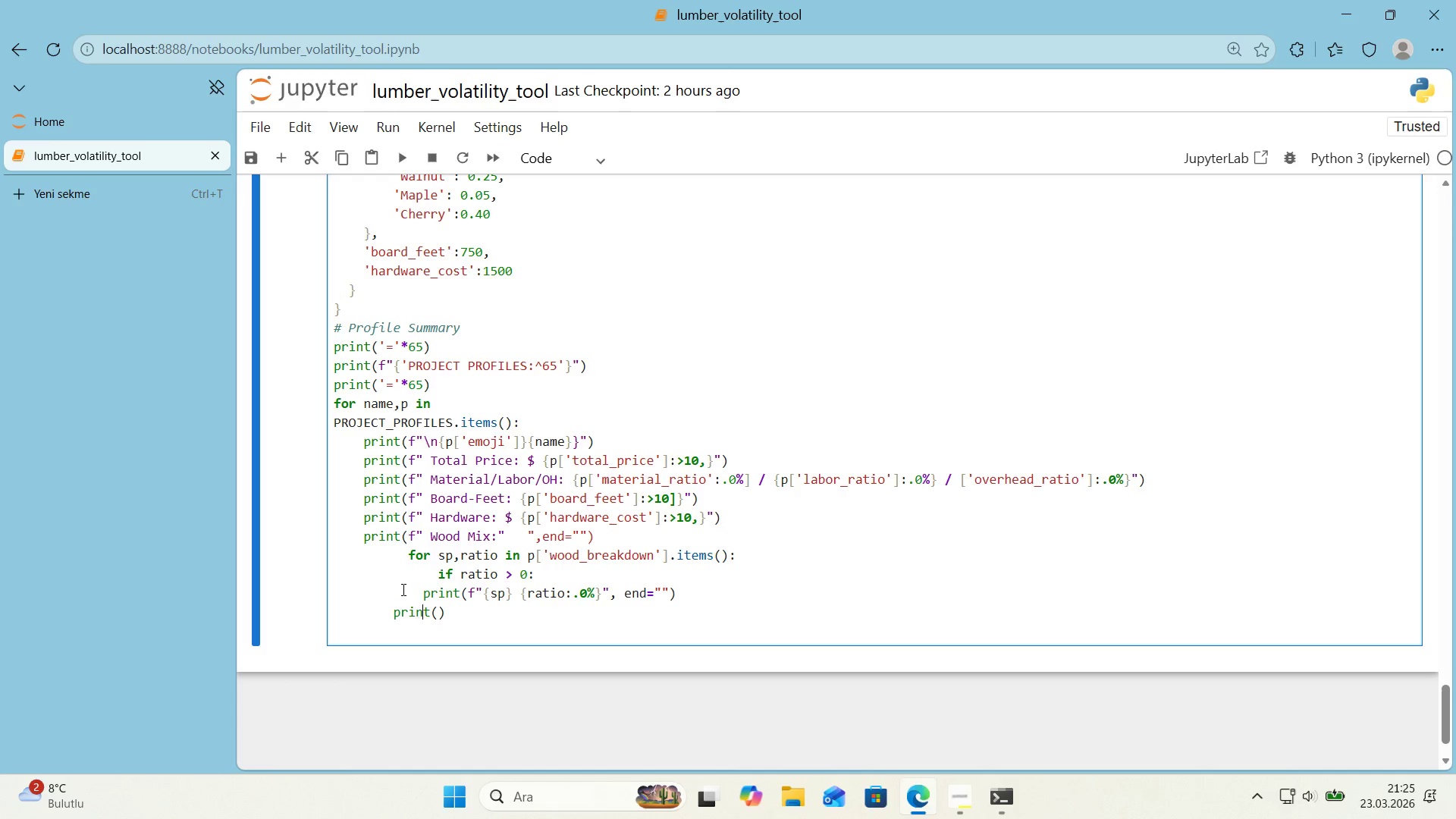 
key(ArrowLeft)
 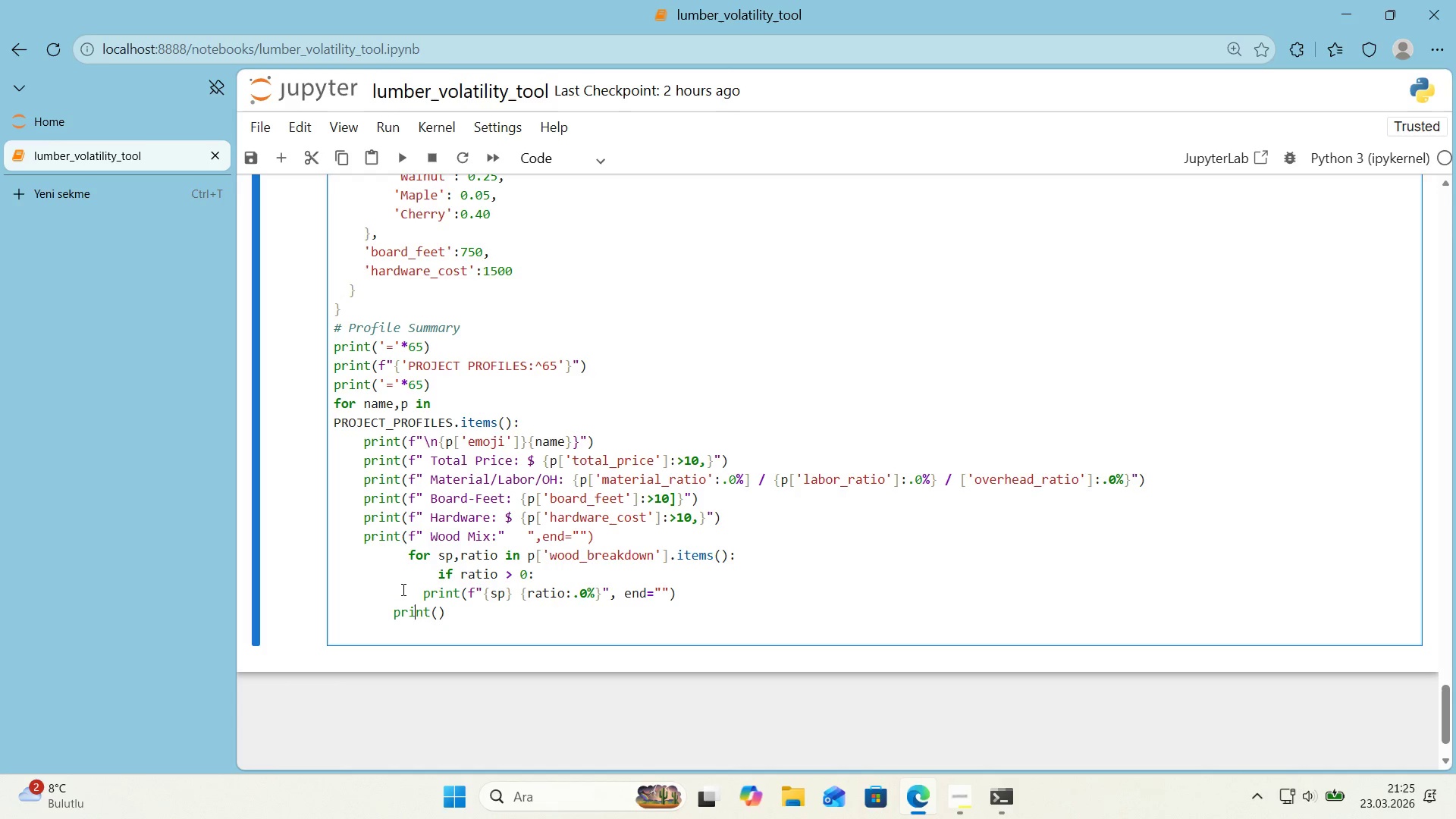 
key(ArrowLeft)
 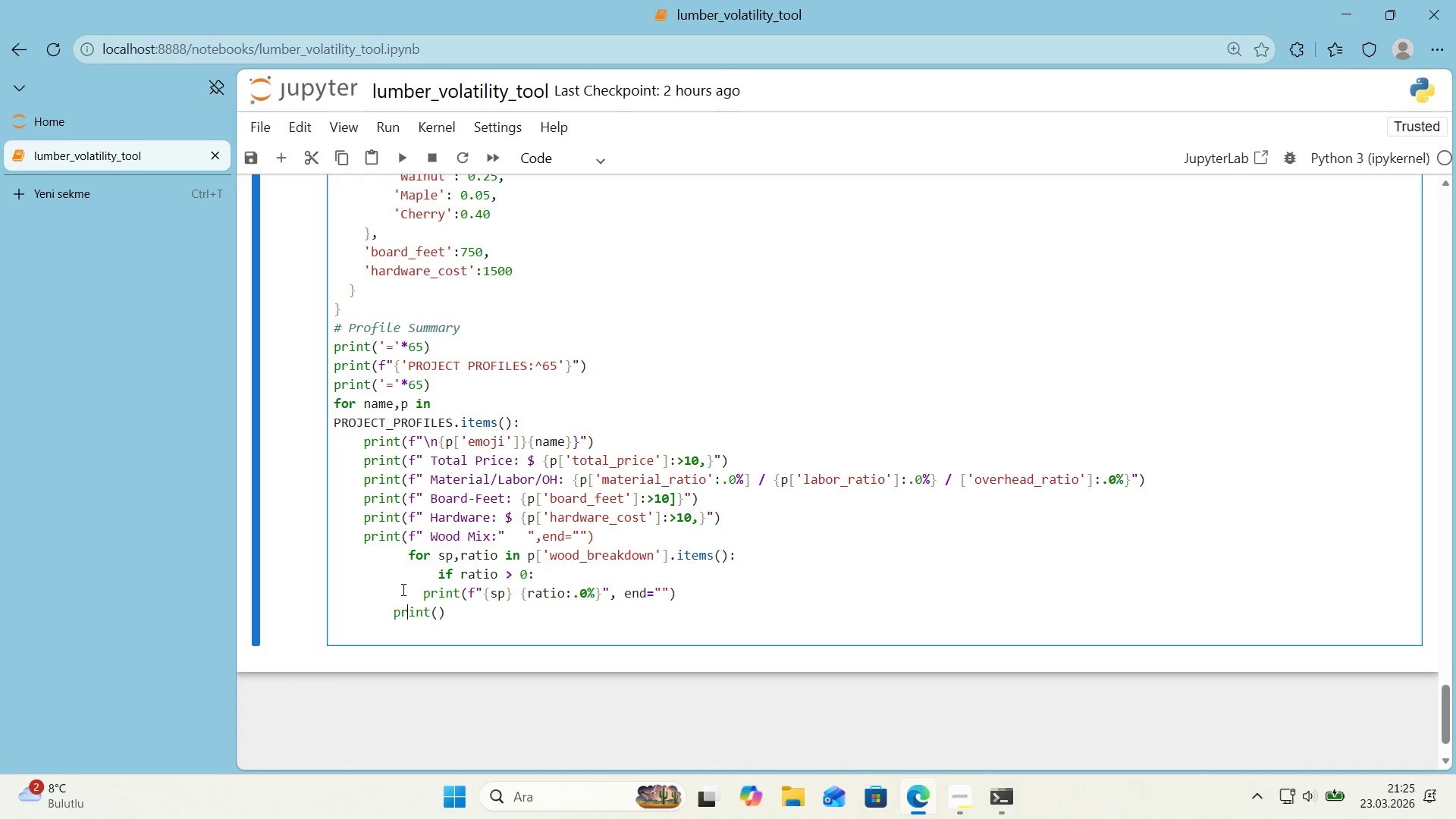 
key(ArrowLeft)
 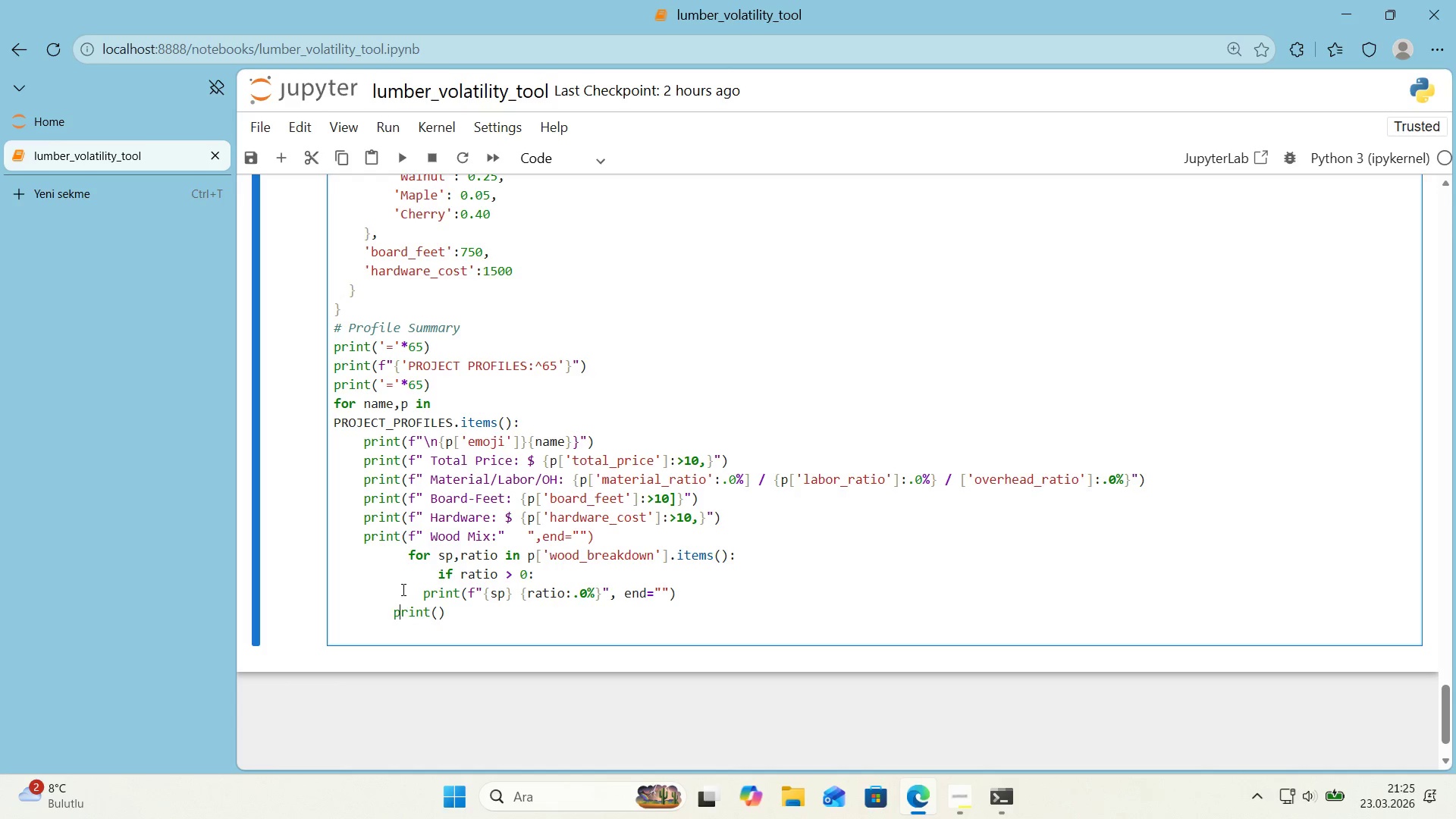 
key(ArrowLeft)
 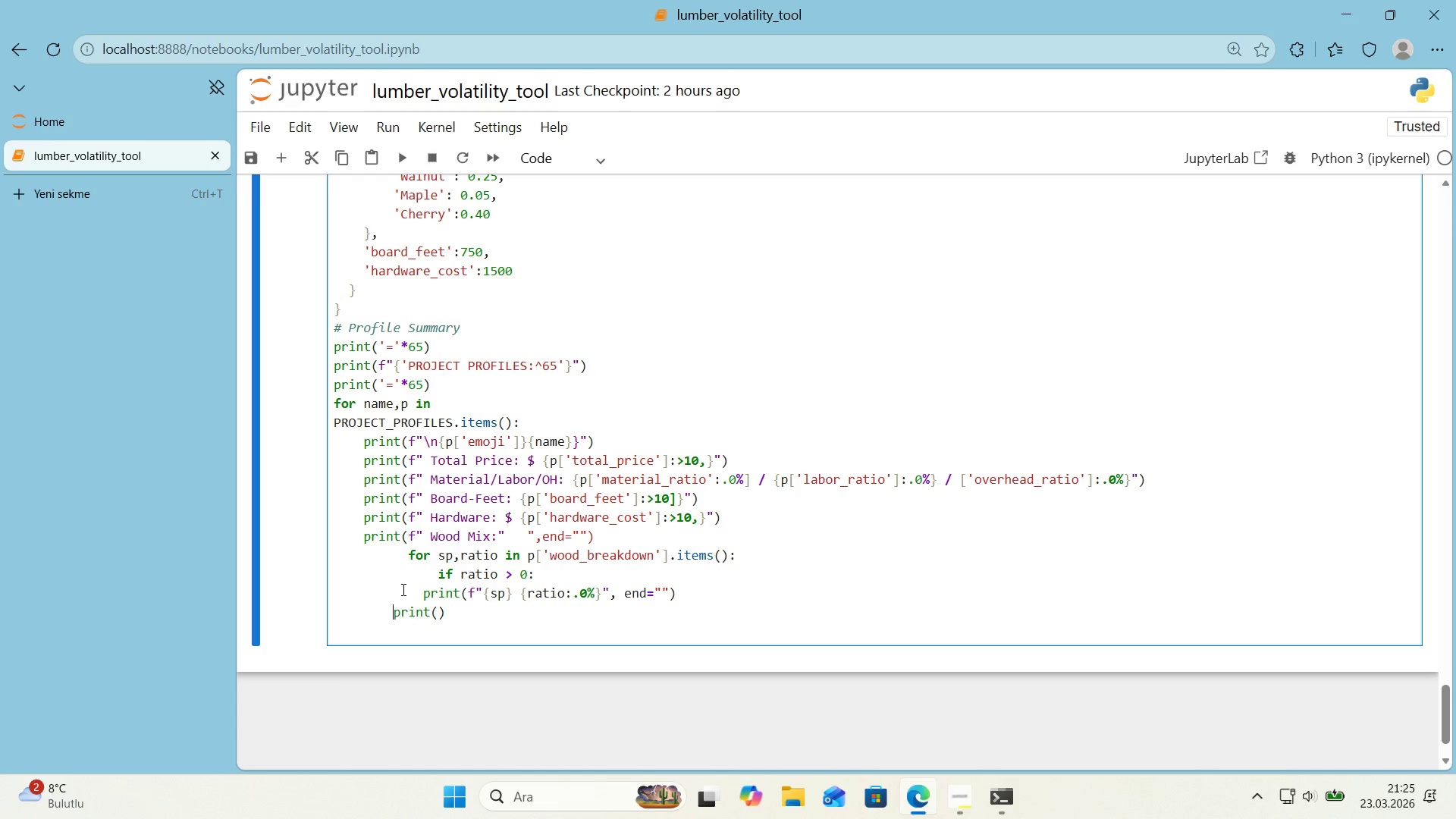 
key(Tab)
 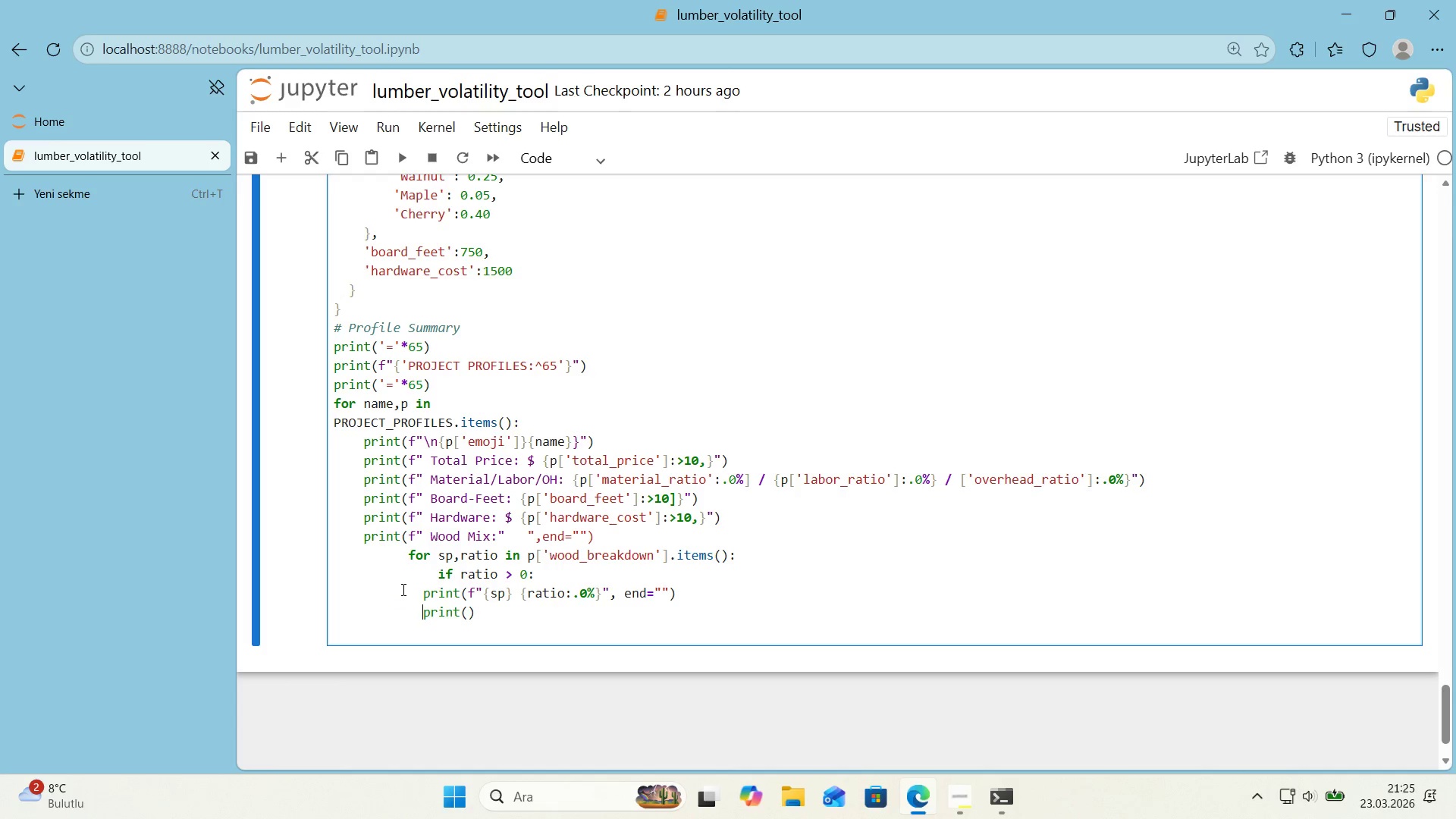 
key(Tab)
 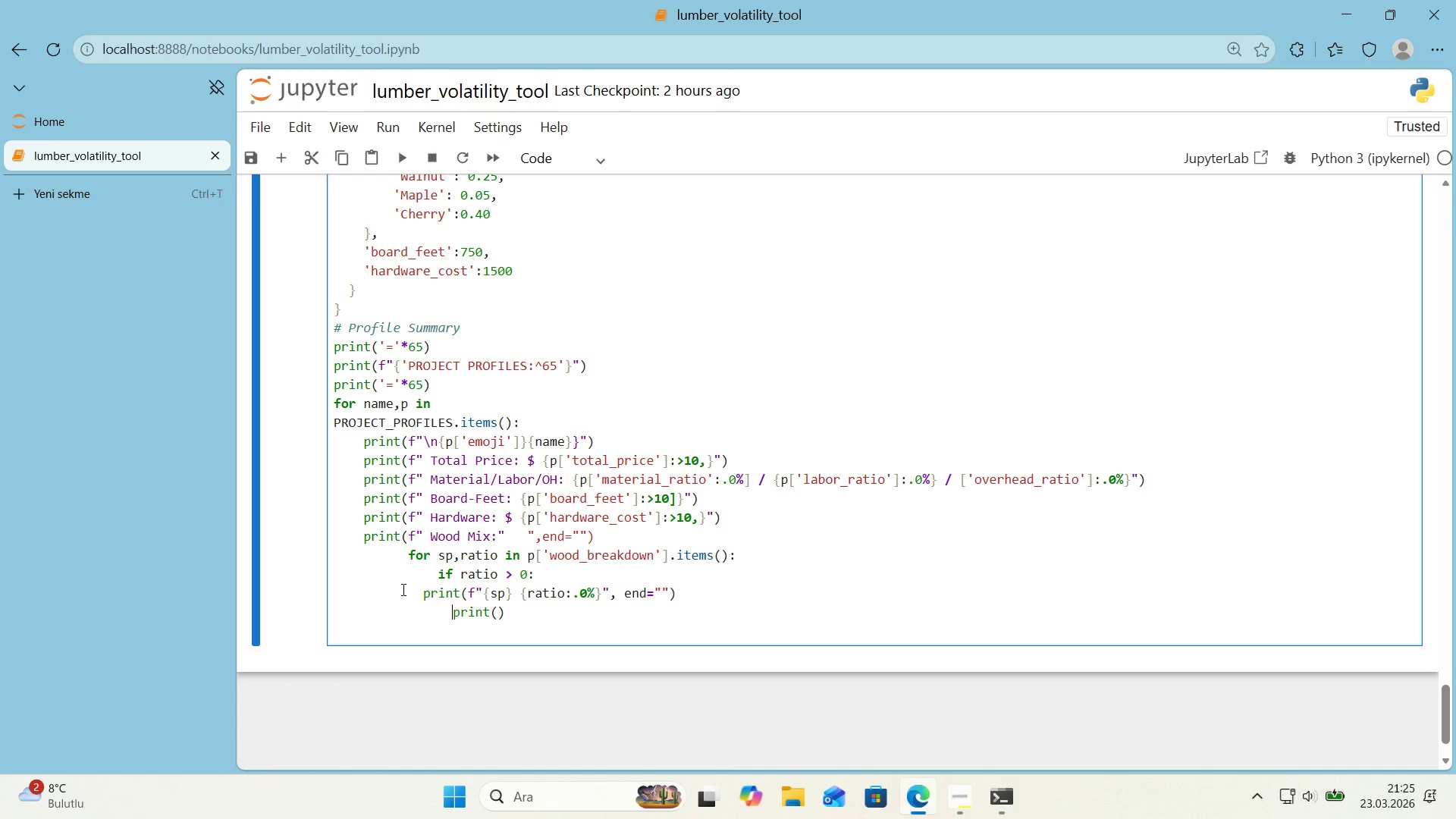 
key(ArrowUp)
 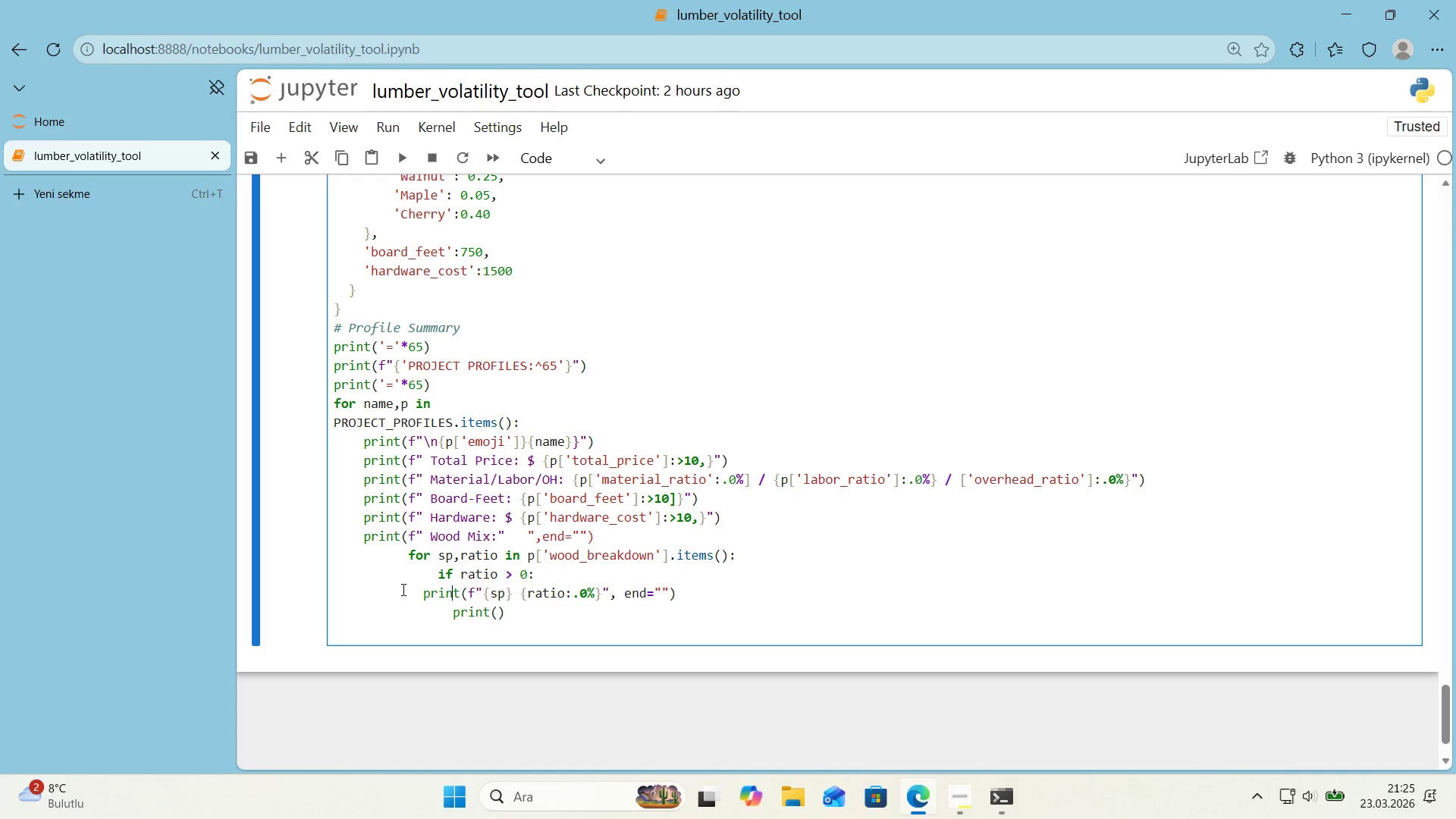 
key(ArrowLeft)
 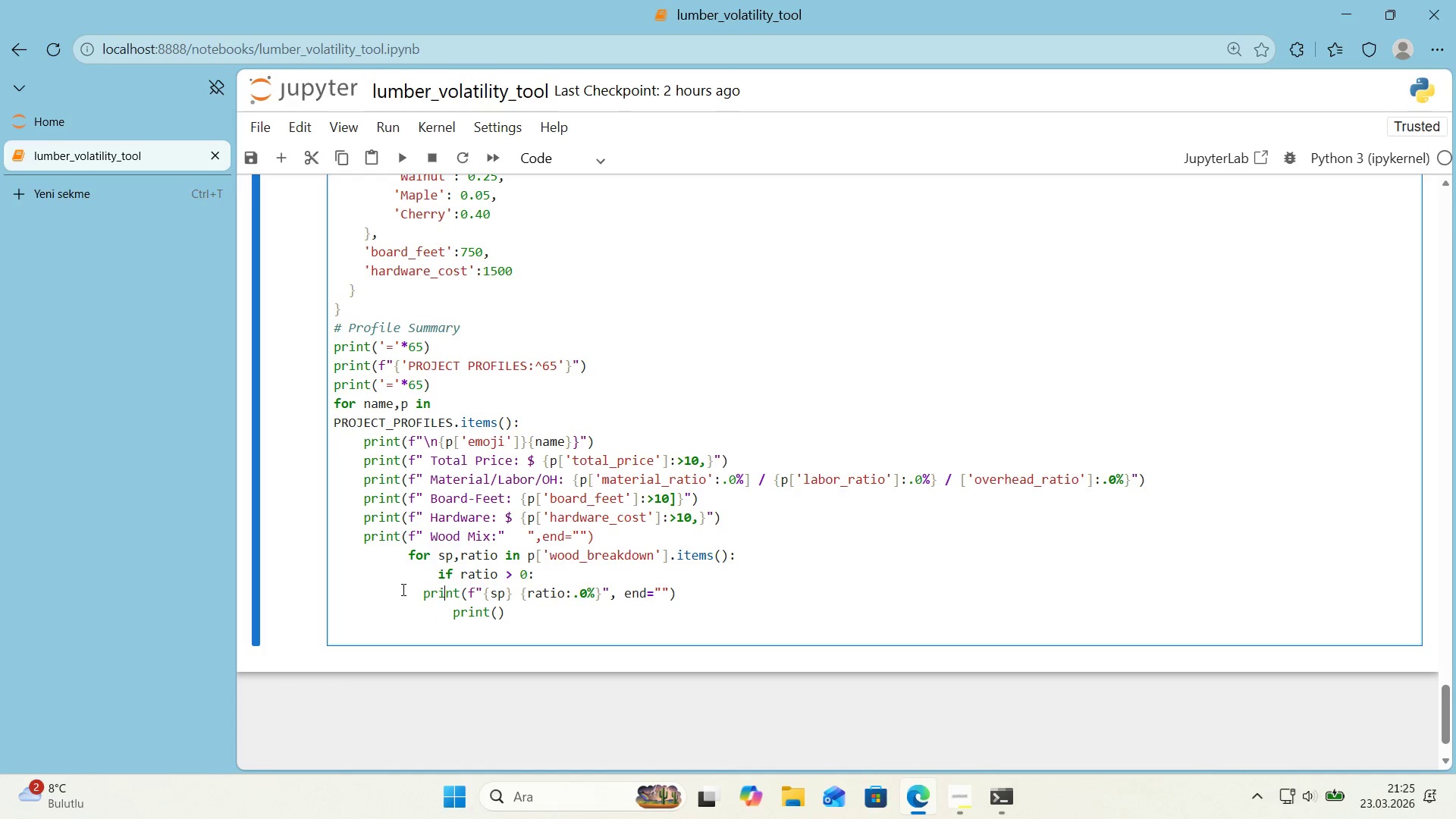 
key(ArrowLeft)
 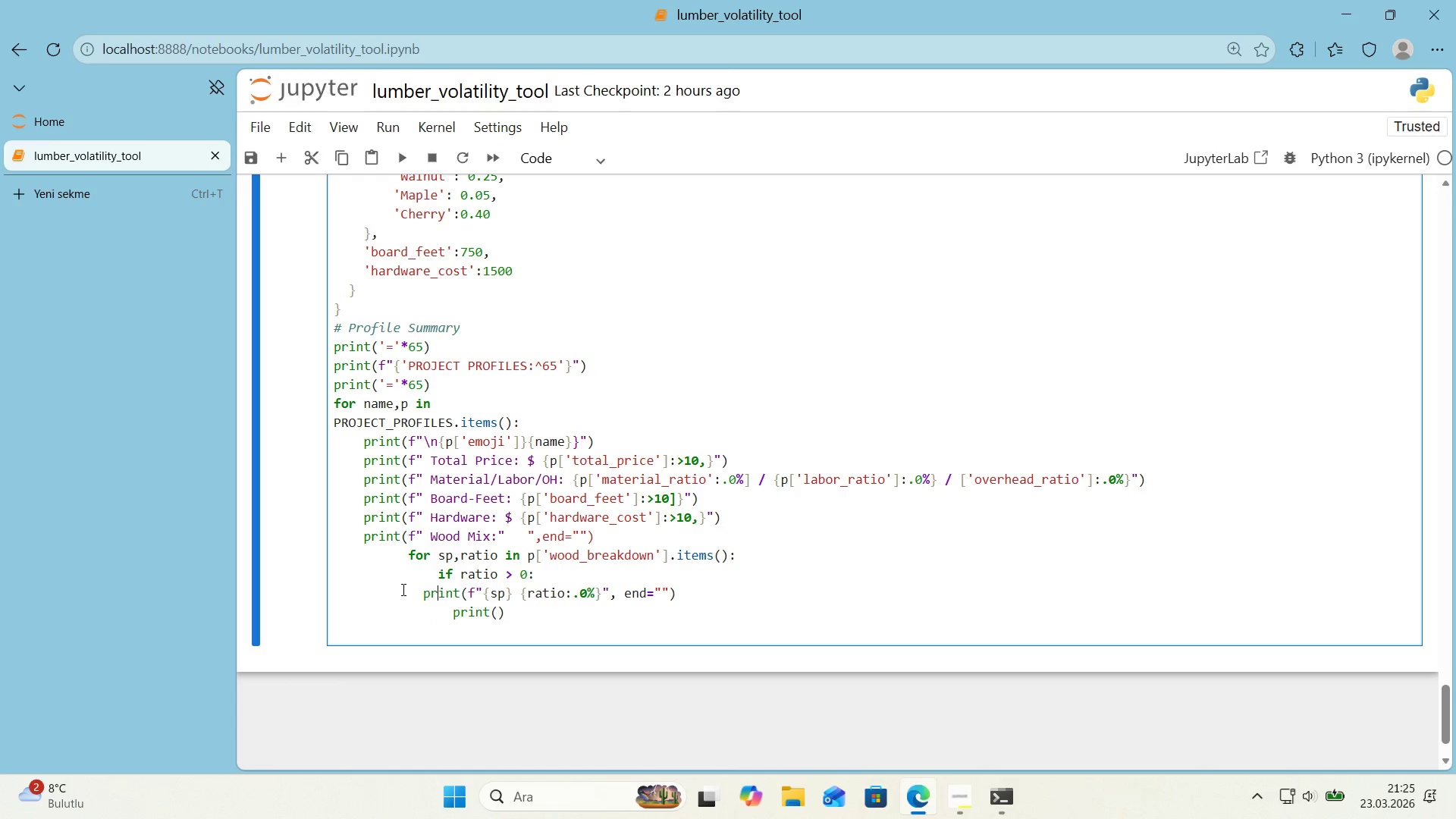 
key(ArrowLeft)
 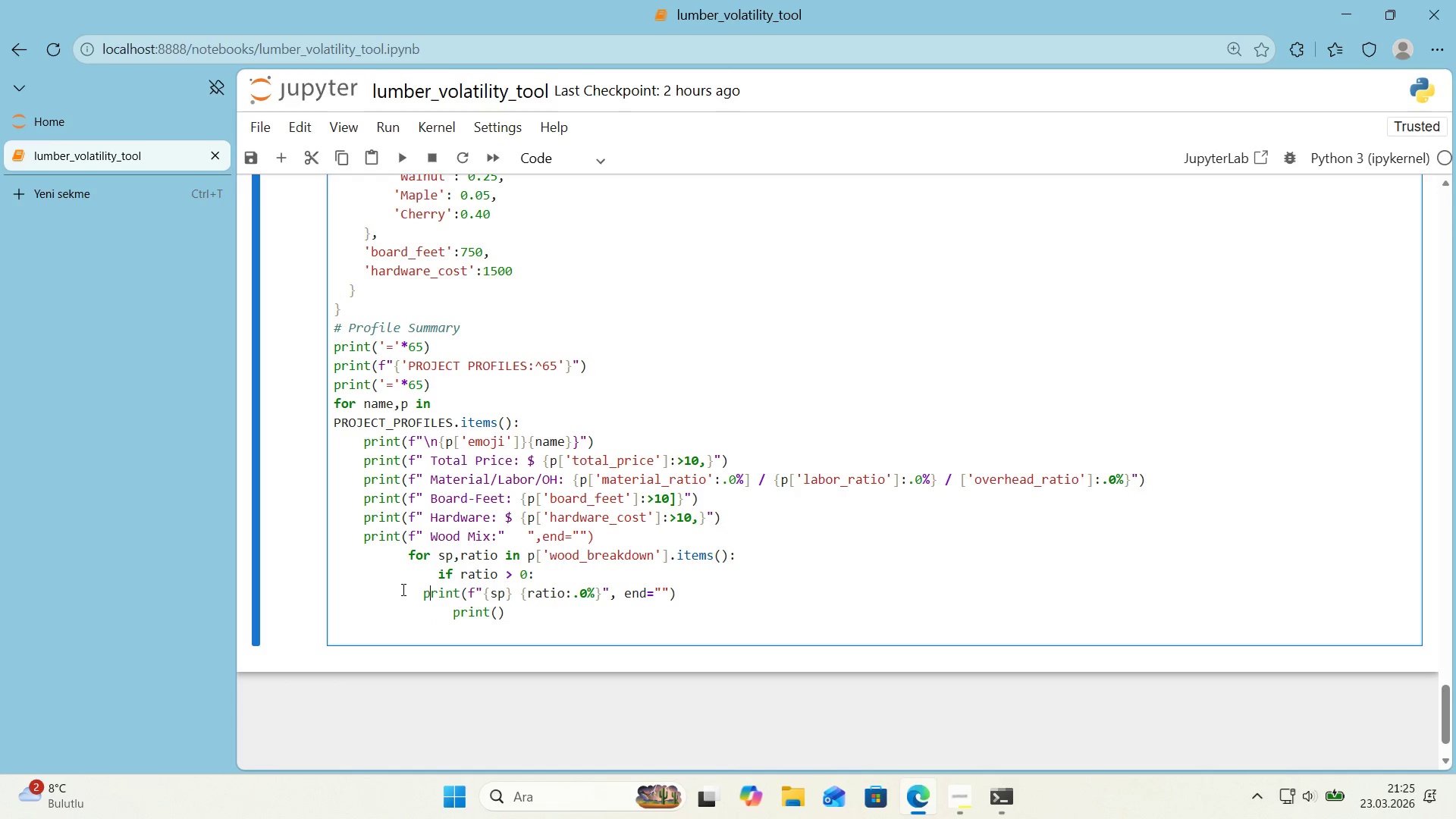 
key(ArrowLeft)
 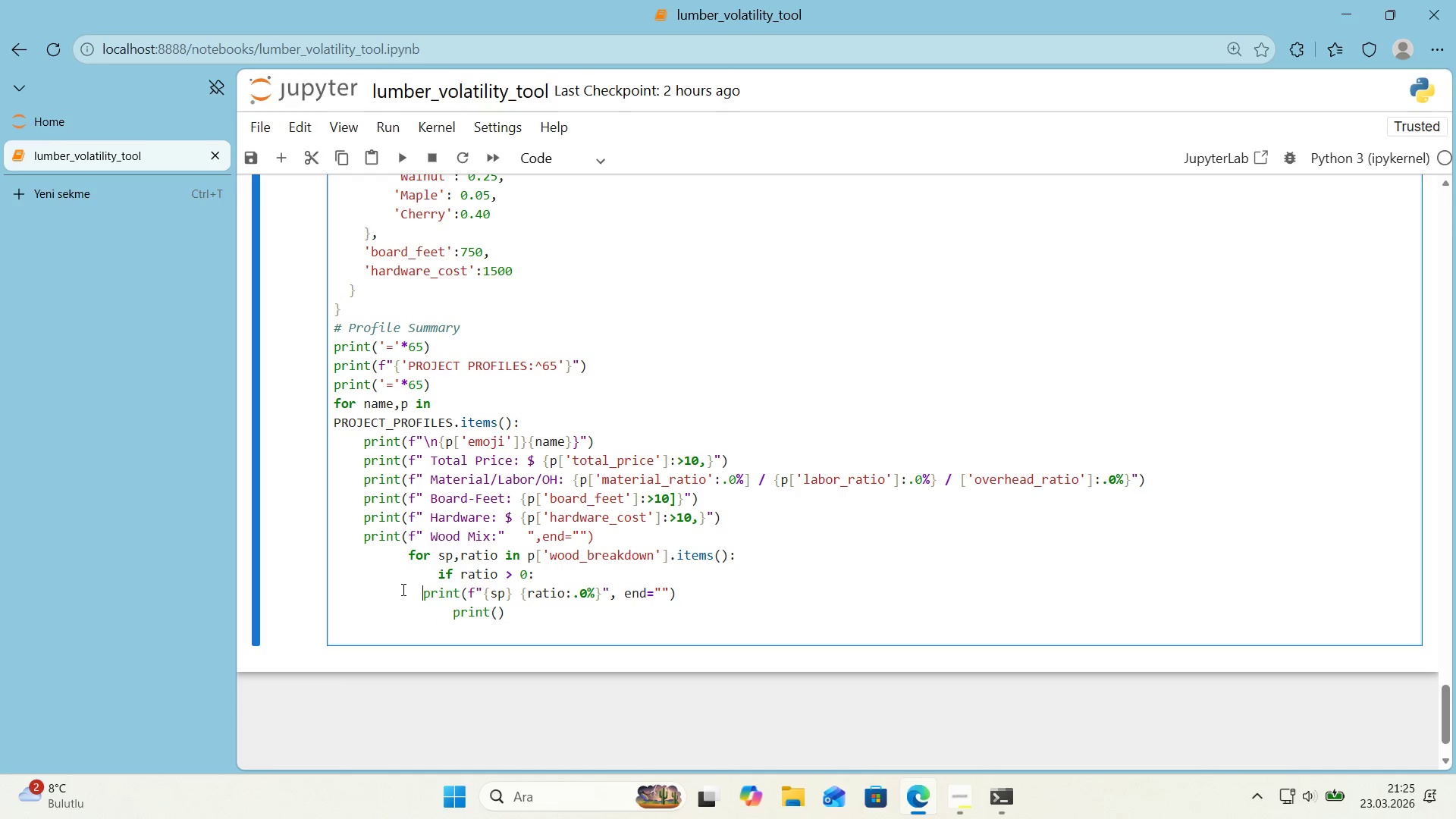 
key(Tab)
 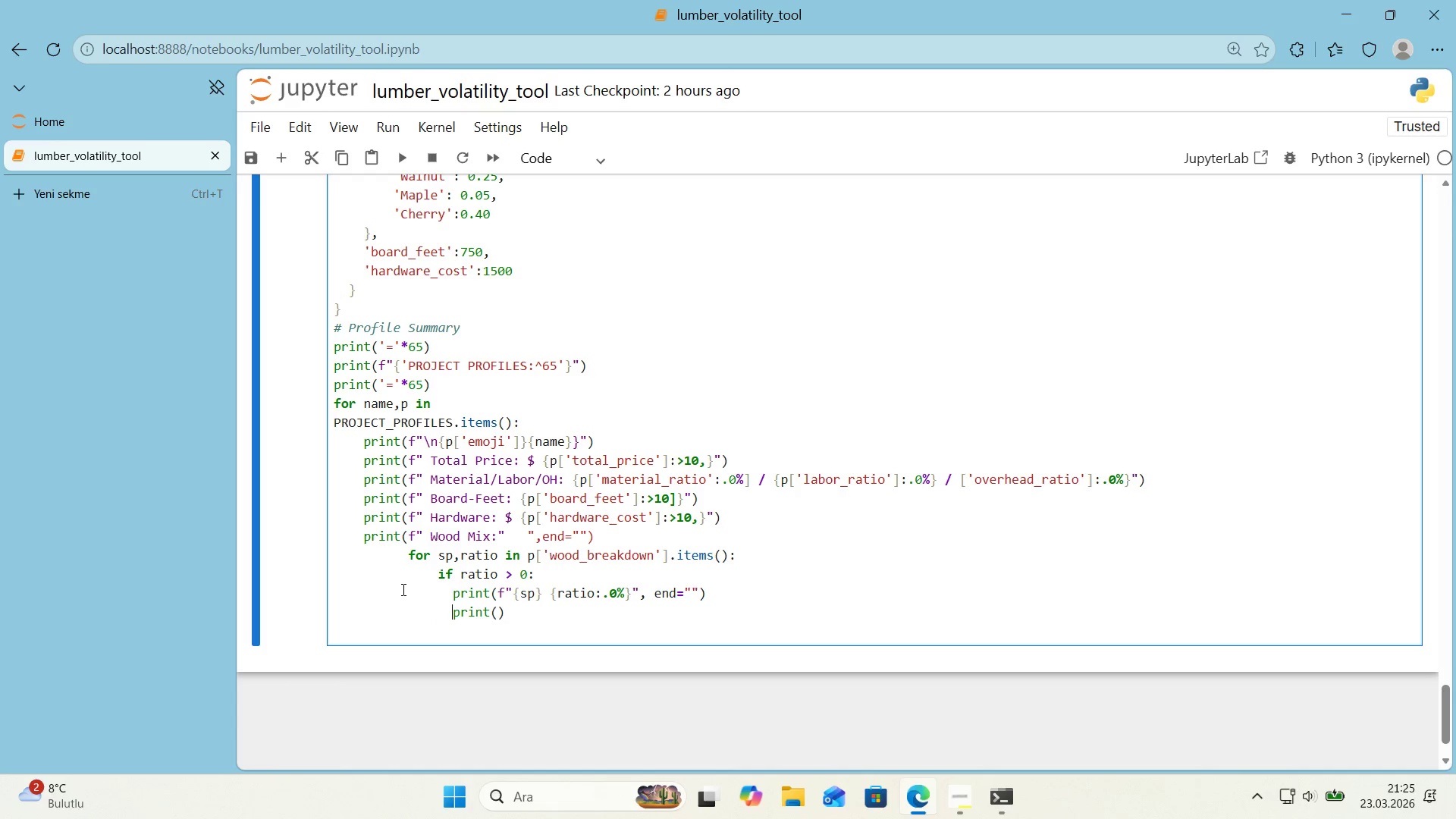 
key(ArrowDown)
 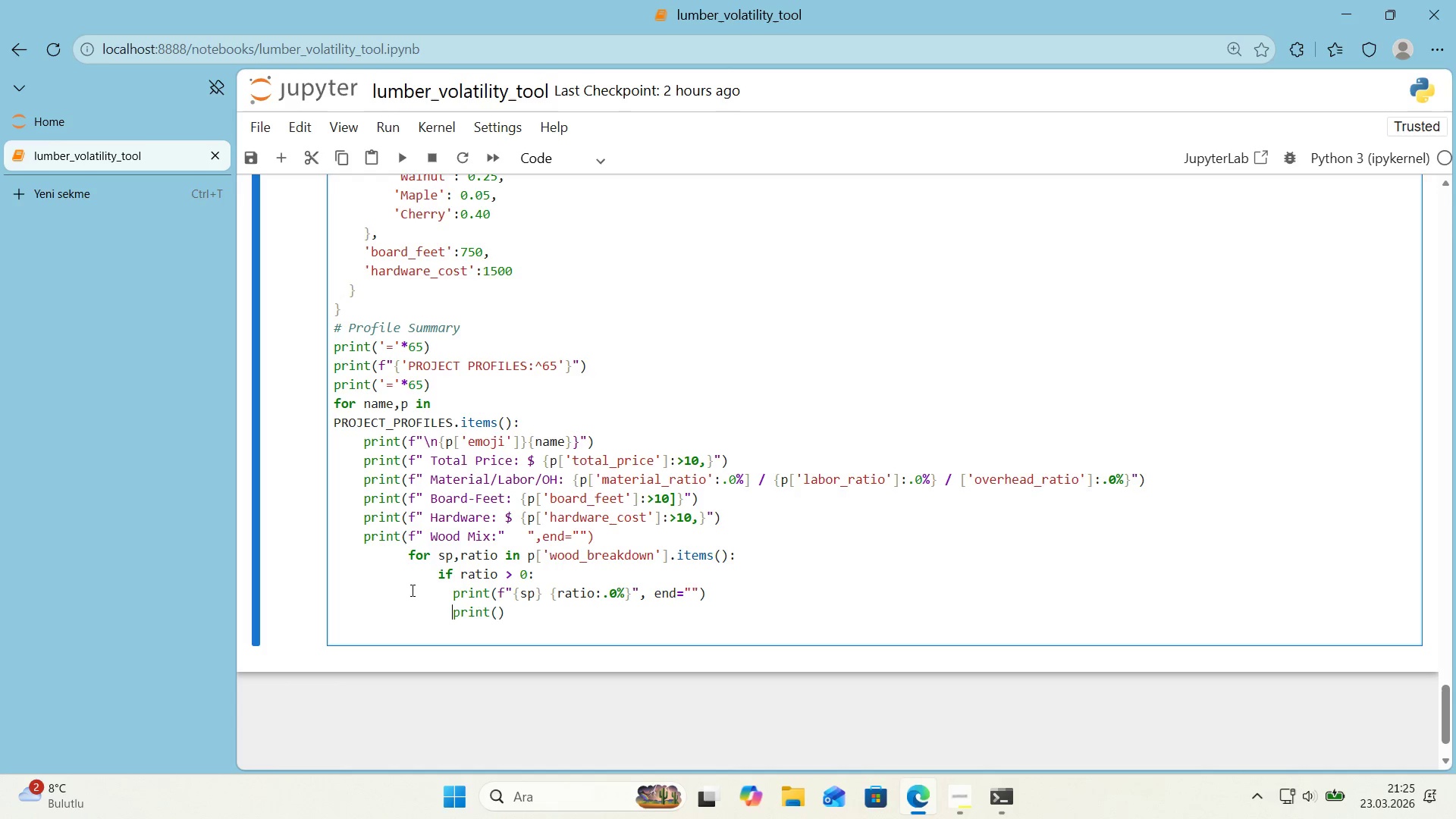 
wait(24.56)
 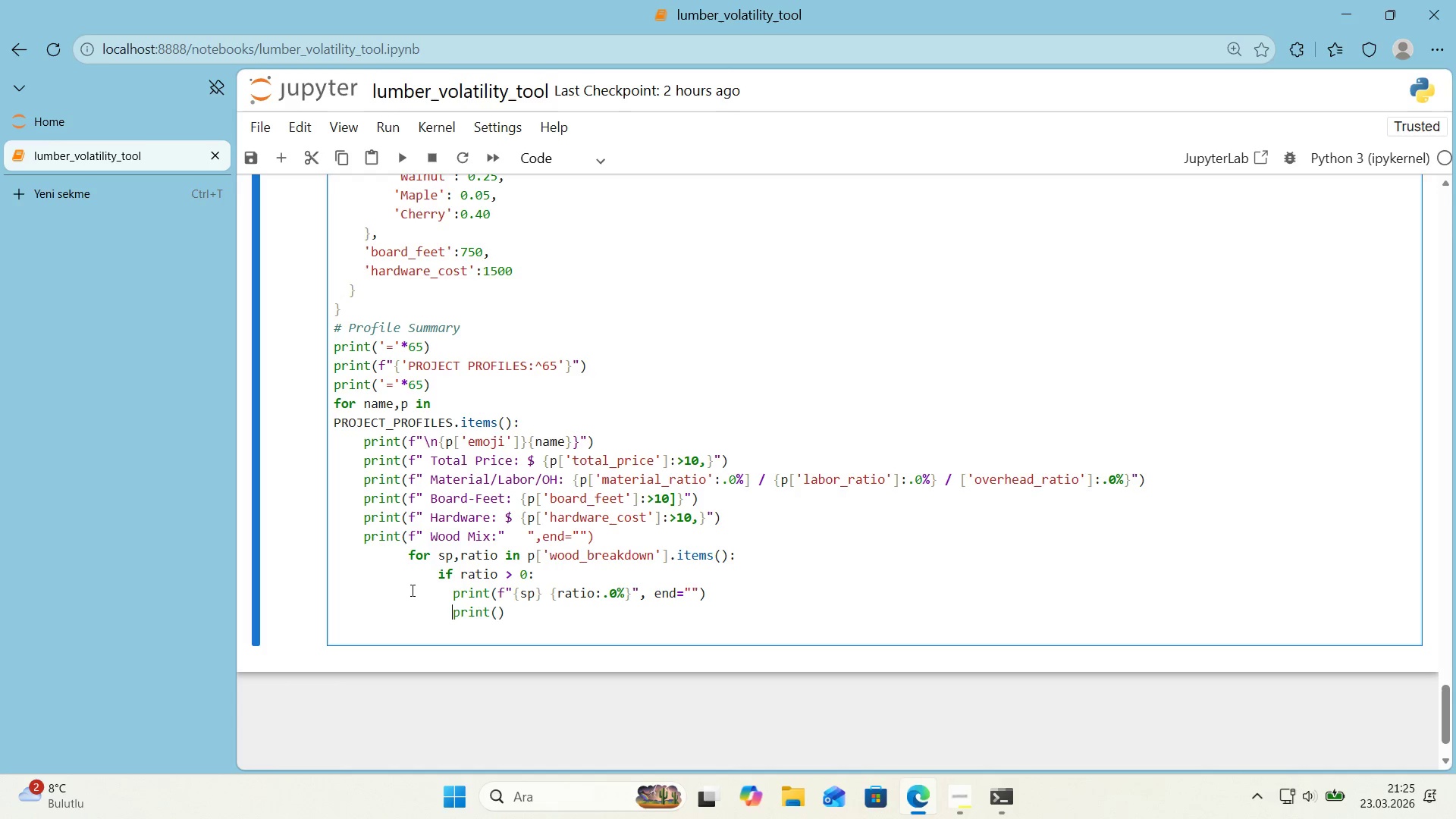 
scroll: coordinate [455, 594], scroll_direction: up, amount: 1.0
 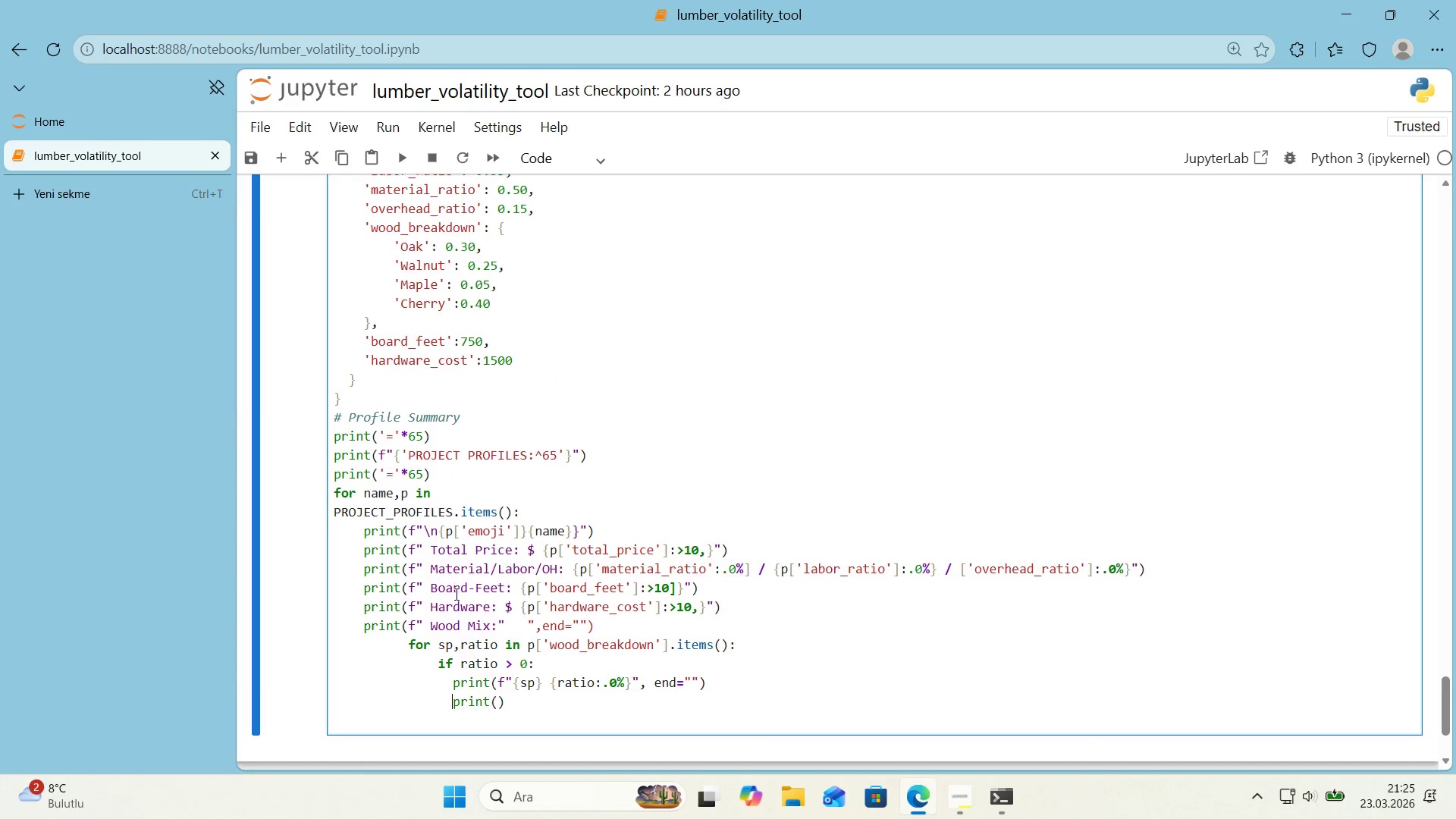 
scroll: coordinate [455, 594], scroll_direction: down, amount: 1.0
 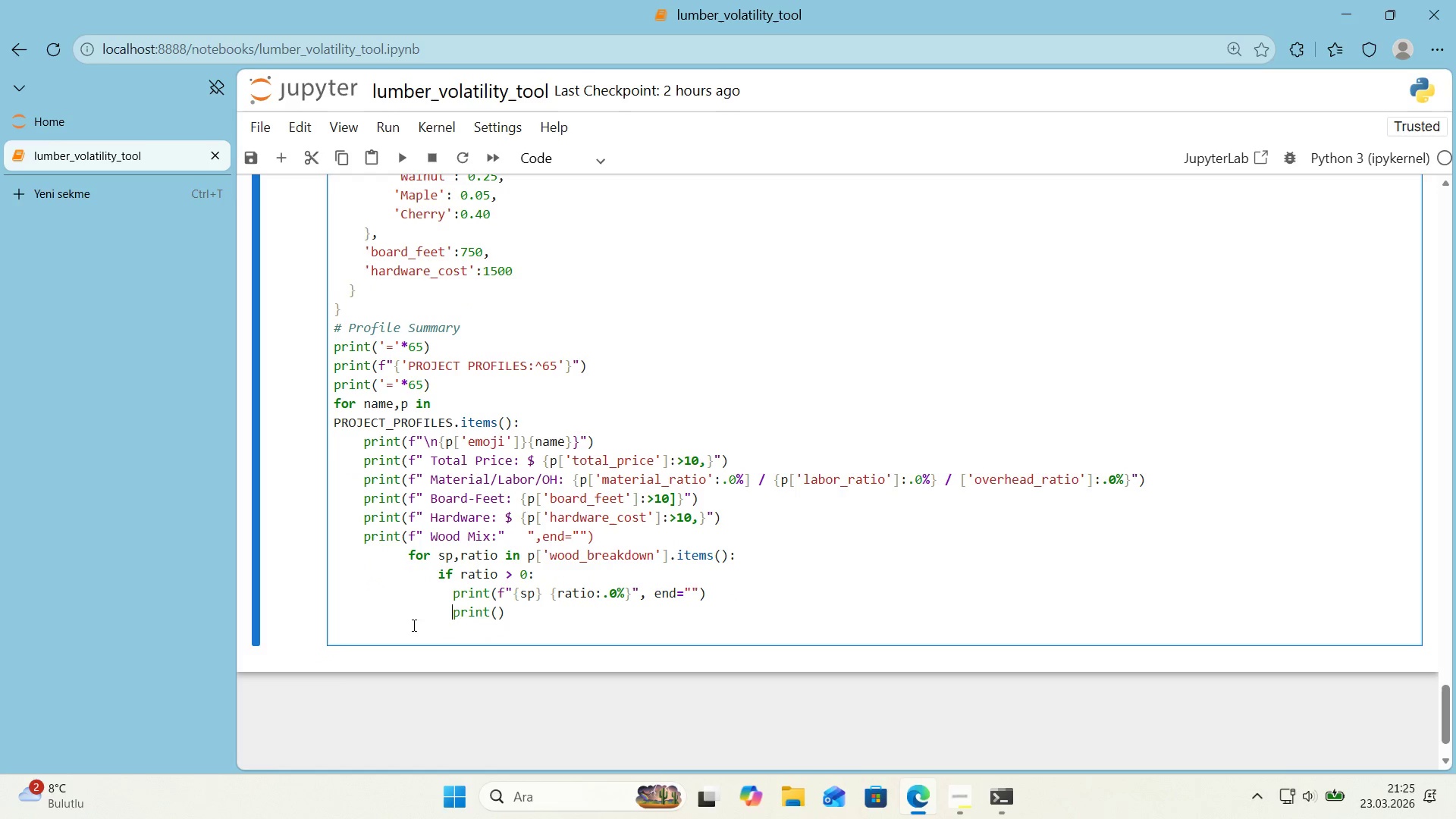 
left_click([409, 628])
 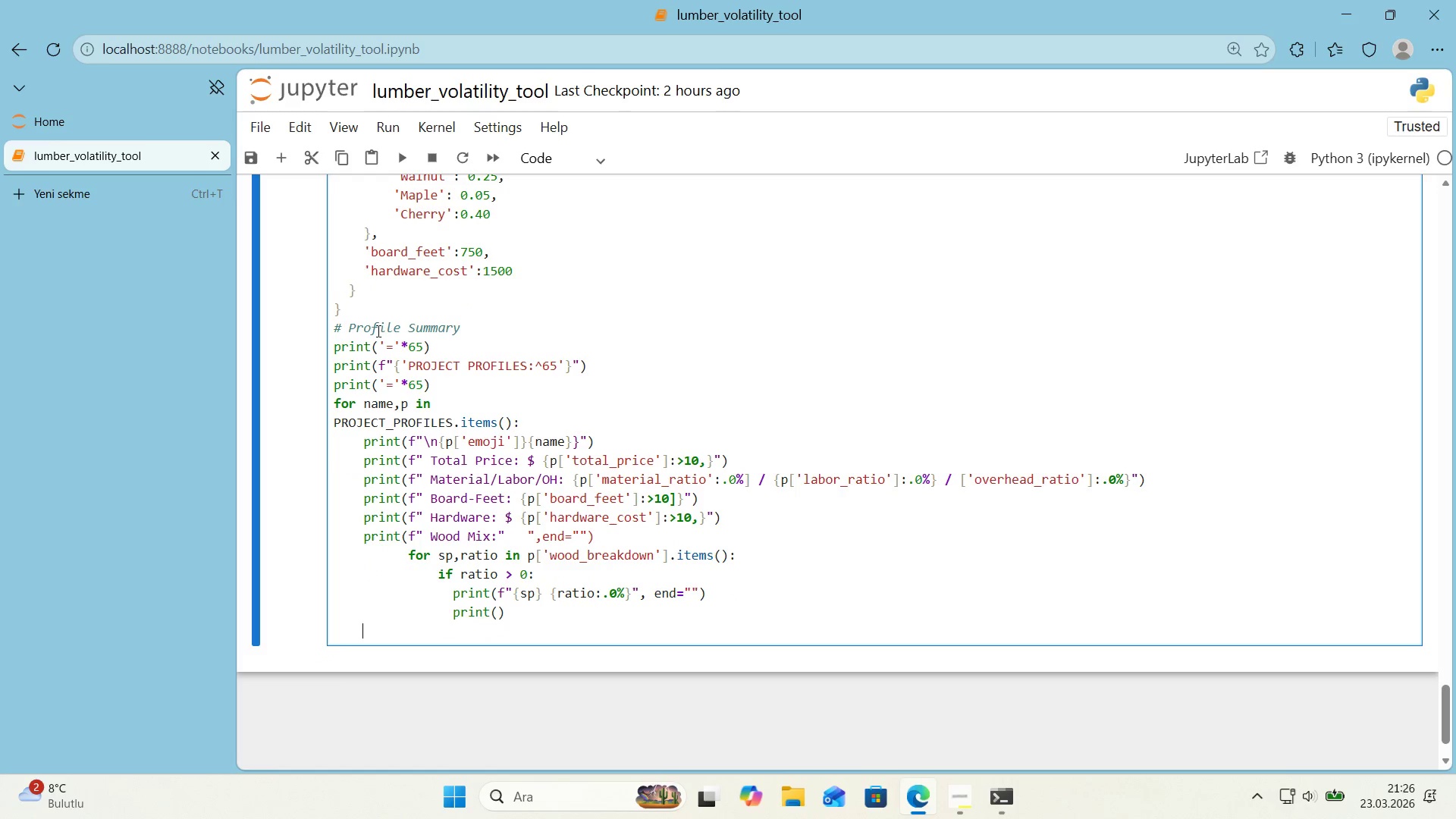 
left_click([347, 309])
 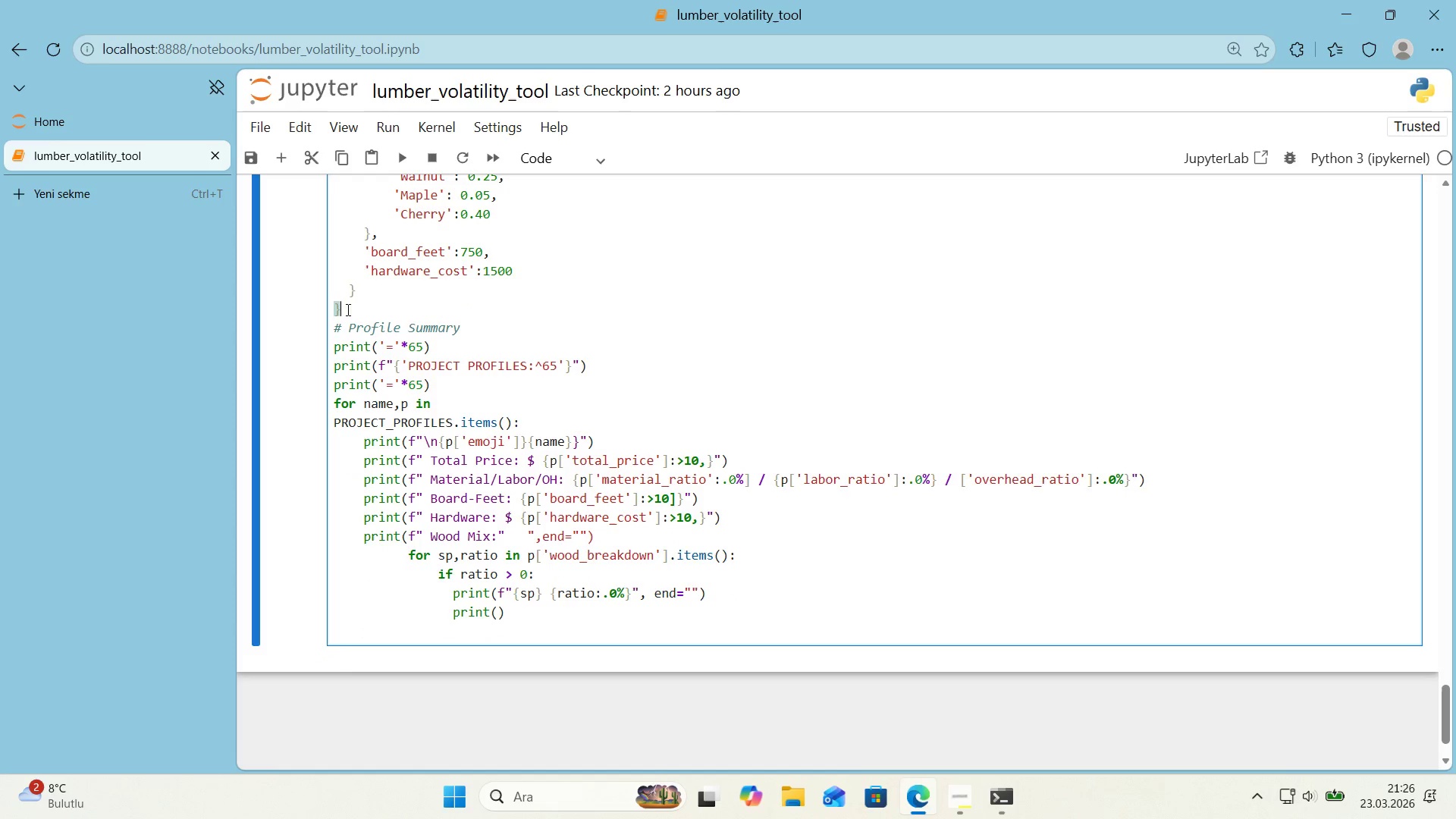 
key(Enter)
 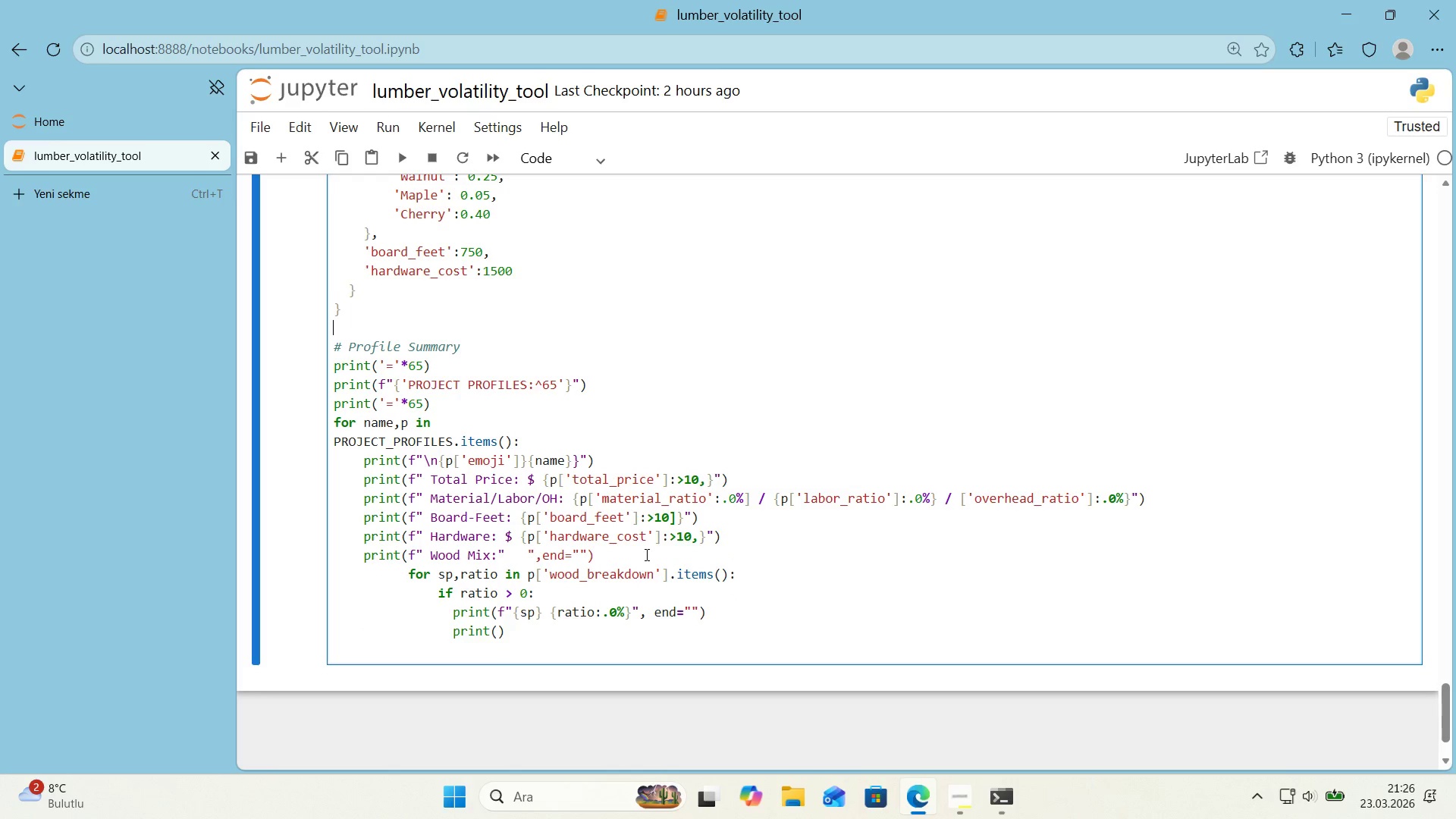 
scroll: coordinate [639, 555], scroll_direction: up, amount: 8.0
 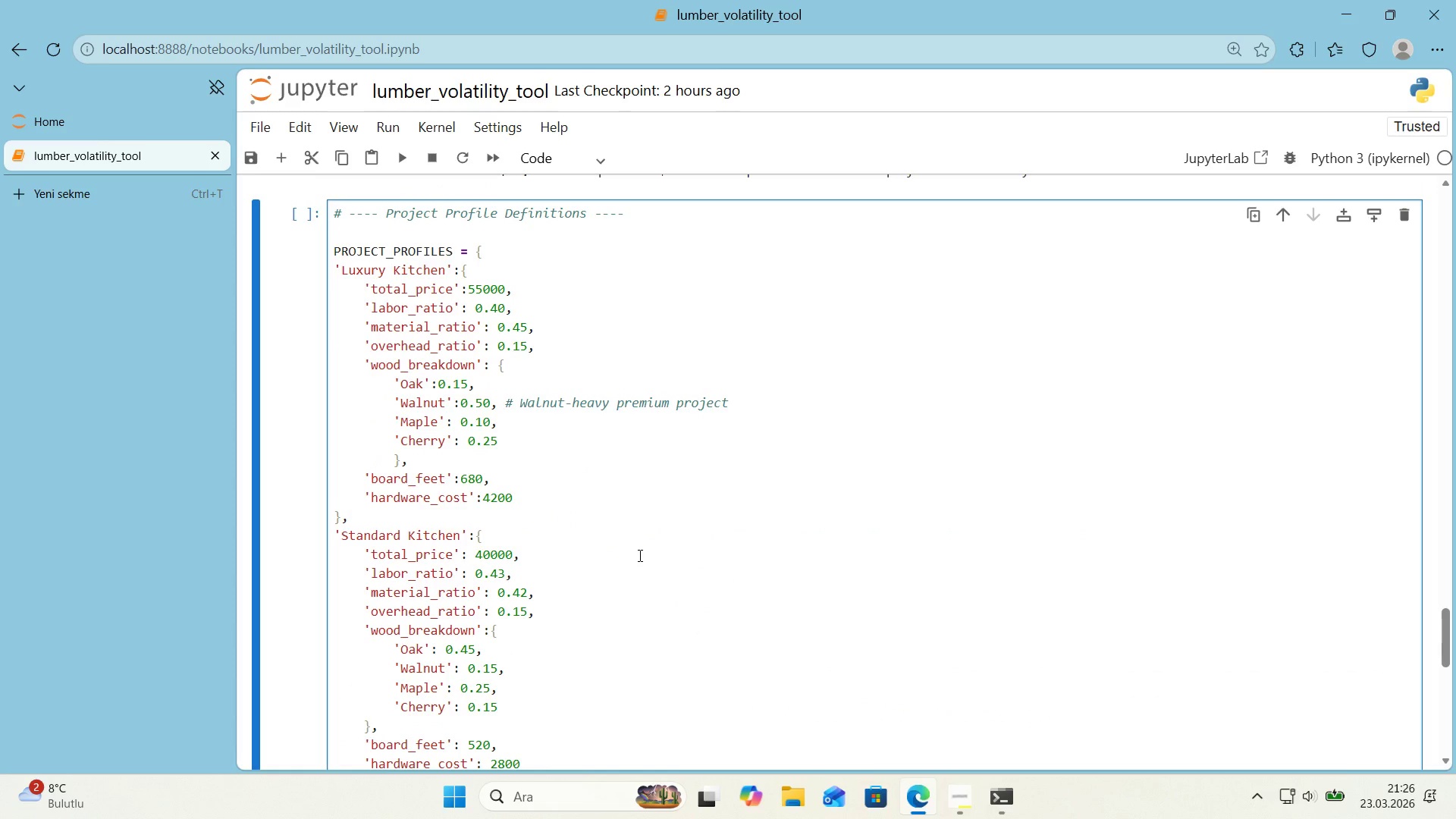 
scroll: coordinate [639, 555], scroll_direction: down, amount: 8.0
 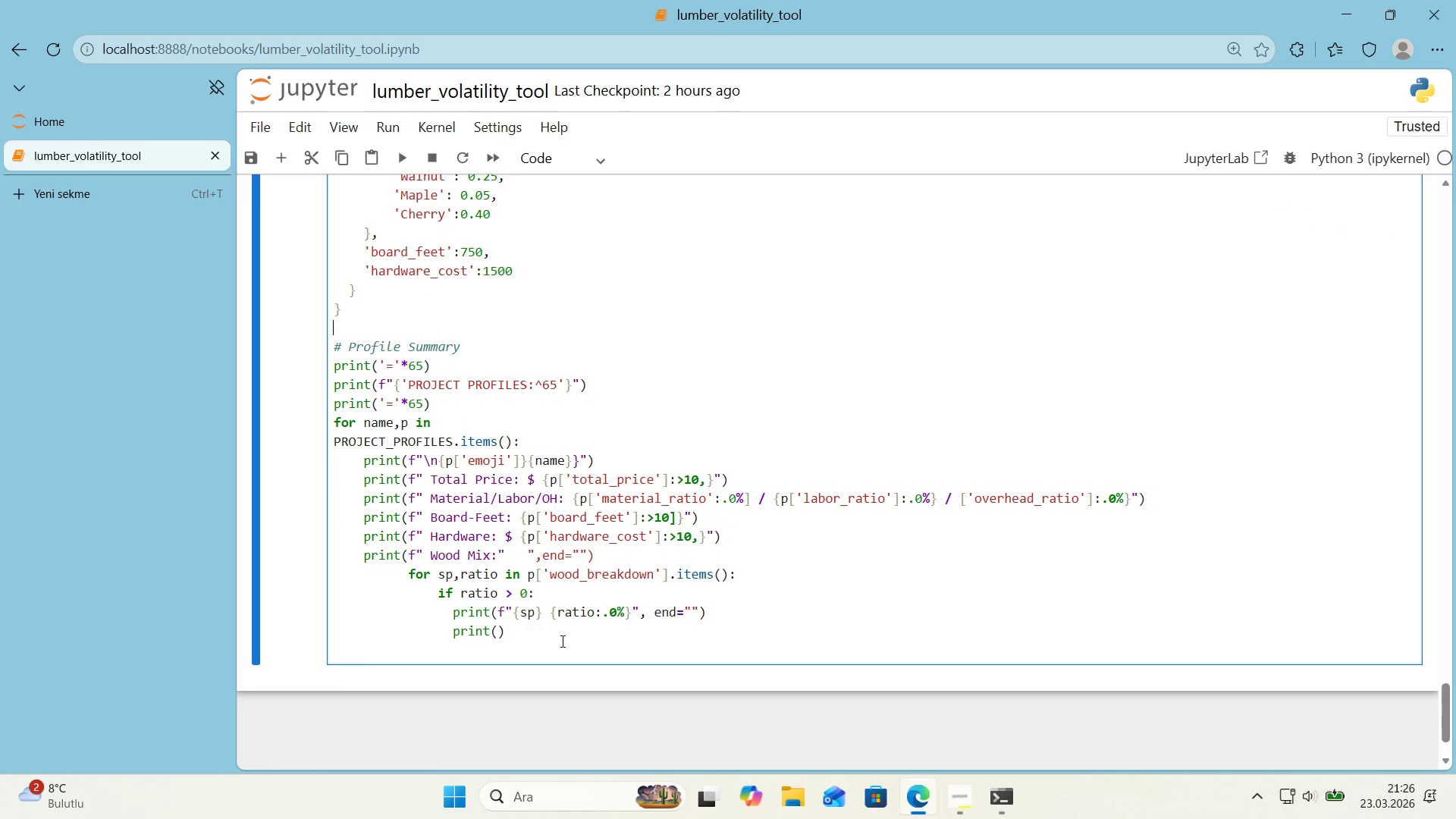 
left_click([558, 648])
 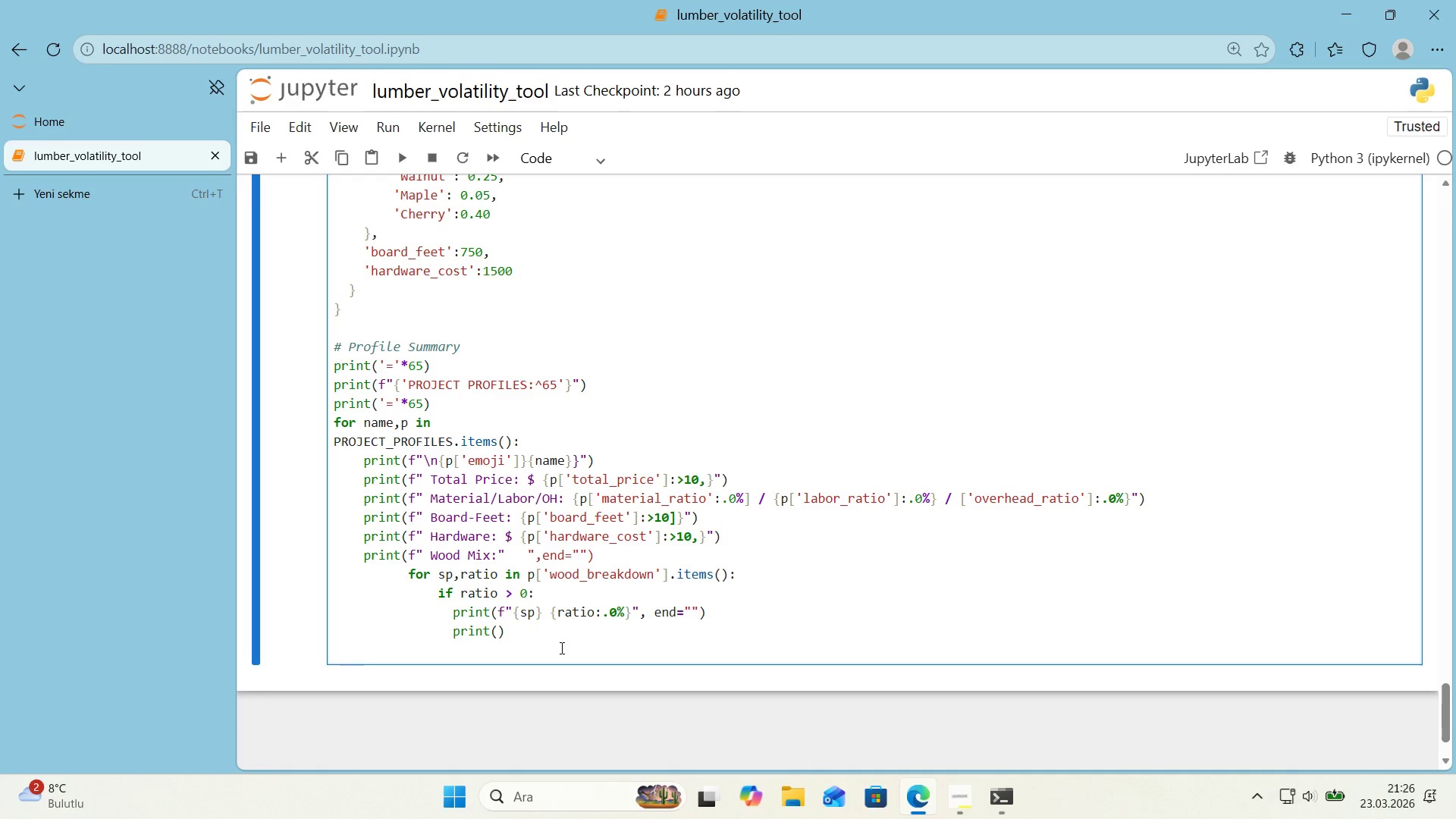 
wait(11.89)
 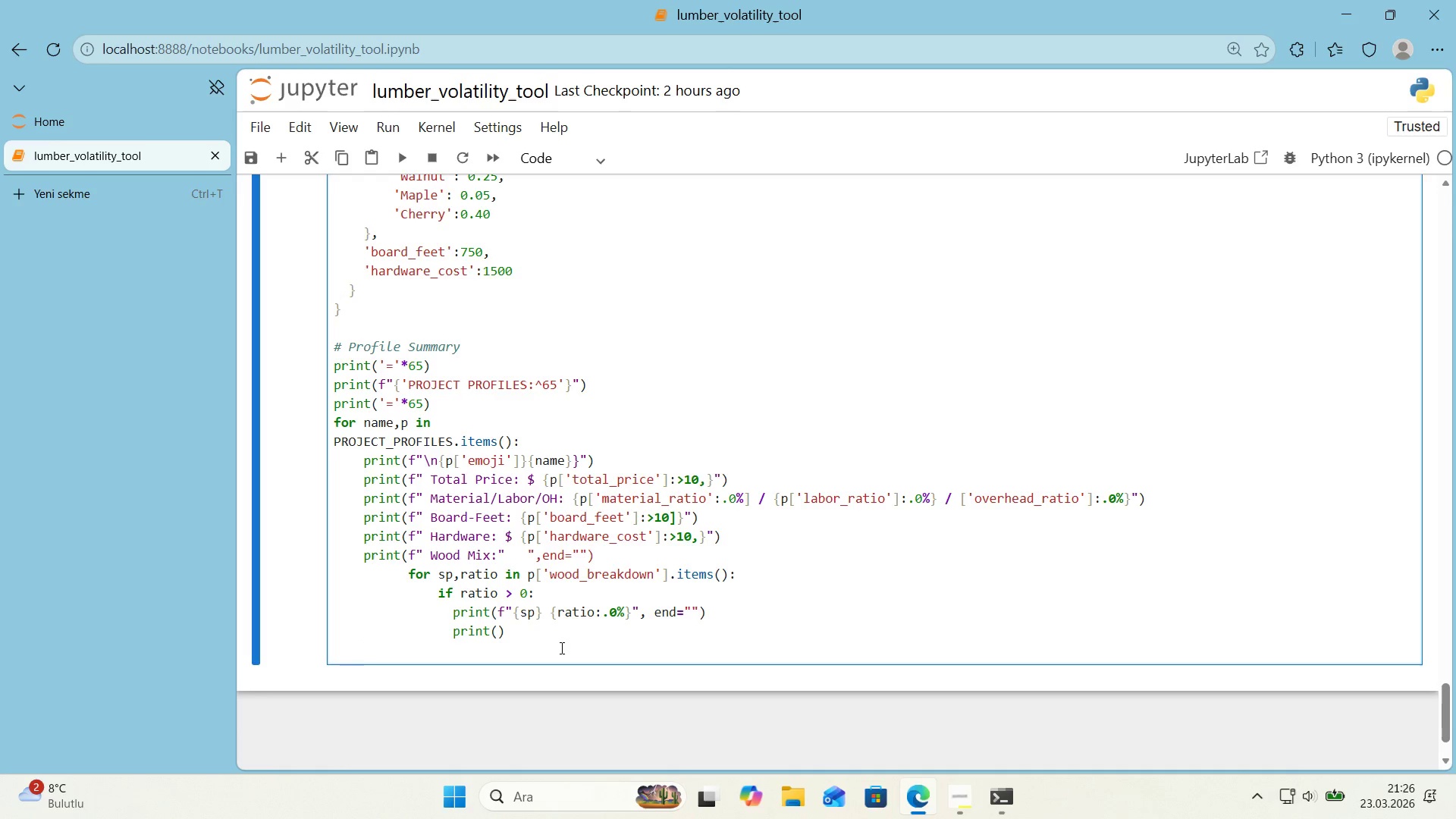 
left_click([452, 633])
 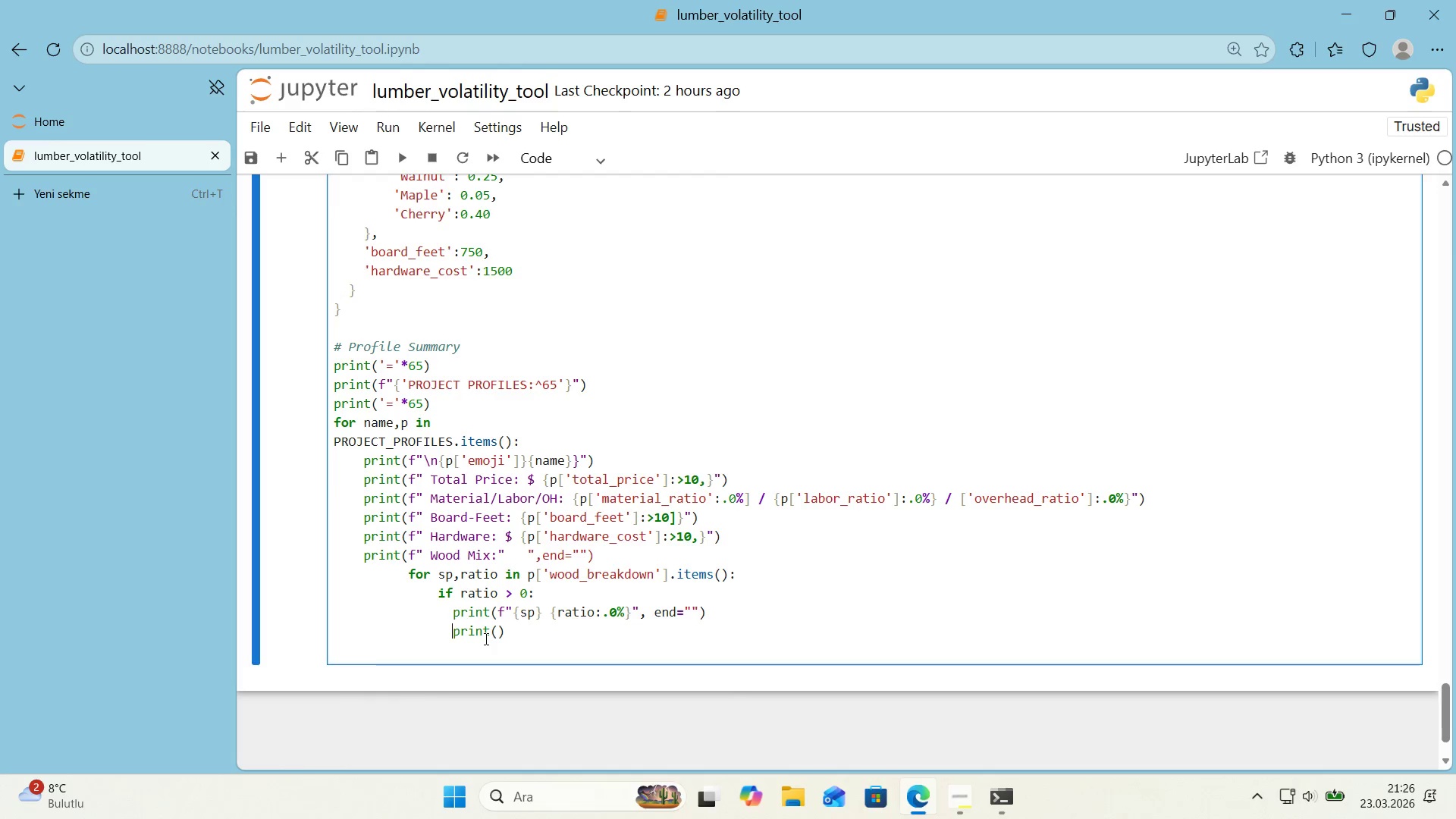 
key(Backspace)
 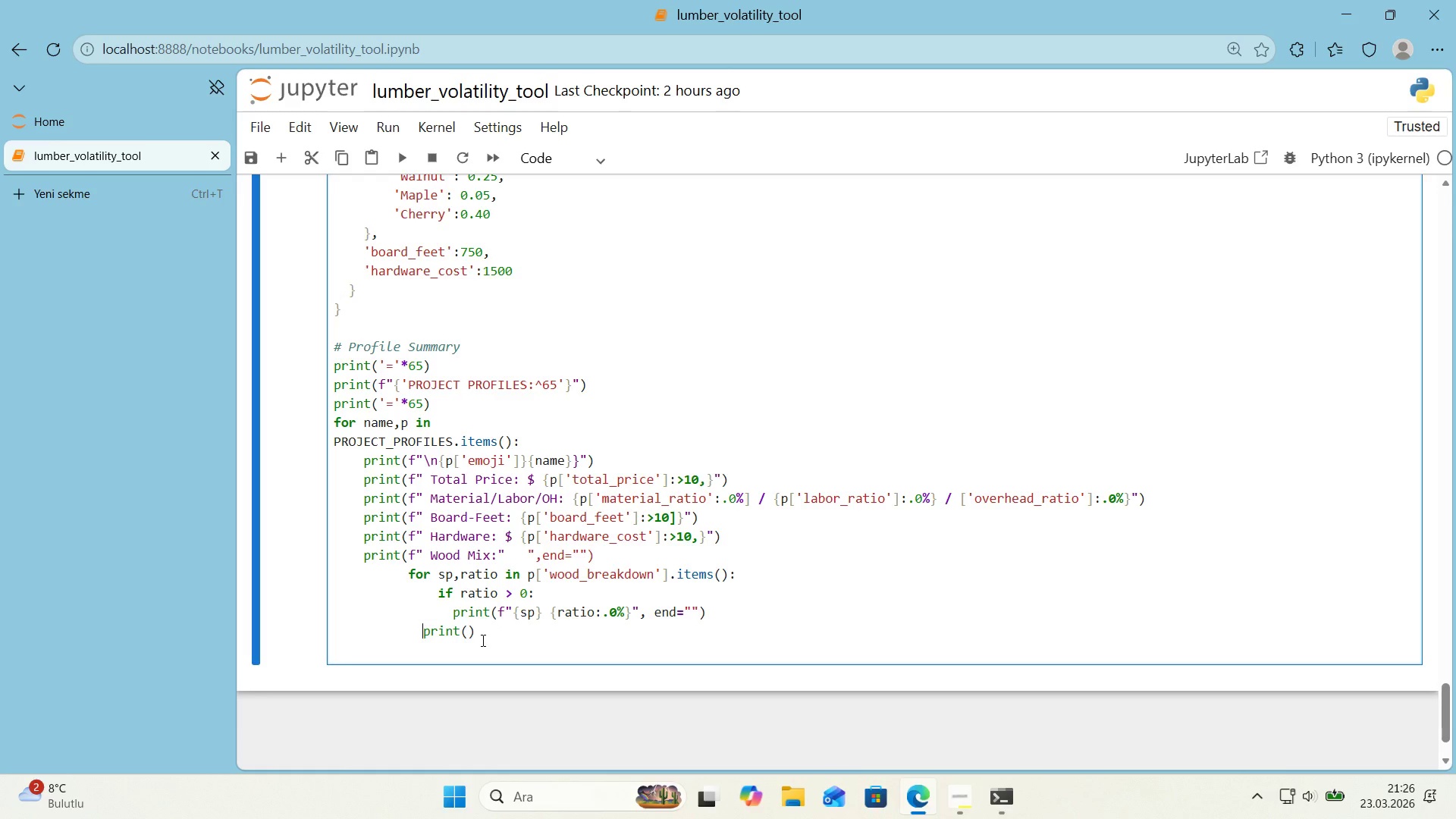 
key(Backspace)
 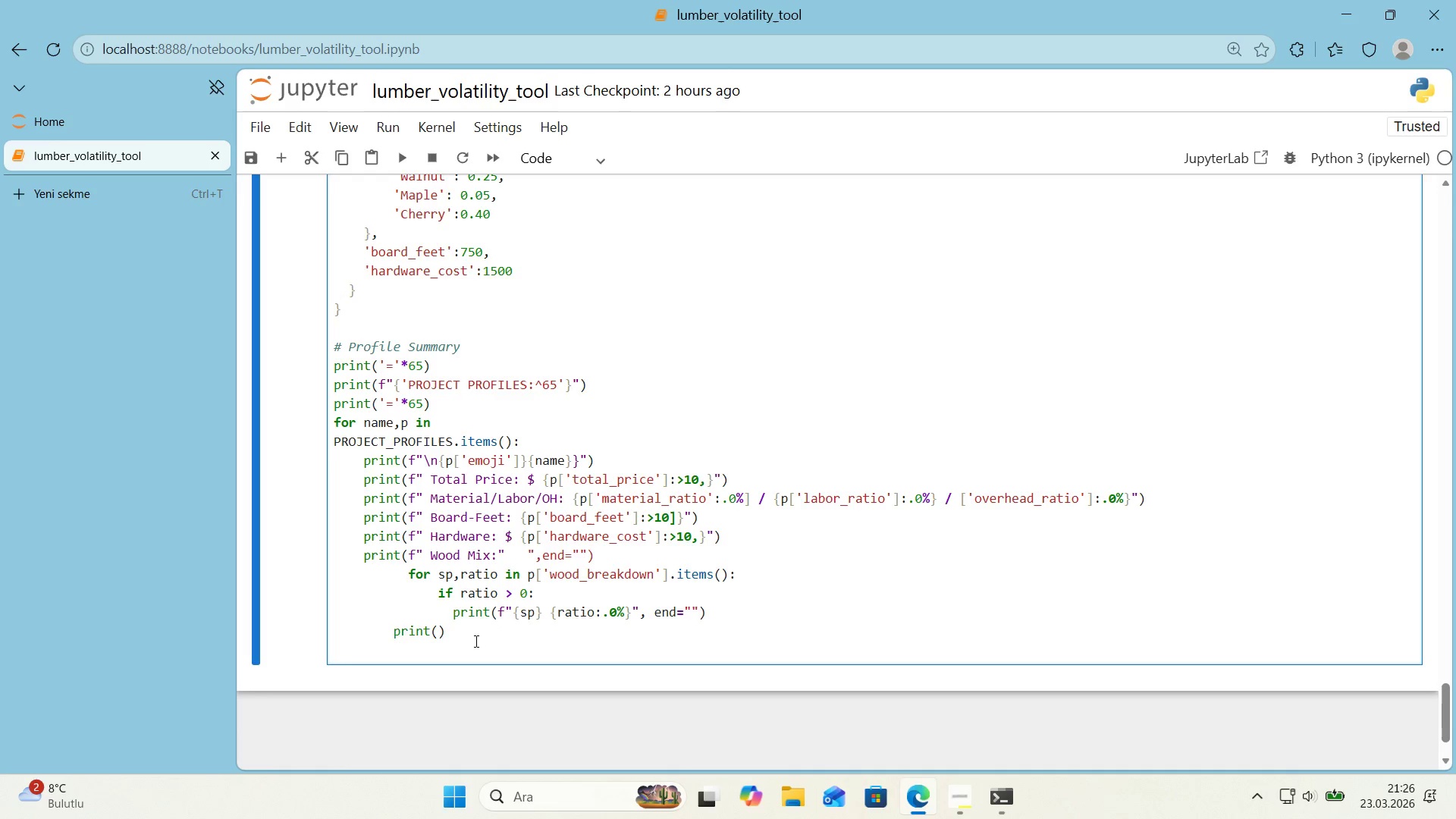 
key(Space)
 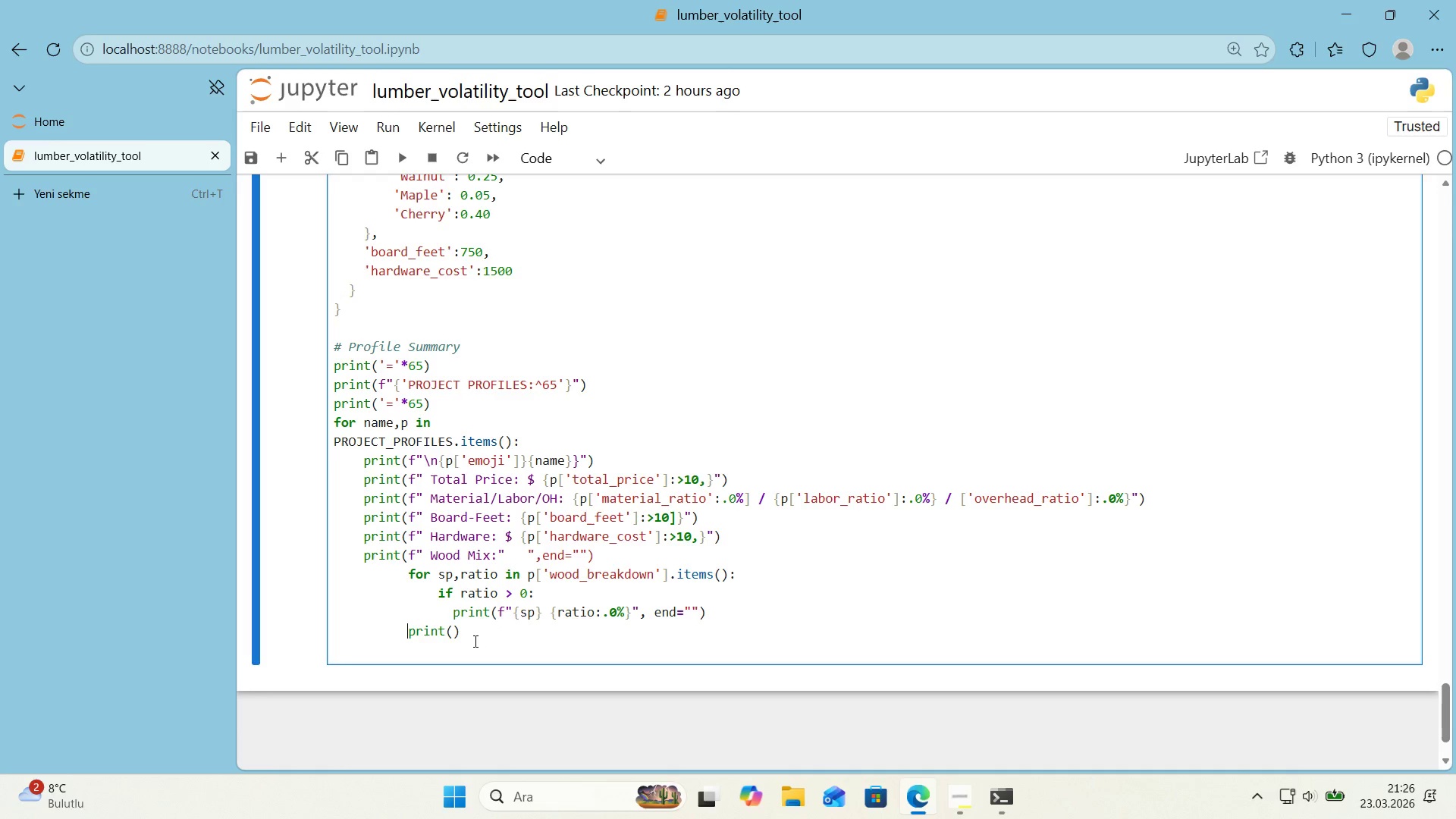 
key(Space)
 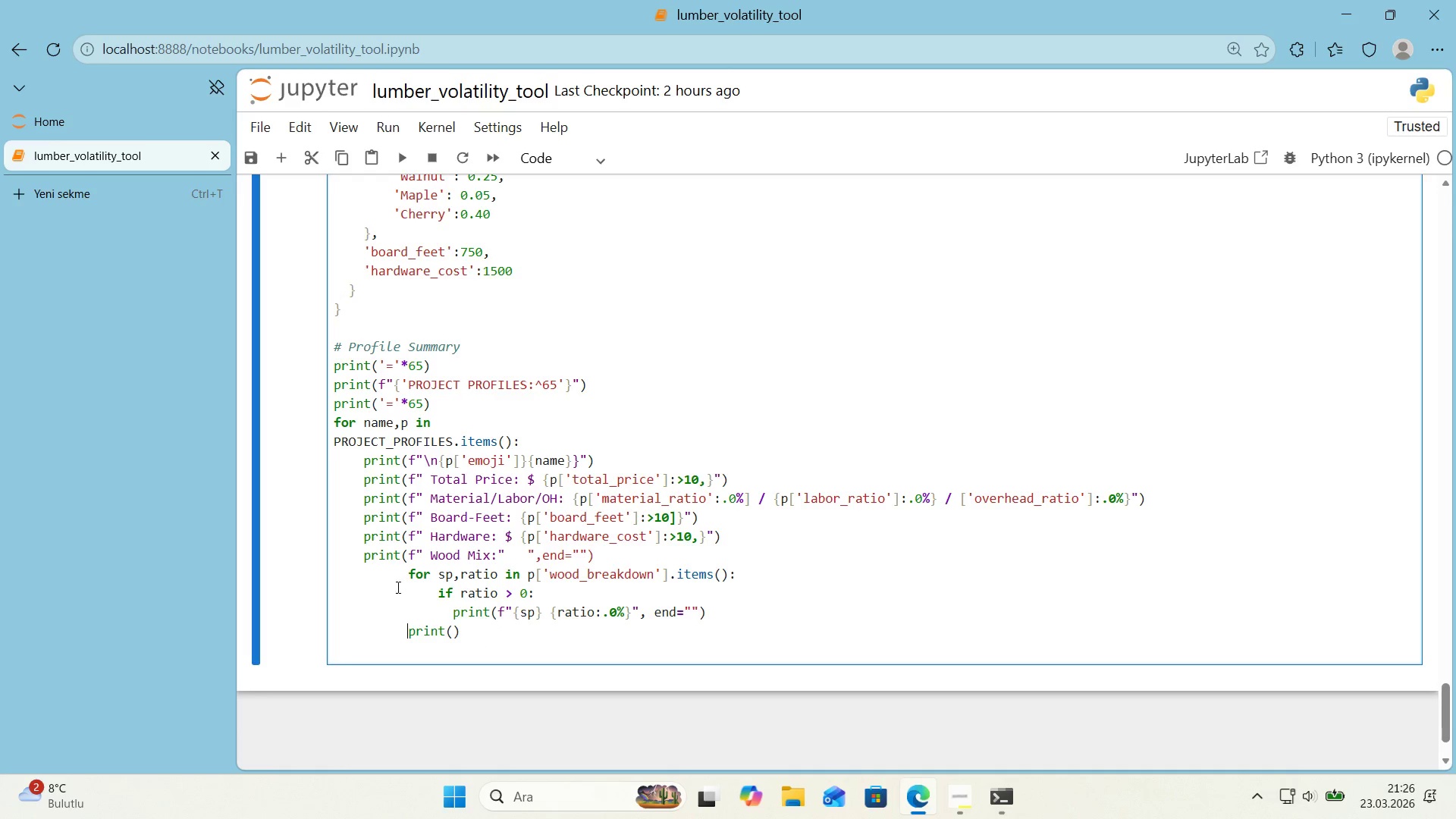 
left_click([407, 576])
 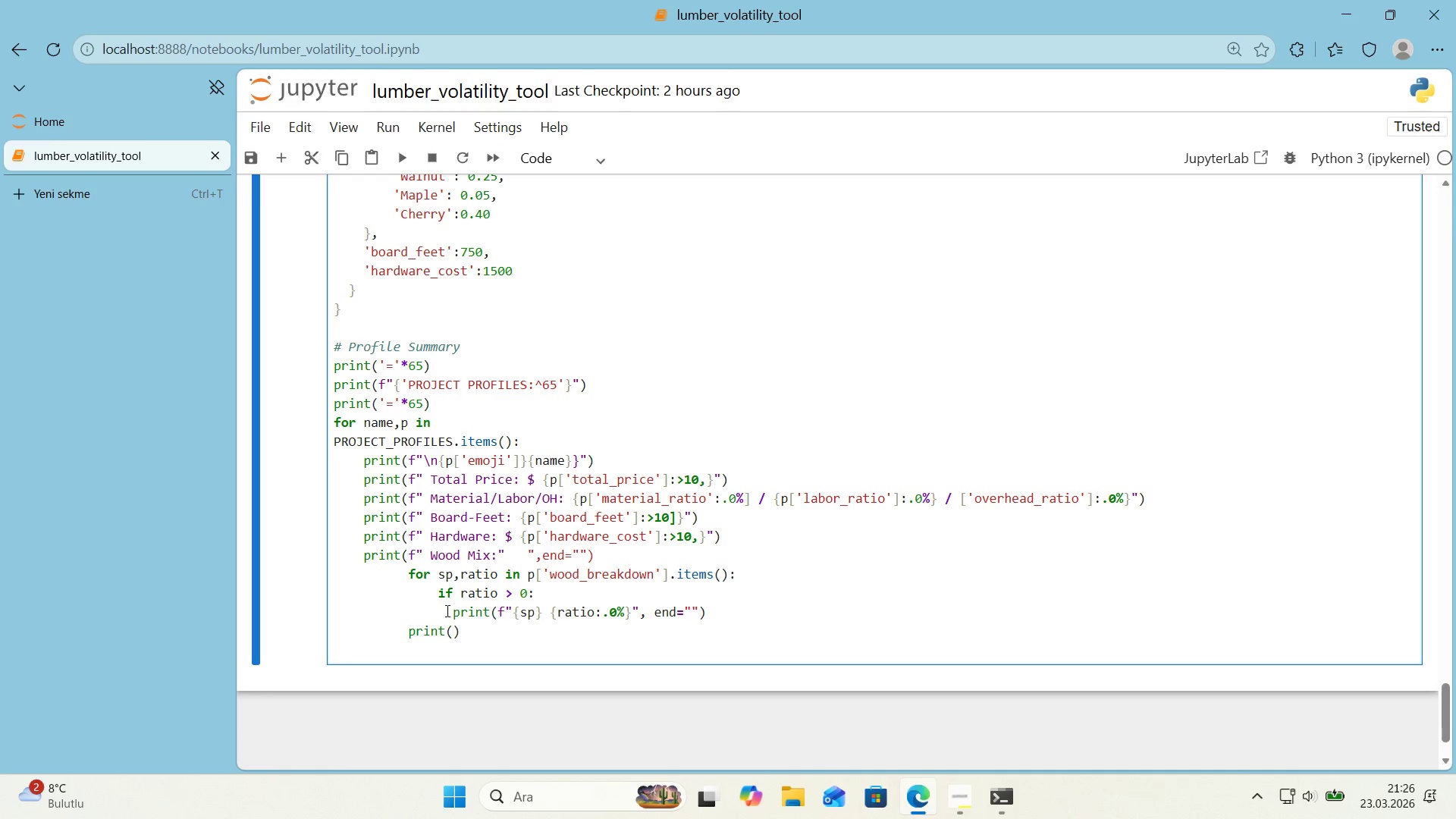 
left_click([452, 612])
 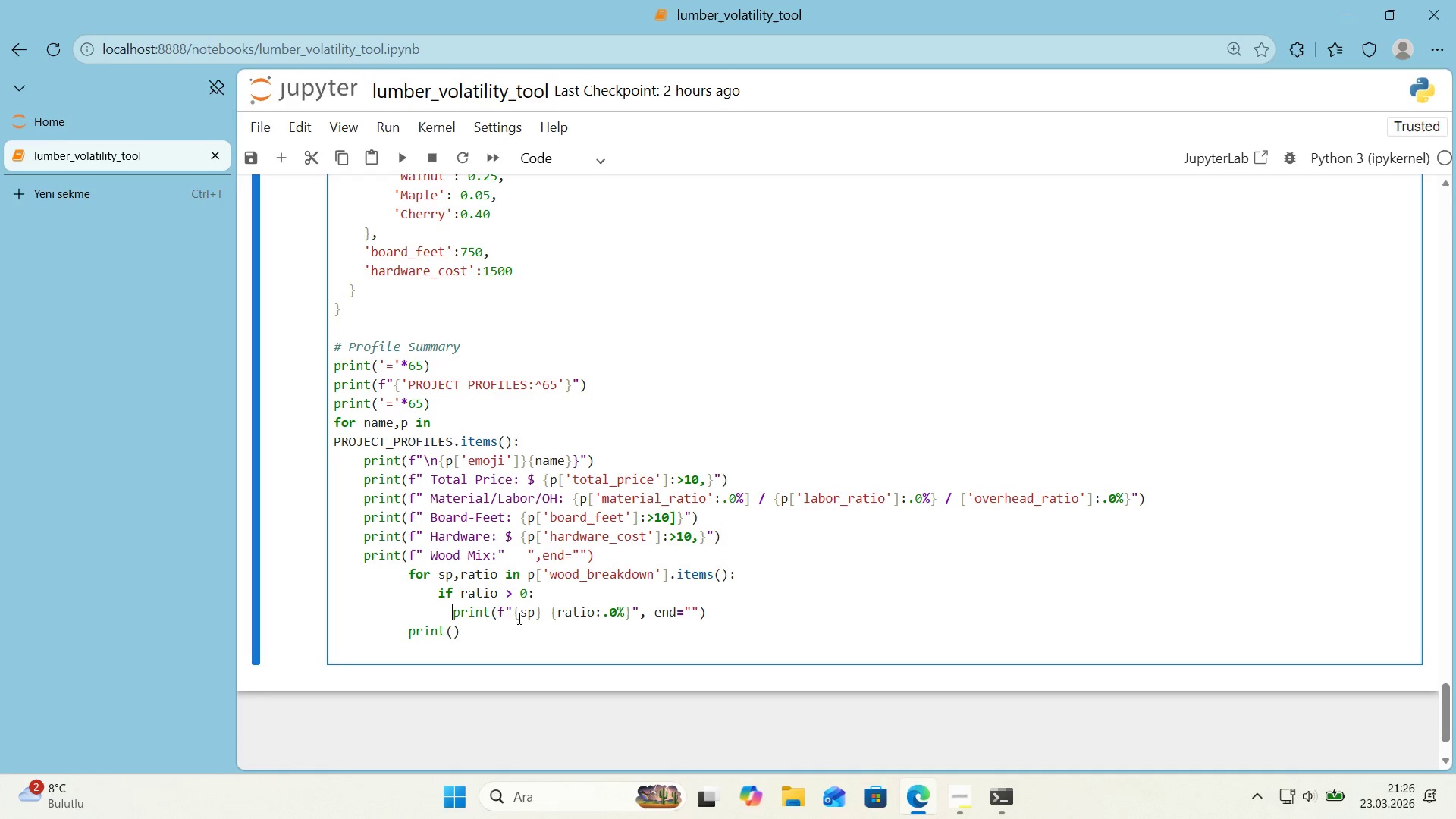 
key(Backspace)
 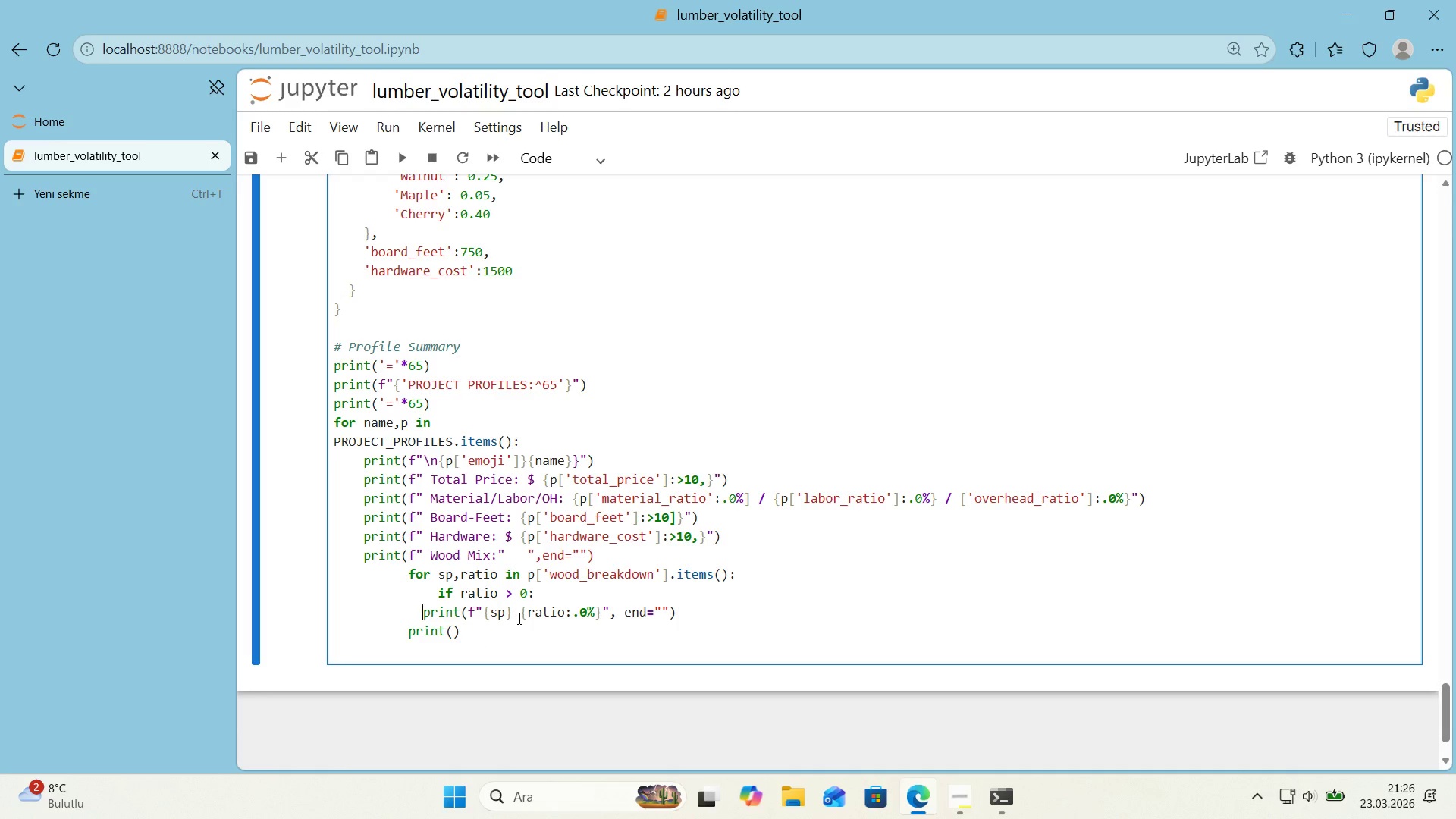 
key(Space)
 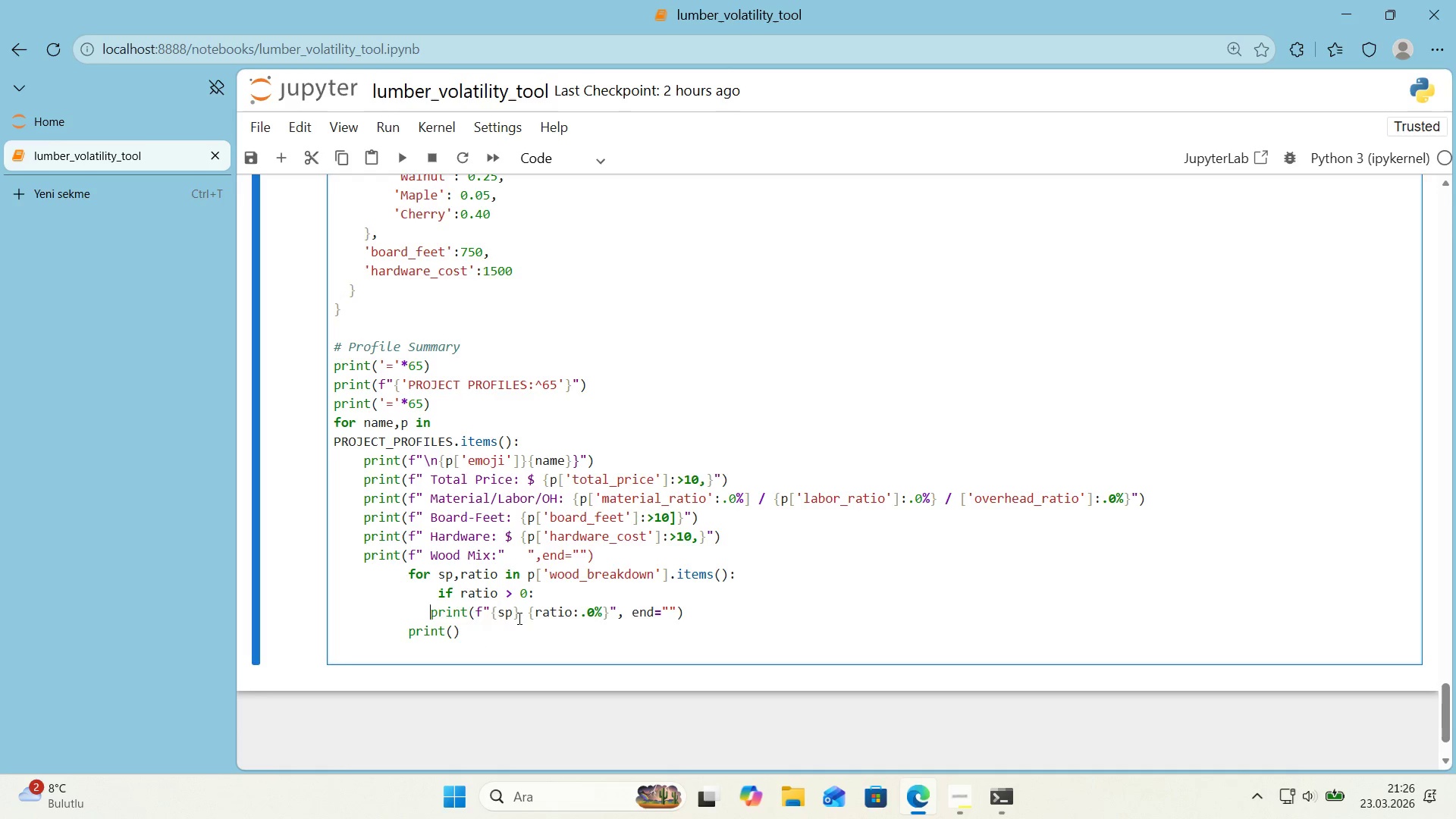 
key(Space)
 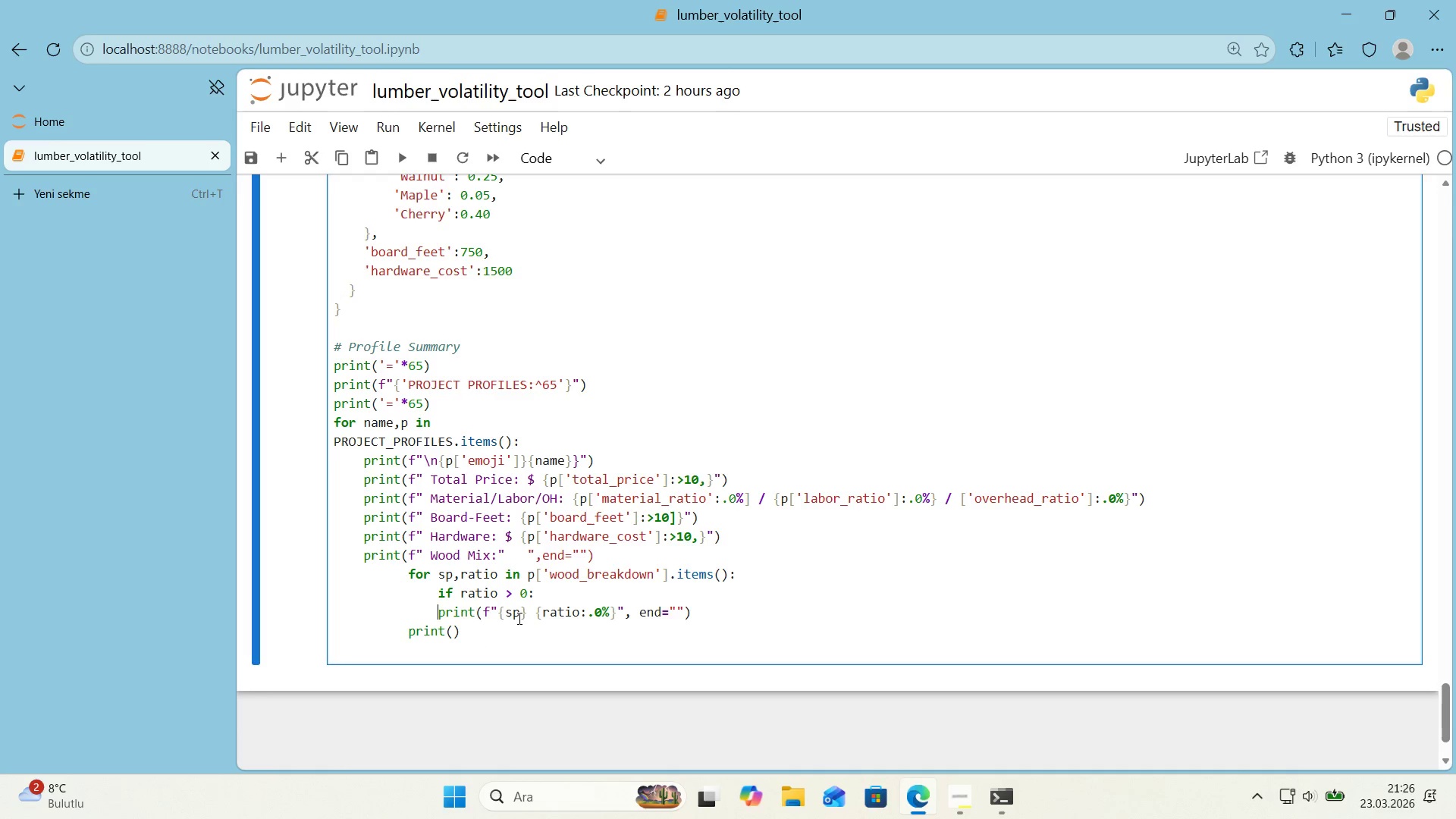 
key(Space)
 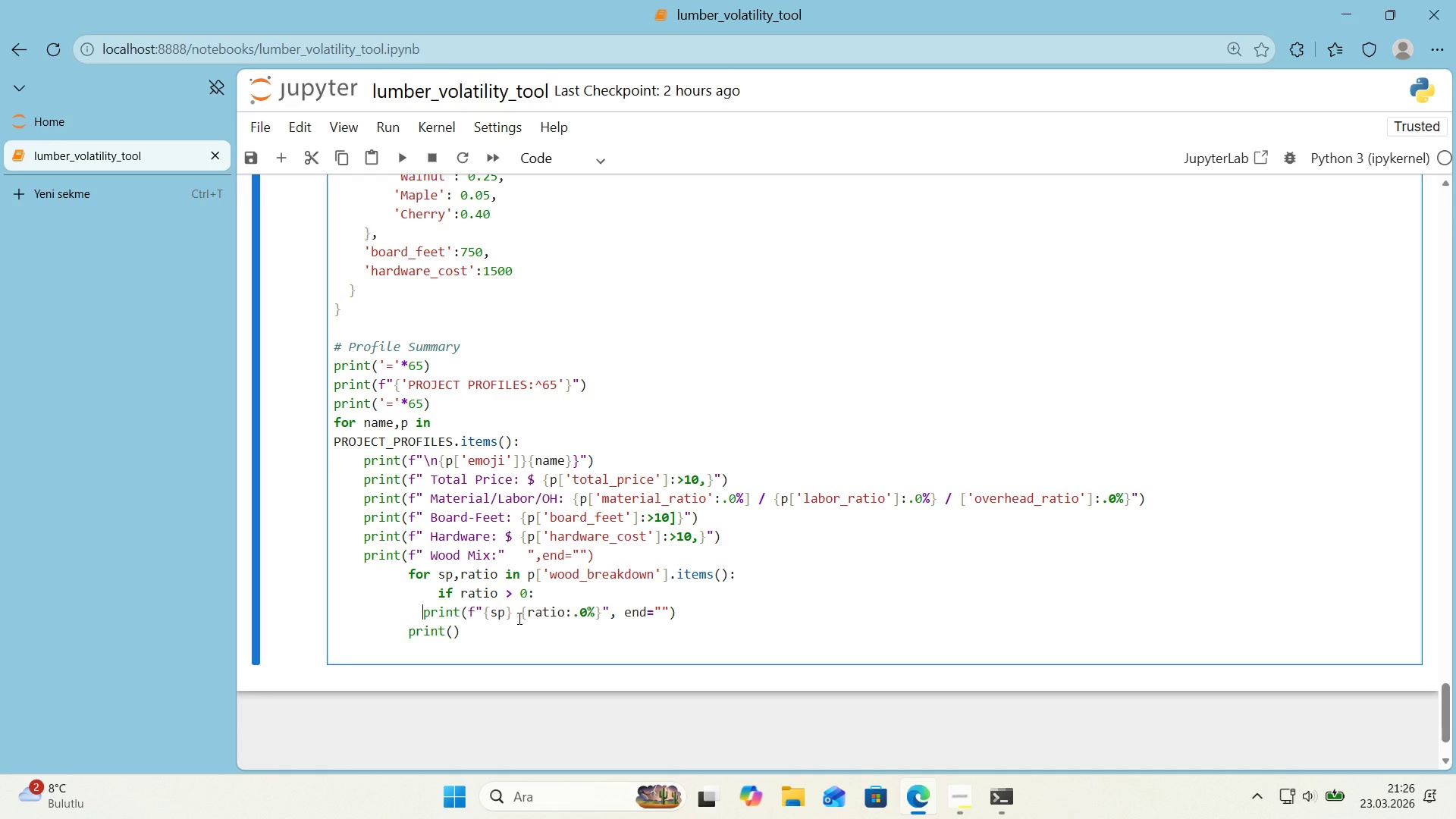 
key(Backspace)
 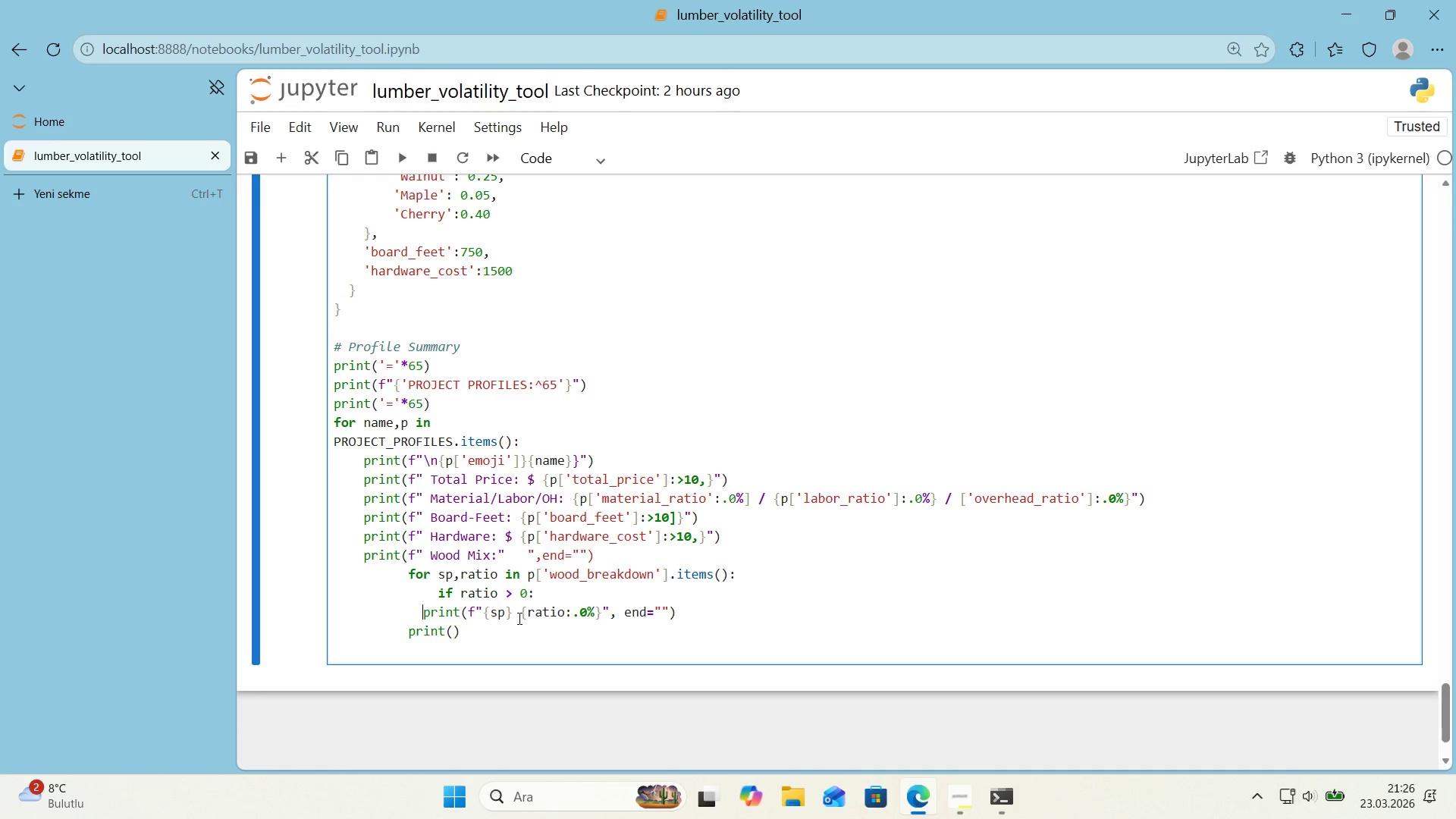 
key(Space)
 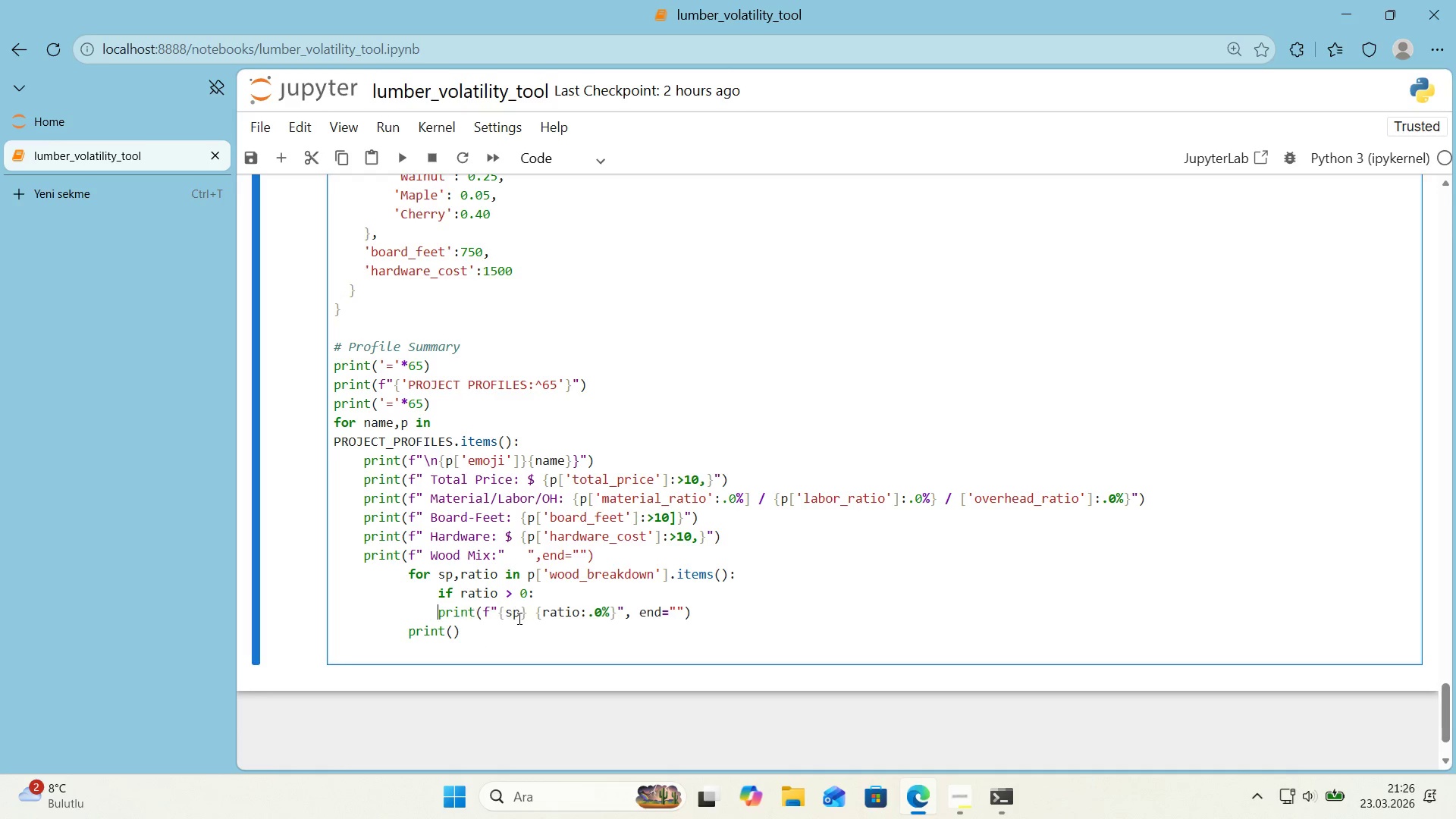 
key(Space)
 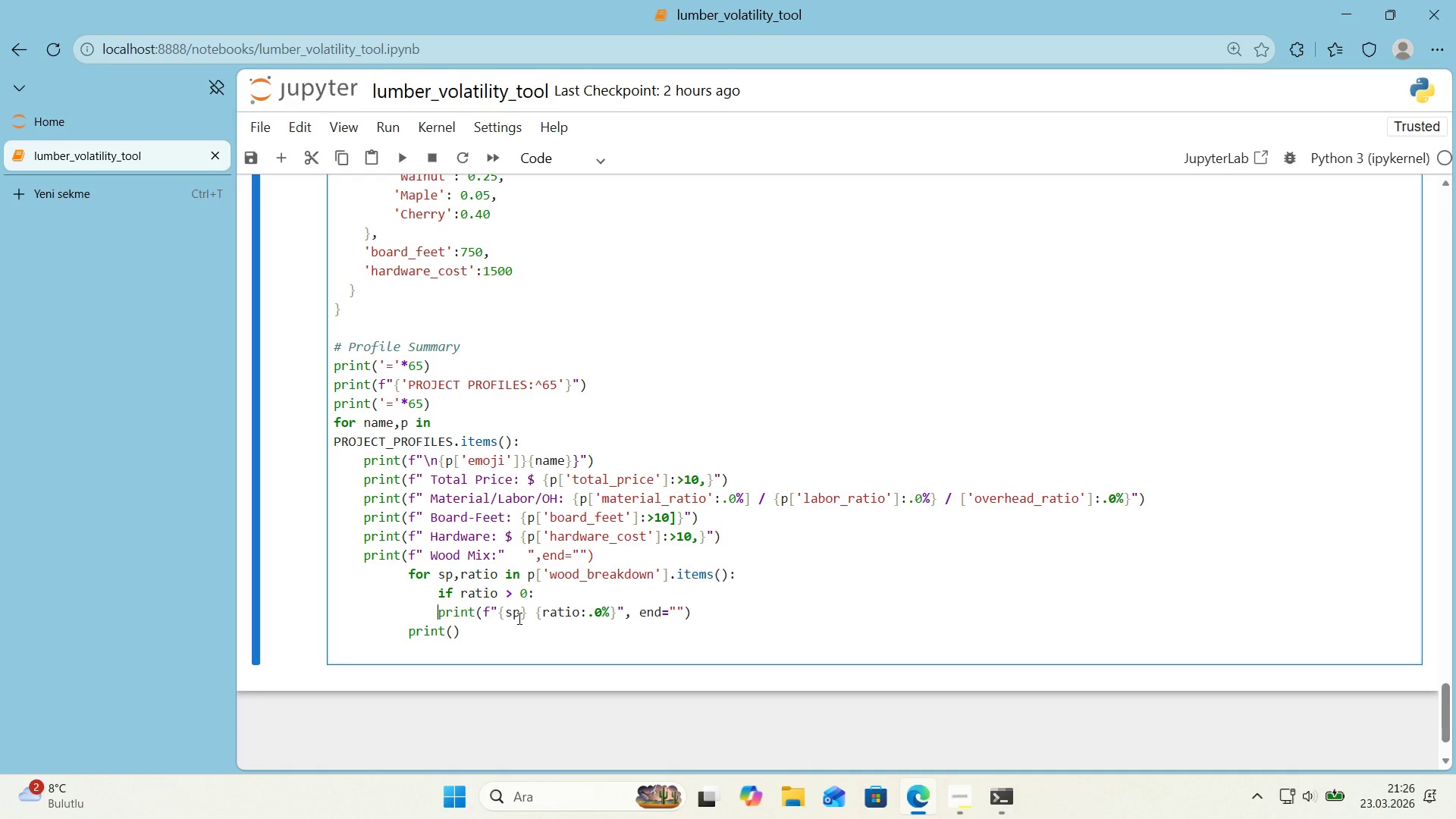 
key(Tab)
 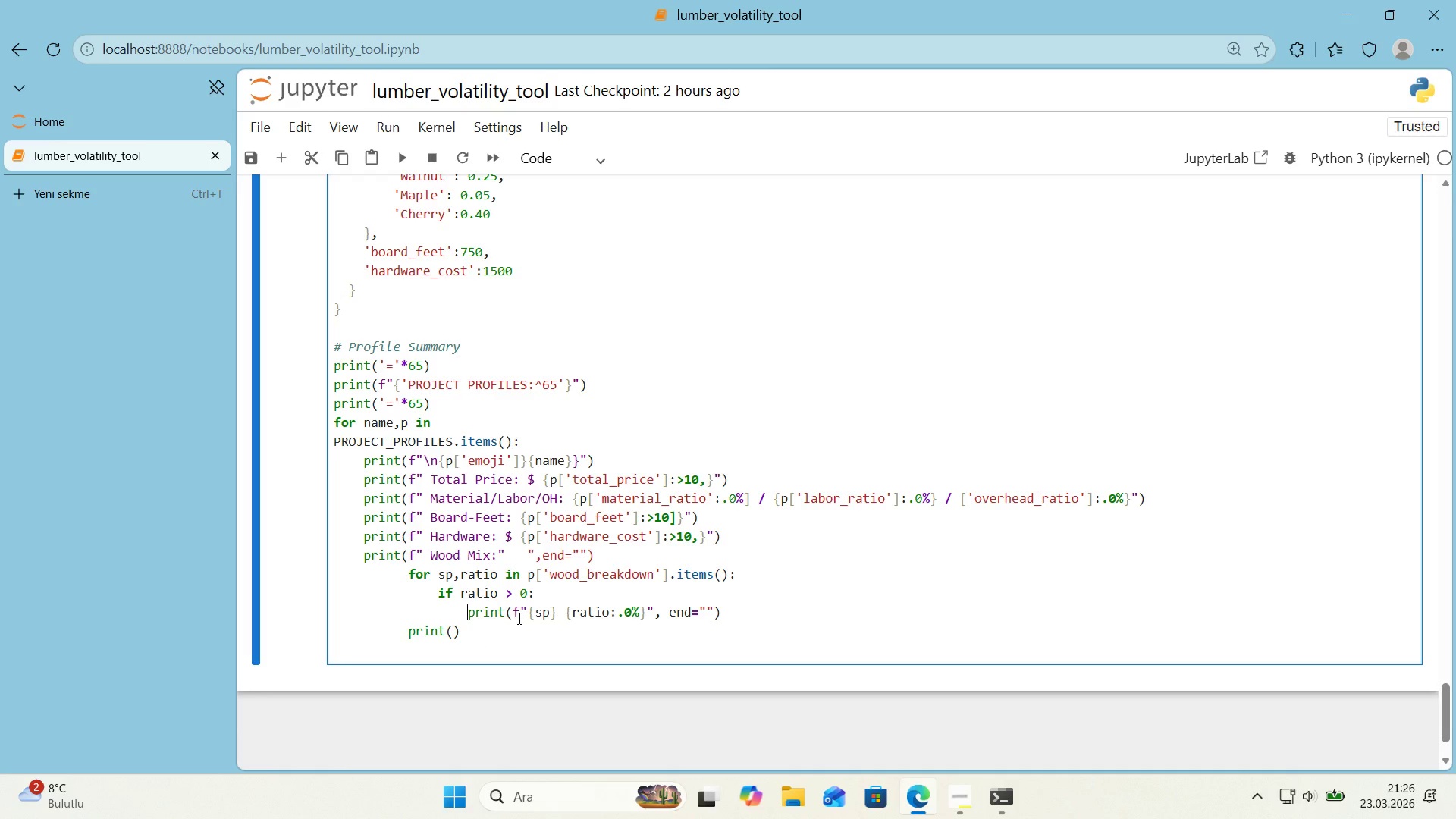 
key(Shift+Enter)
 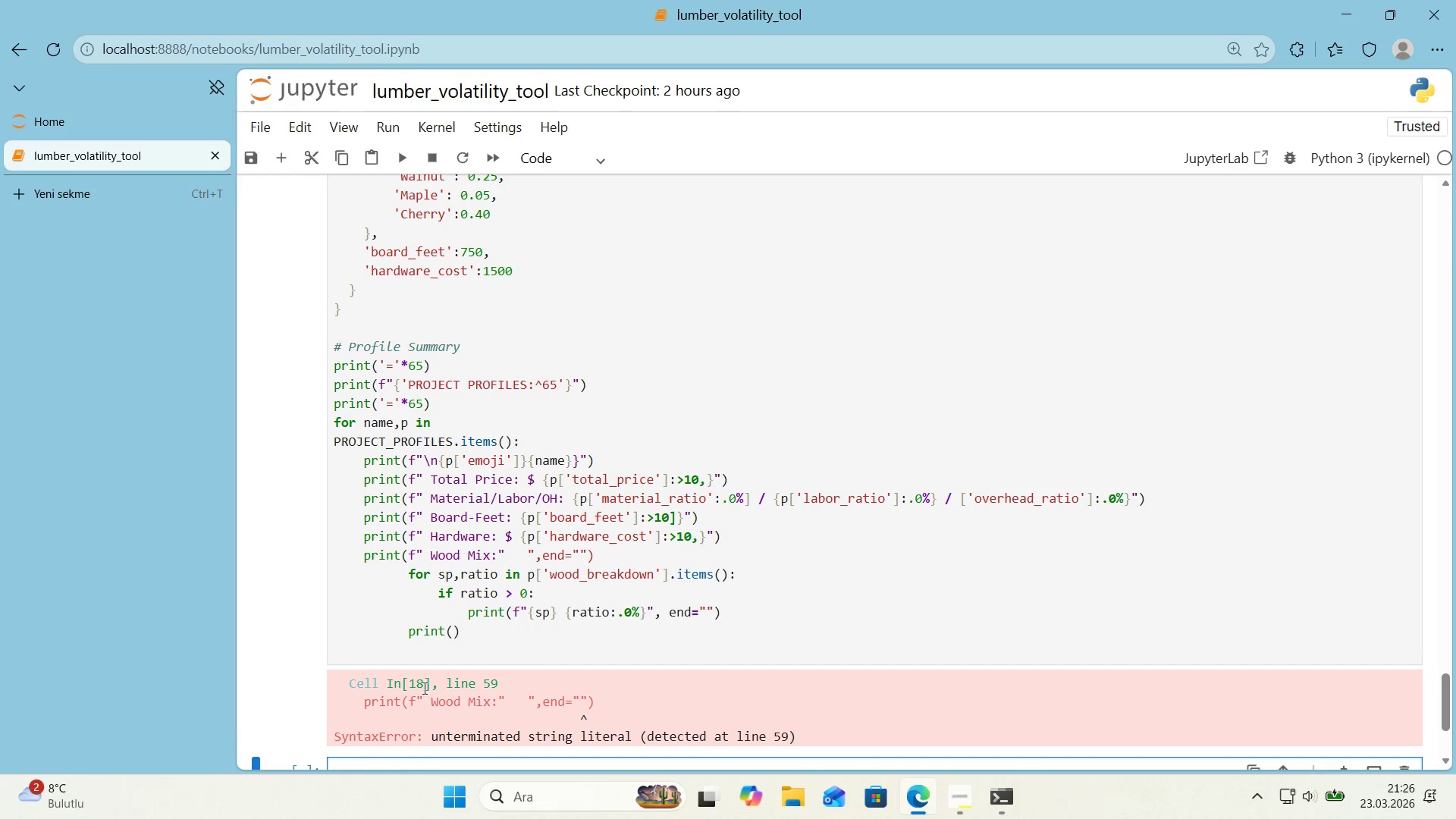 
left_click([427, 645])
 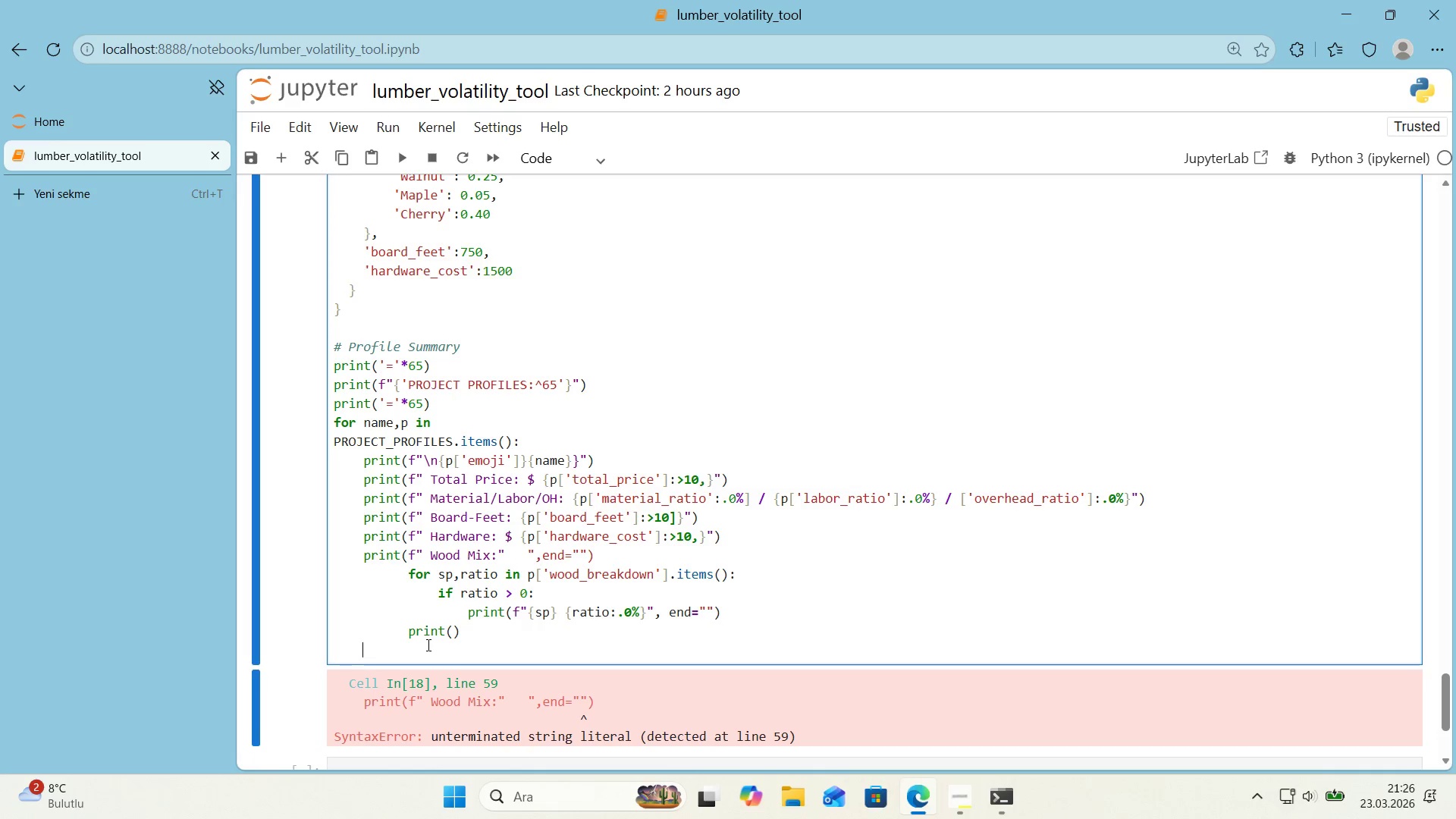 
key(Backspace)
 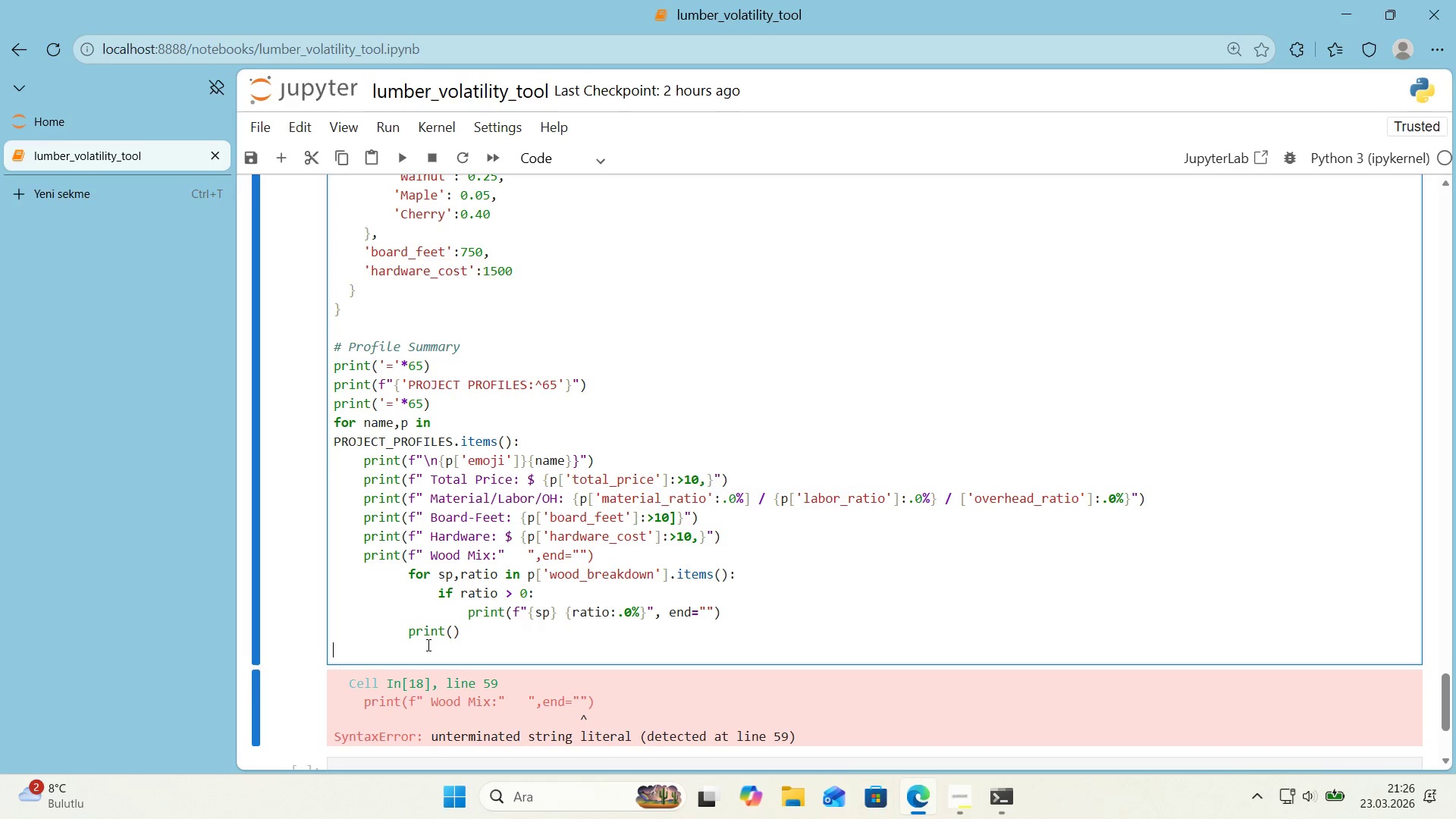 
key(Backspace)
 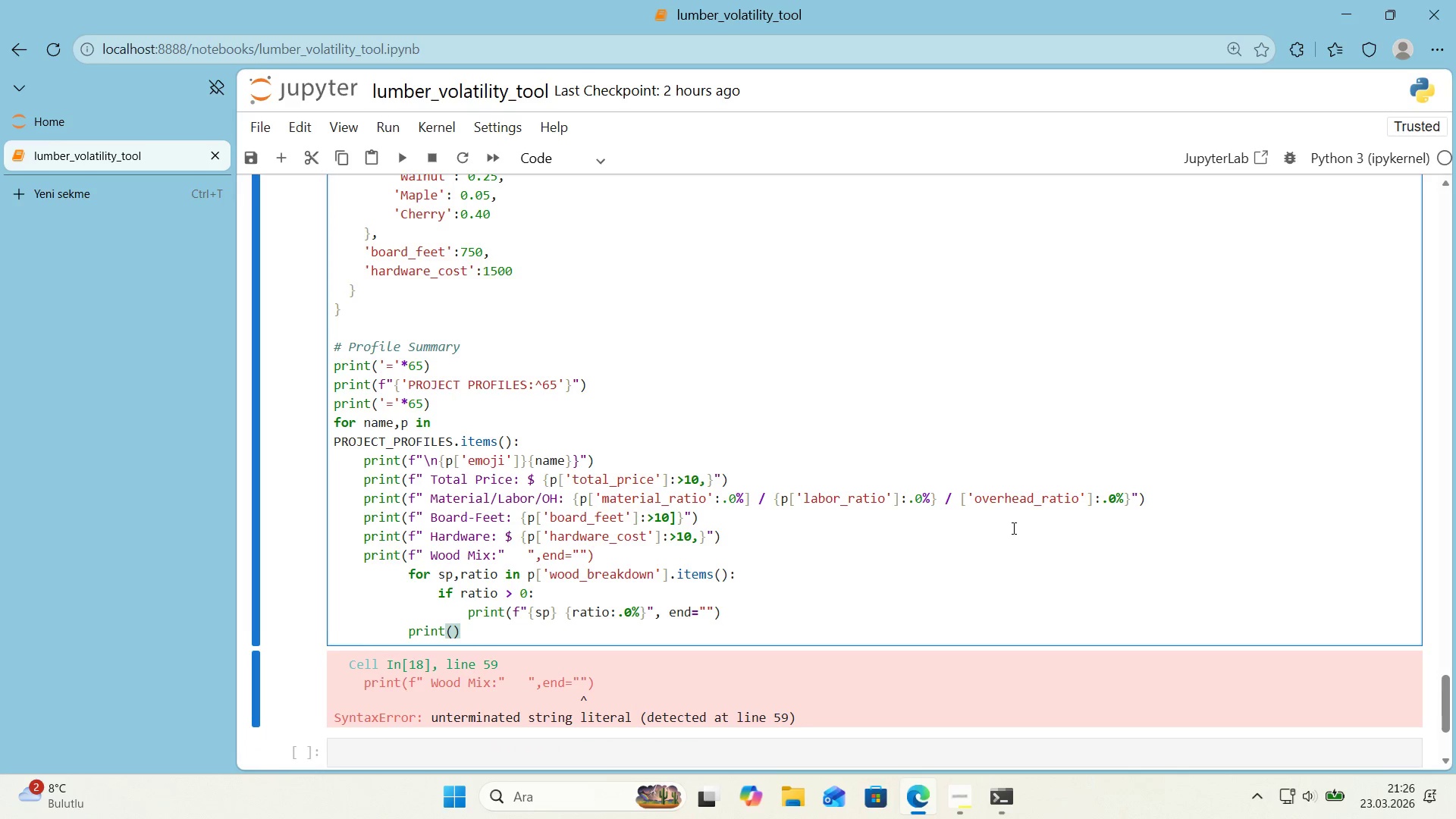 
scroll: coordinate [1012, 528], scroll_direction: down, amount: 1.0
 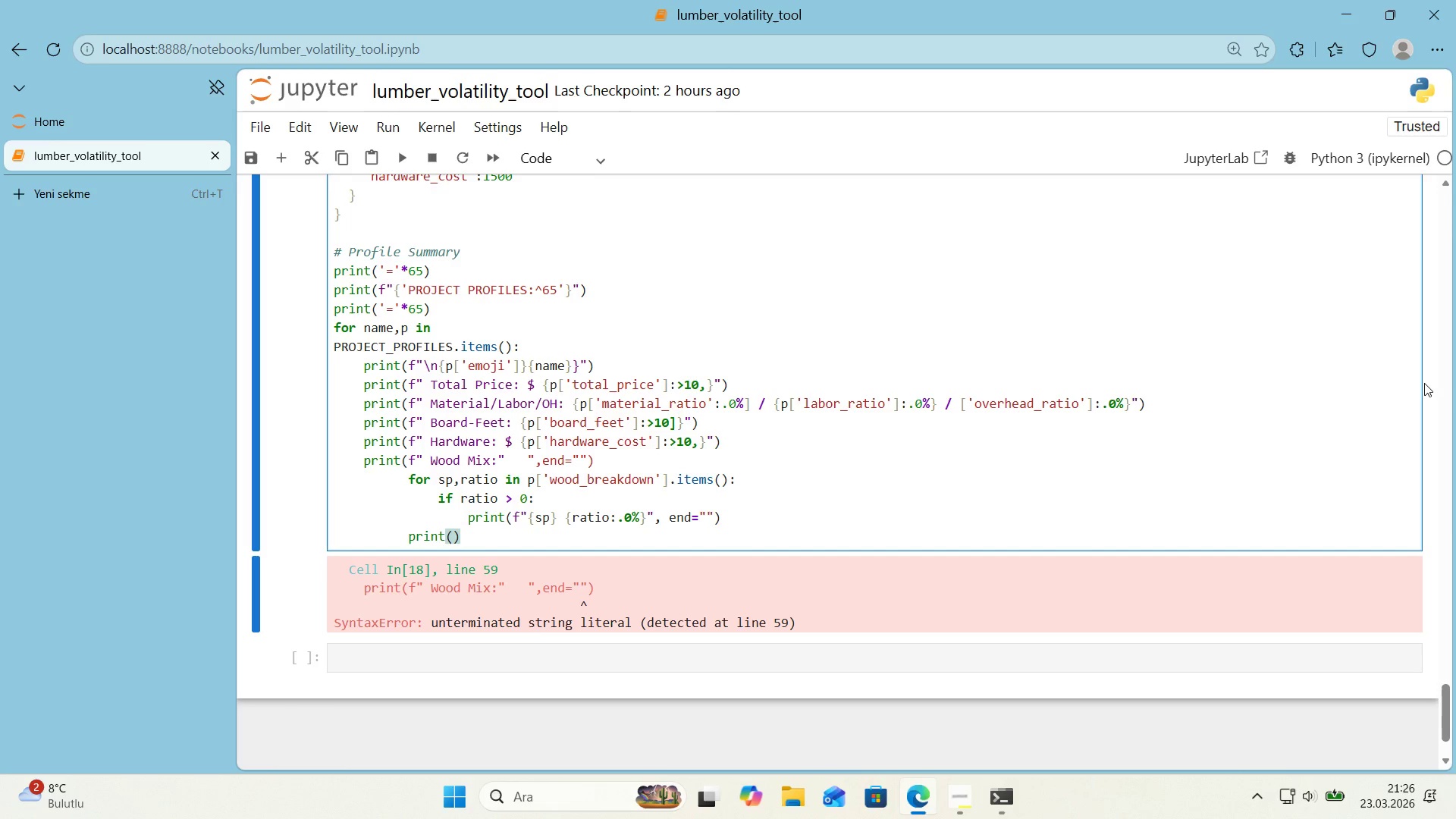 
wait(14.9)
 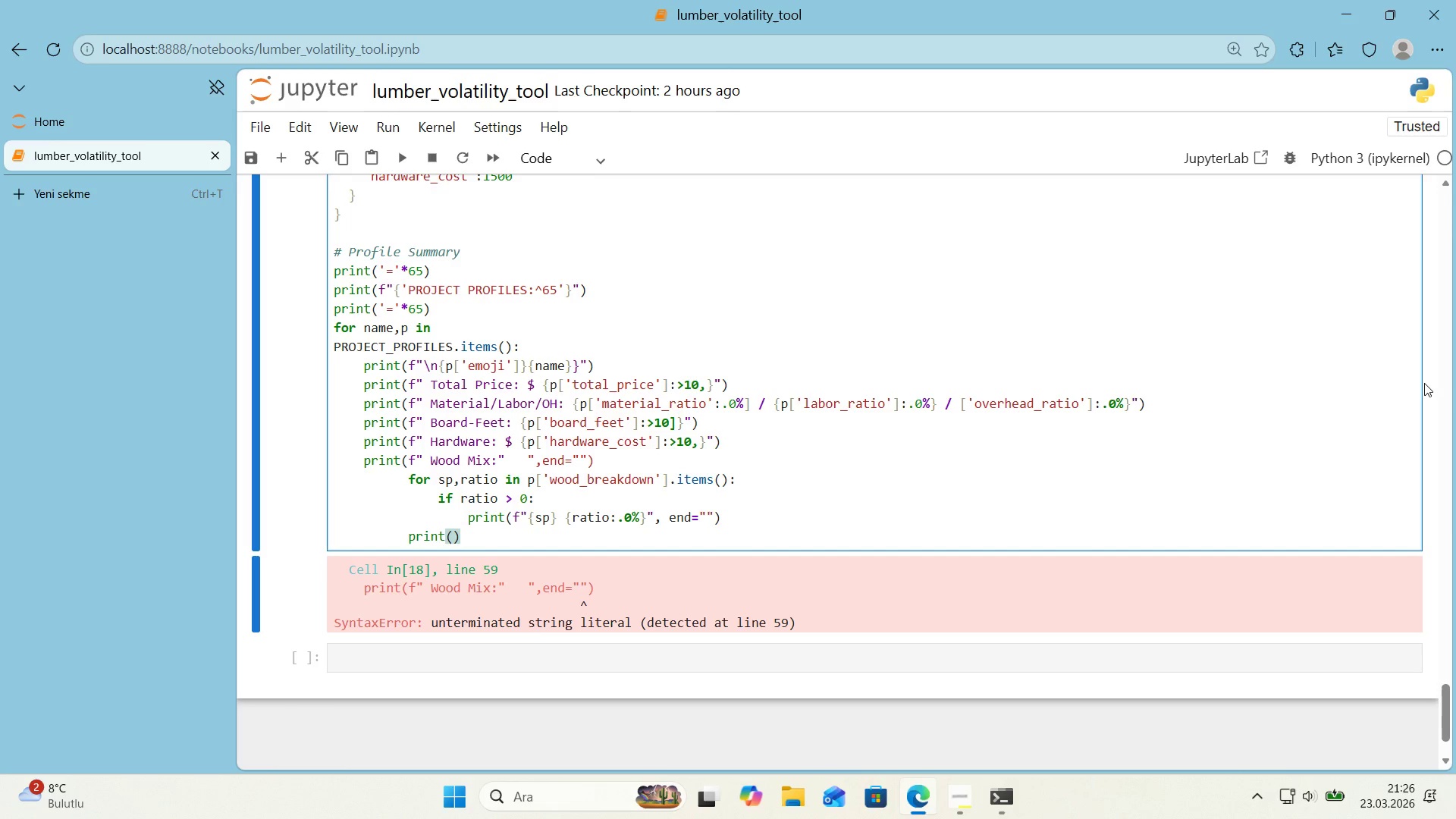 
left_click_drag(start_coordinate=[528, 458], to_coordinate=[535, 460])
 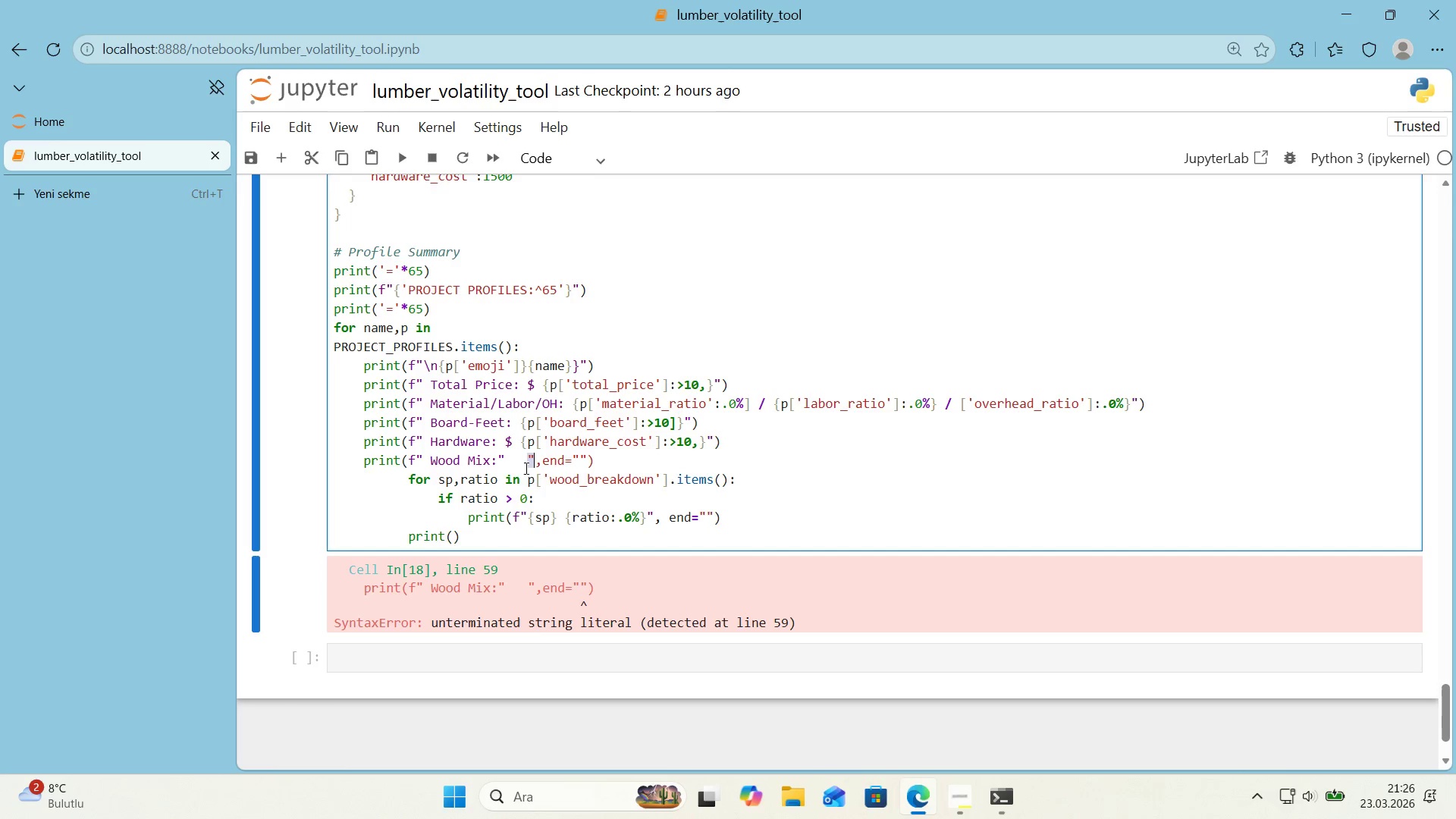 
wait(7.28)
 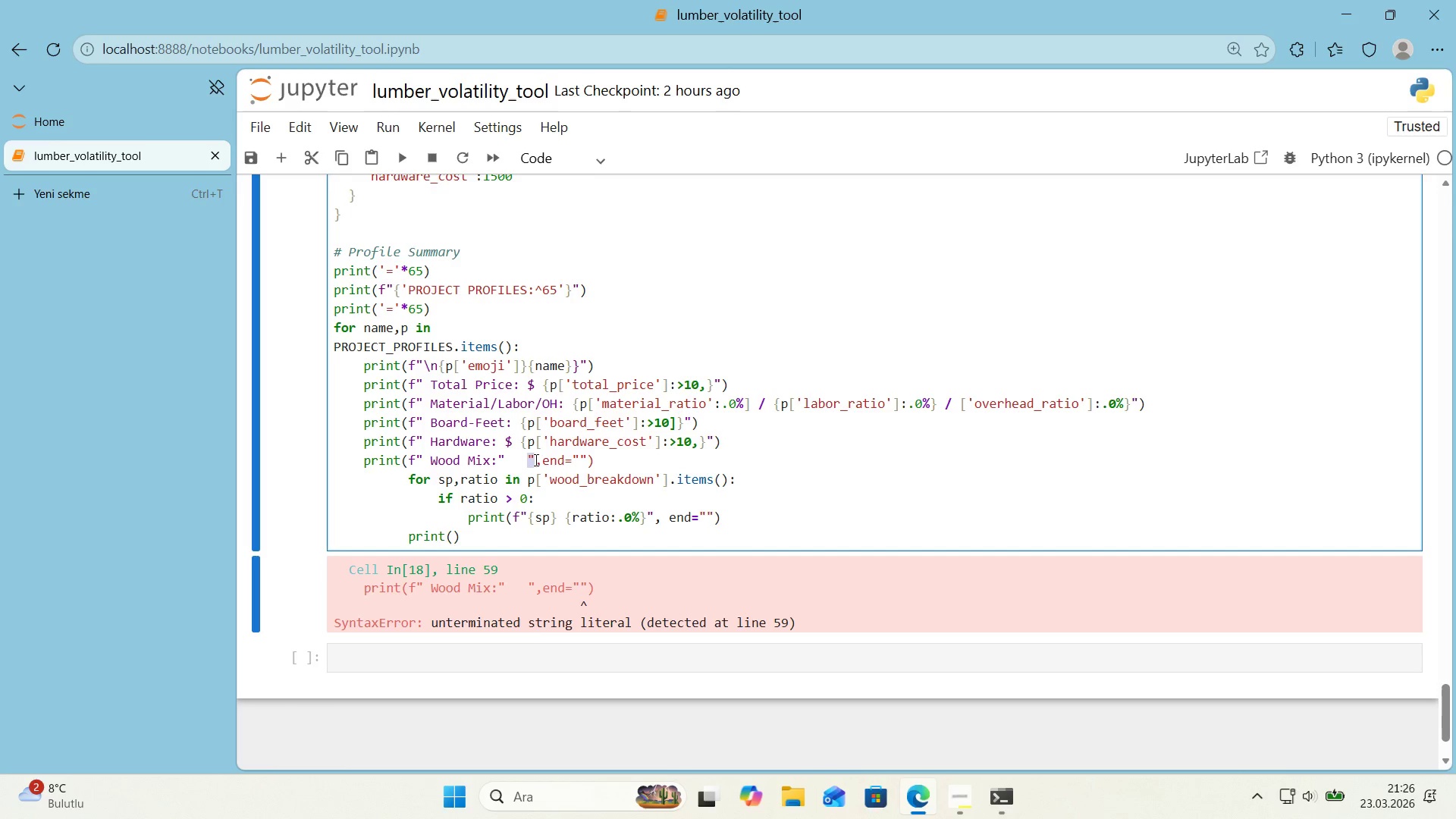 
key(Backspace)
 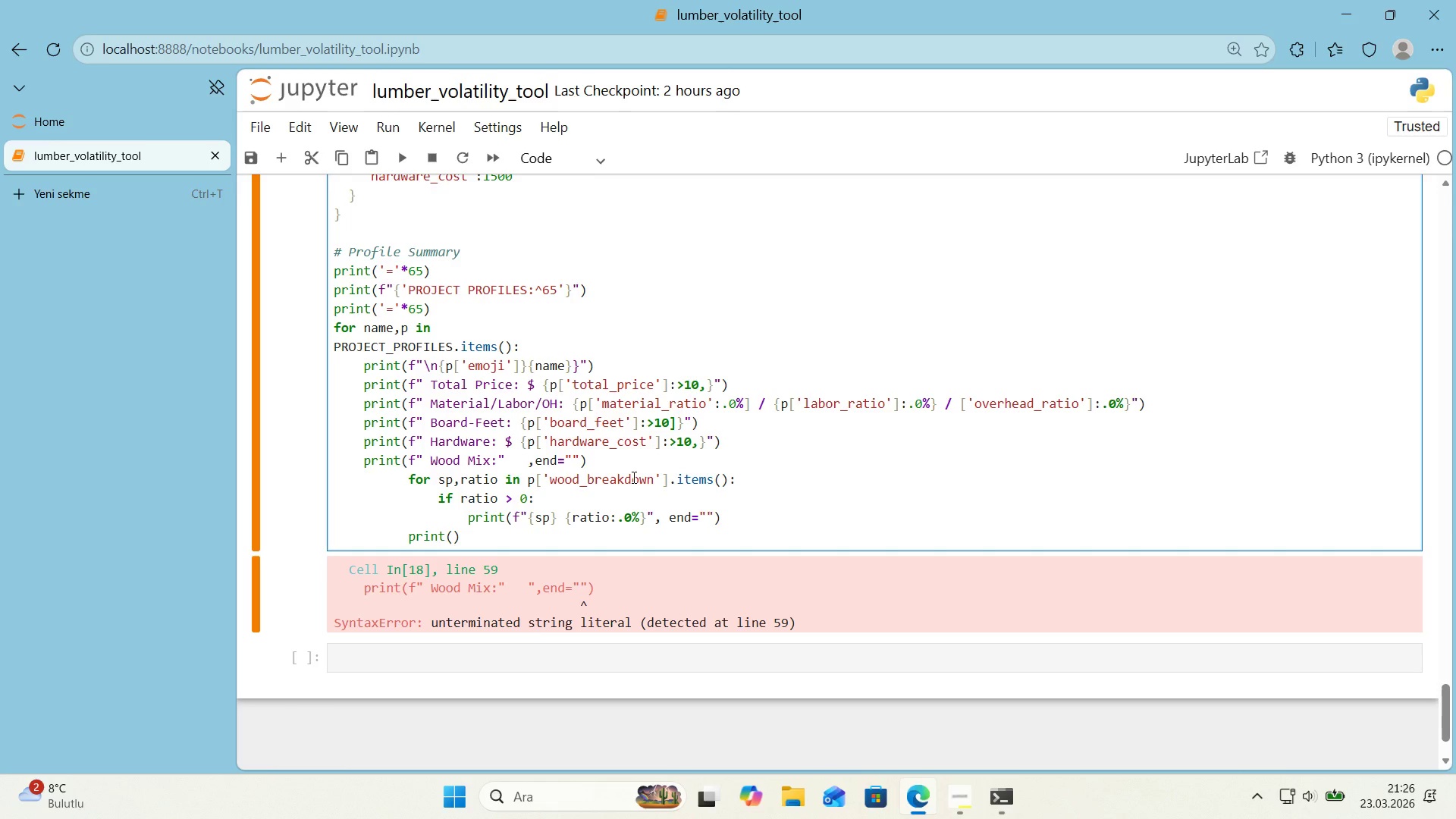 
key(Shift+Enter)
 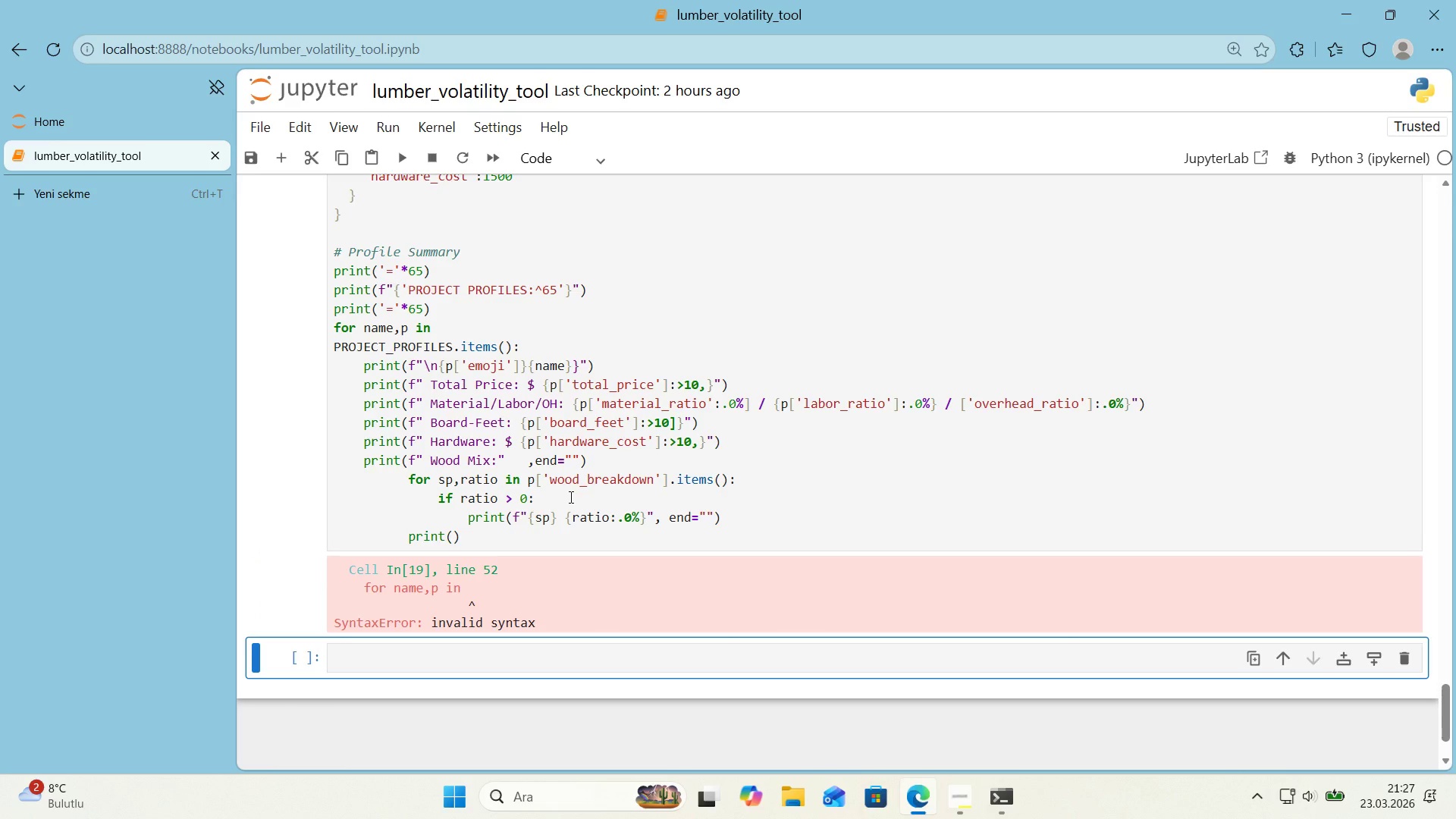 
left_click([465, 328])
 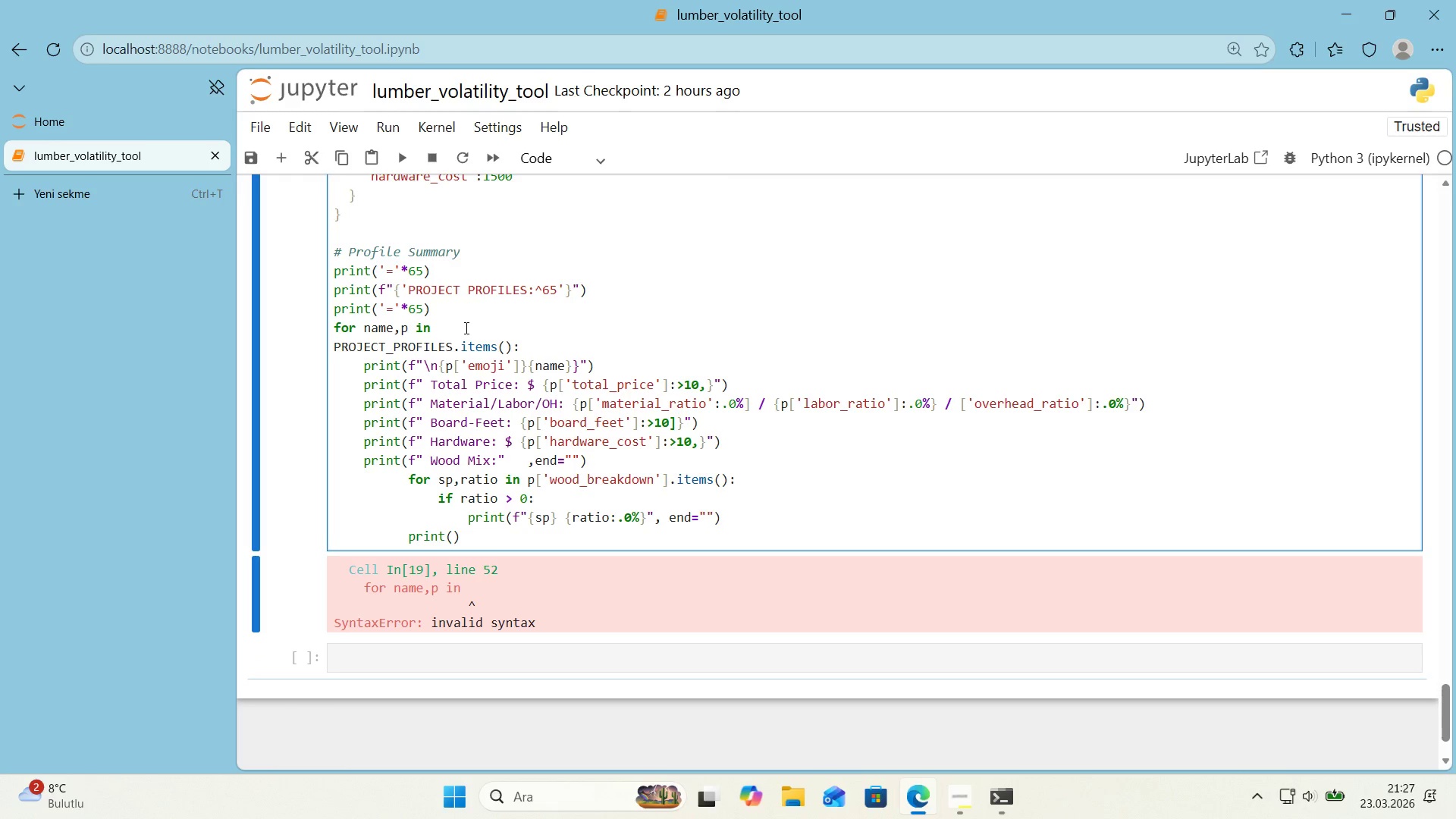 
key(ArrowLeft)
 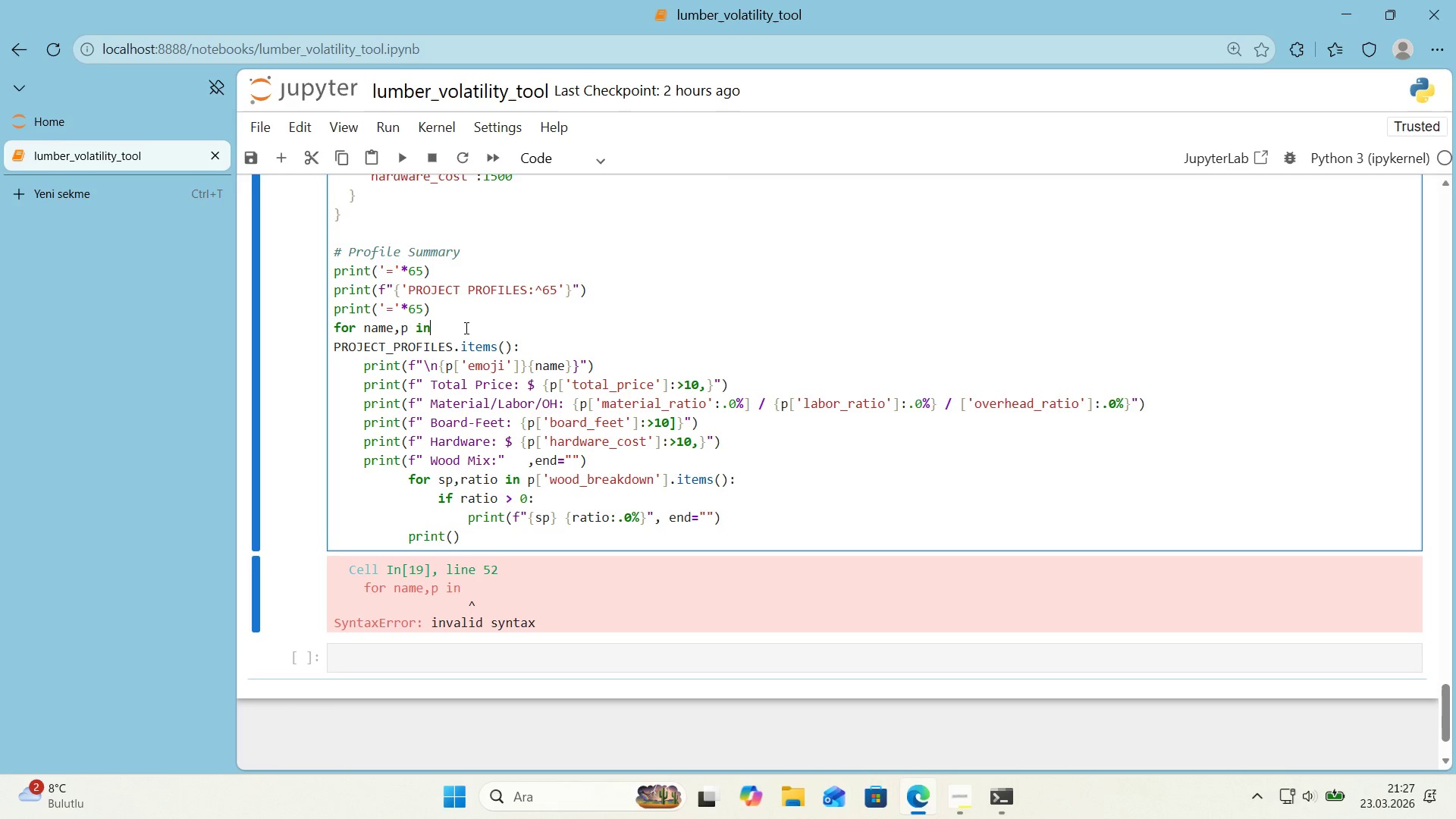 
key(Shift+Period)
 